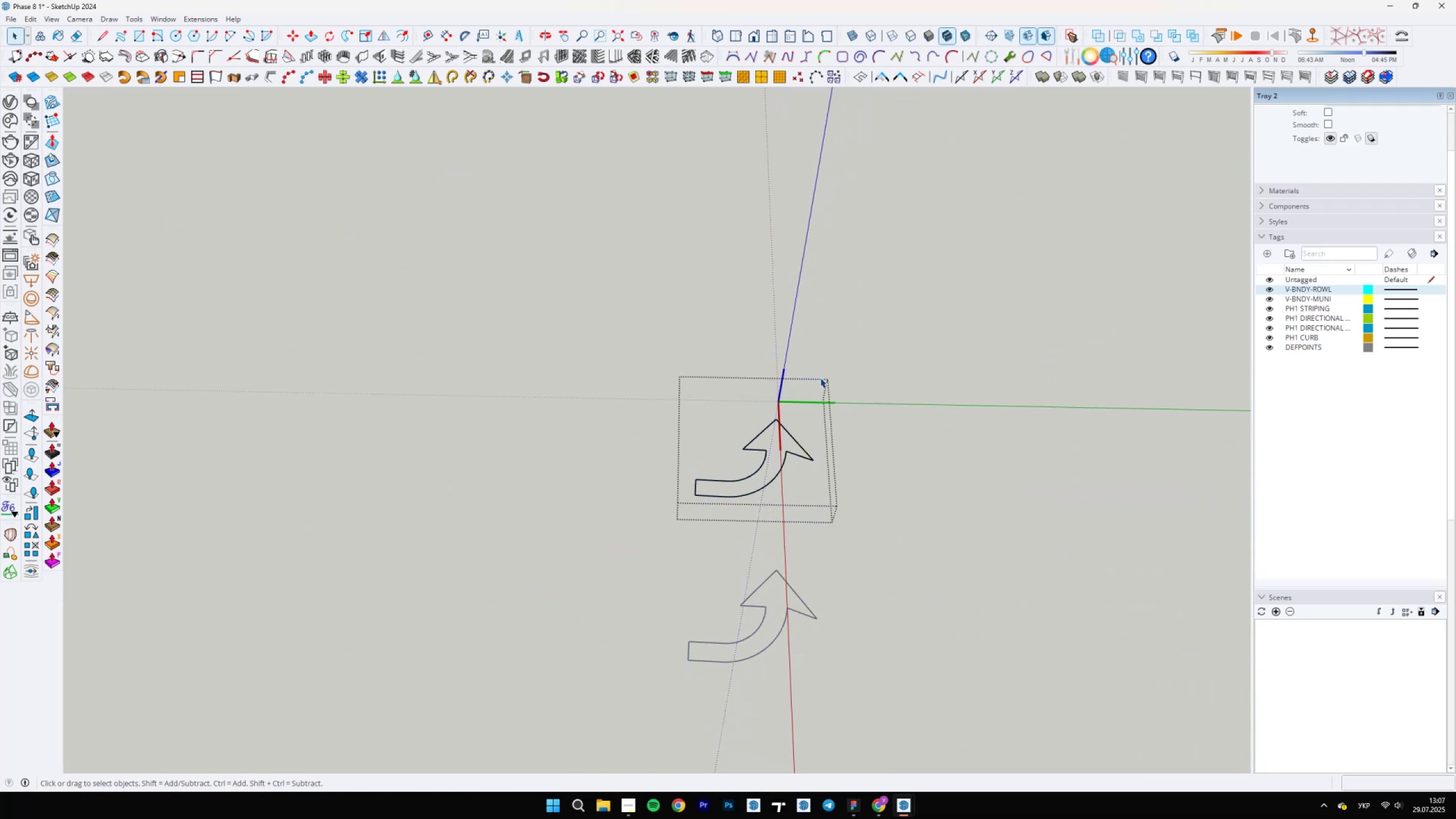 
key(Escape)
 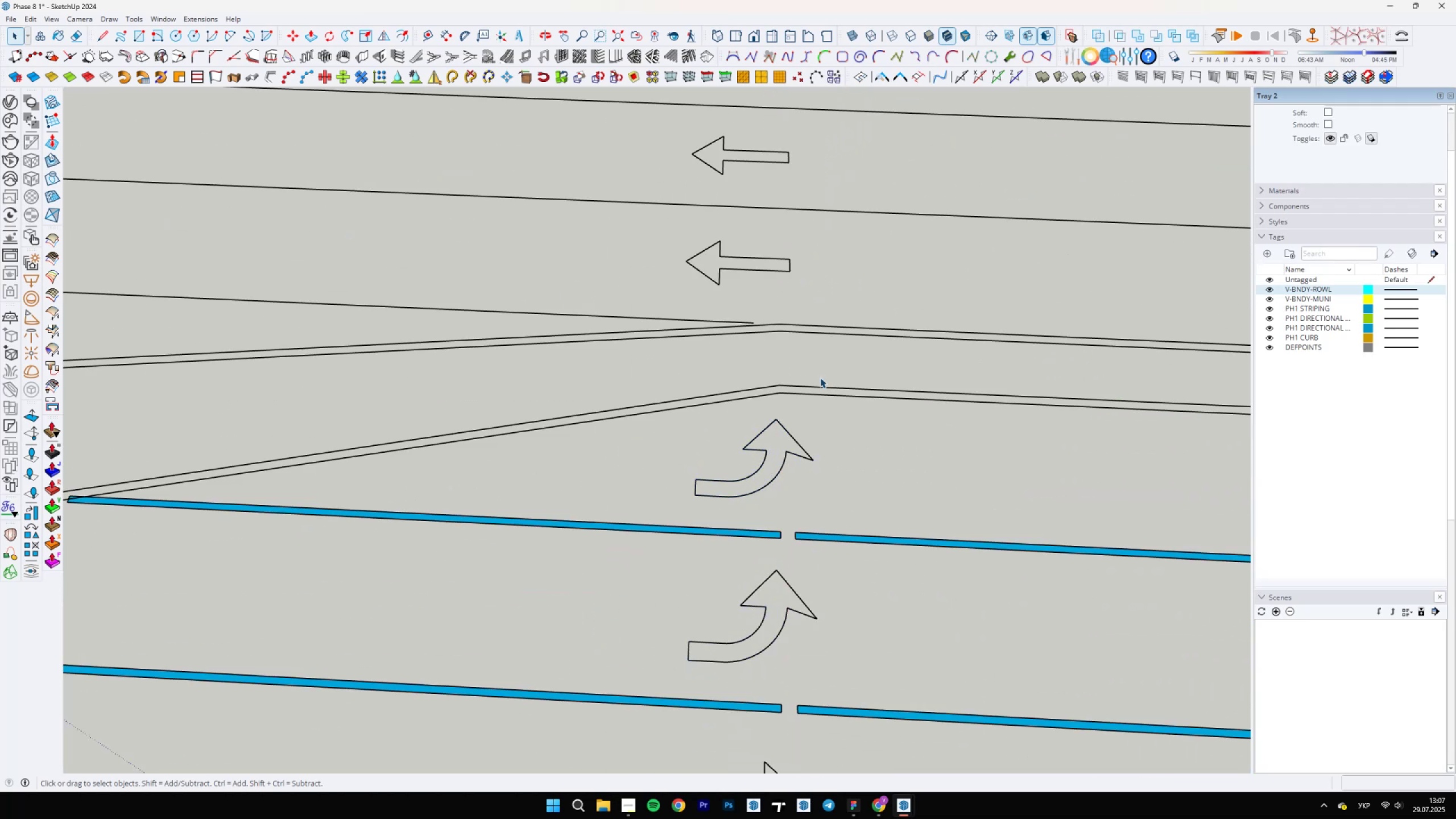 
scroll: coordinate [562, 466], scroll_direction: down, amount: 14.0
 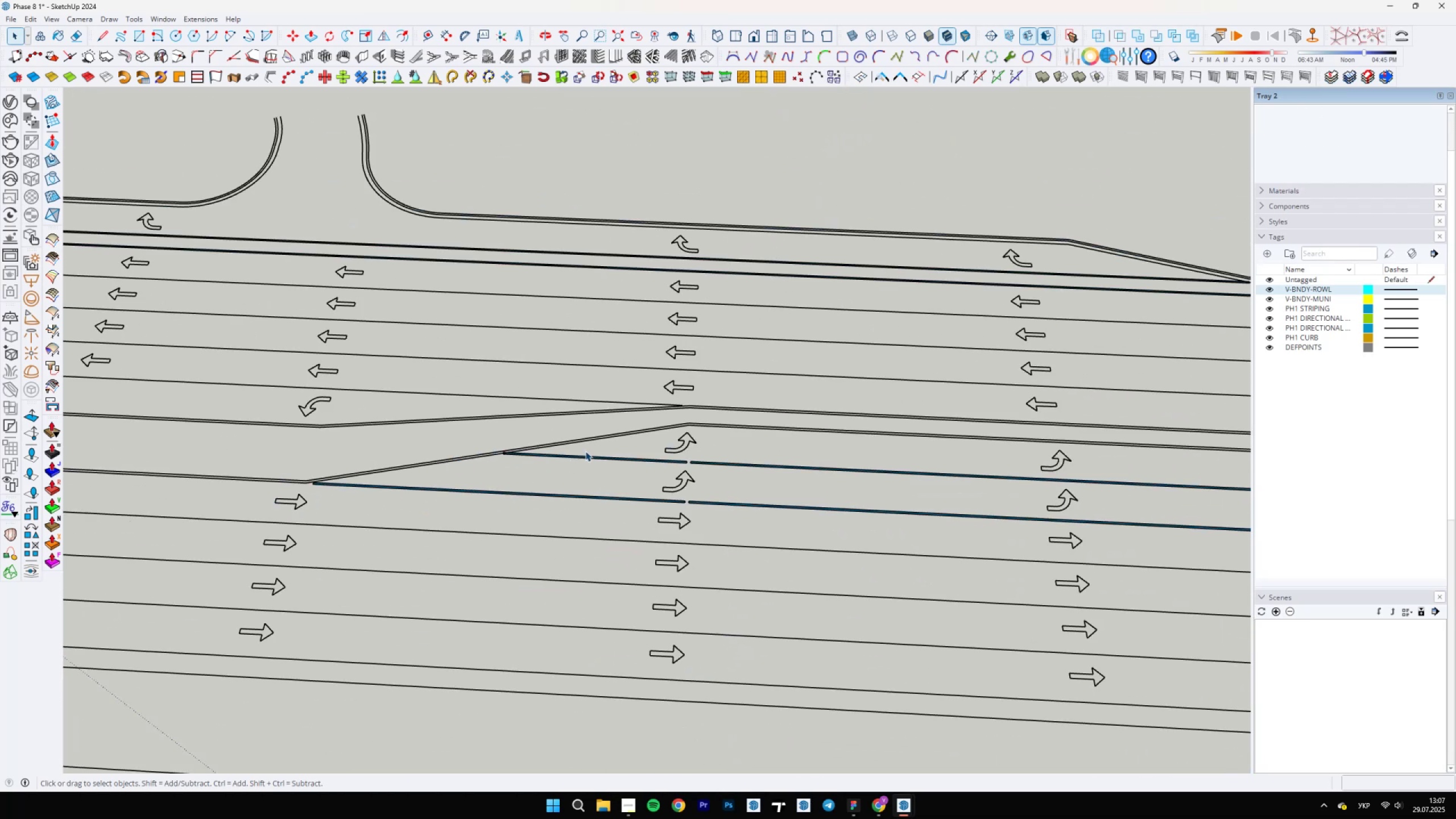 
scroll: coordinate [572, 465], scroll_direction: up, amount: 8.0
 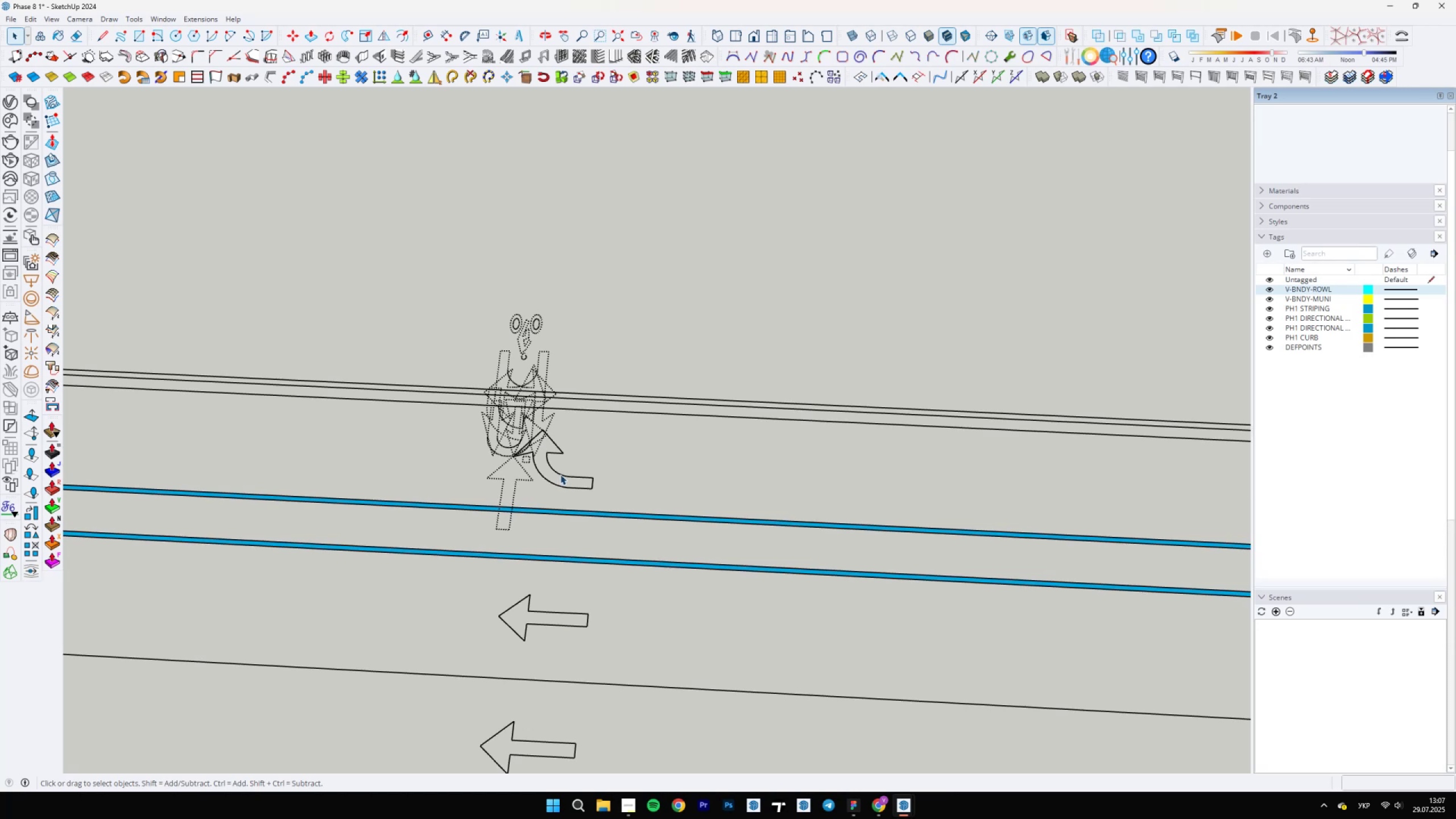 
double_click([561, 474])
 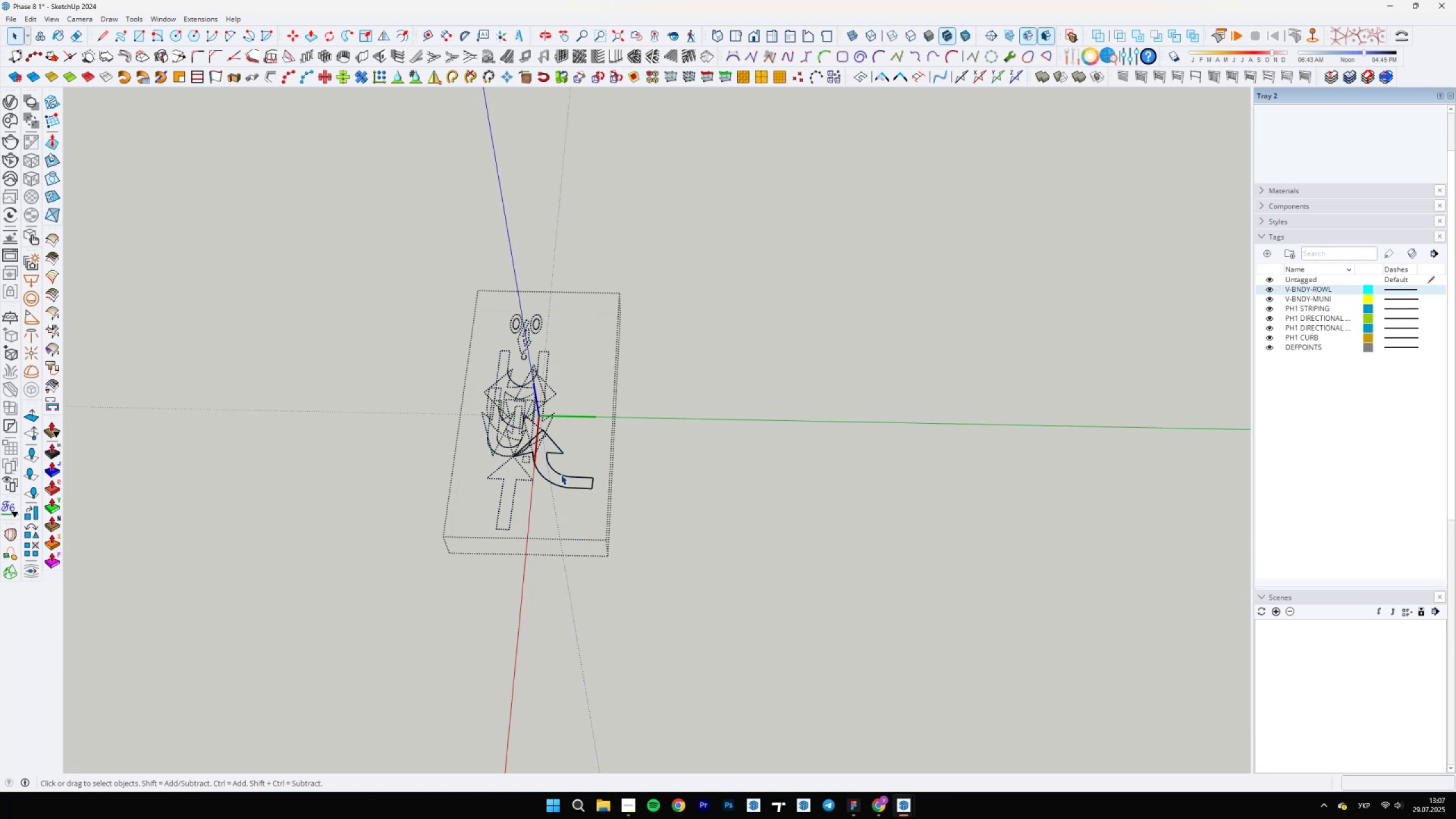 
triple_click([561, 474])
 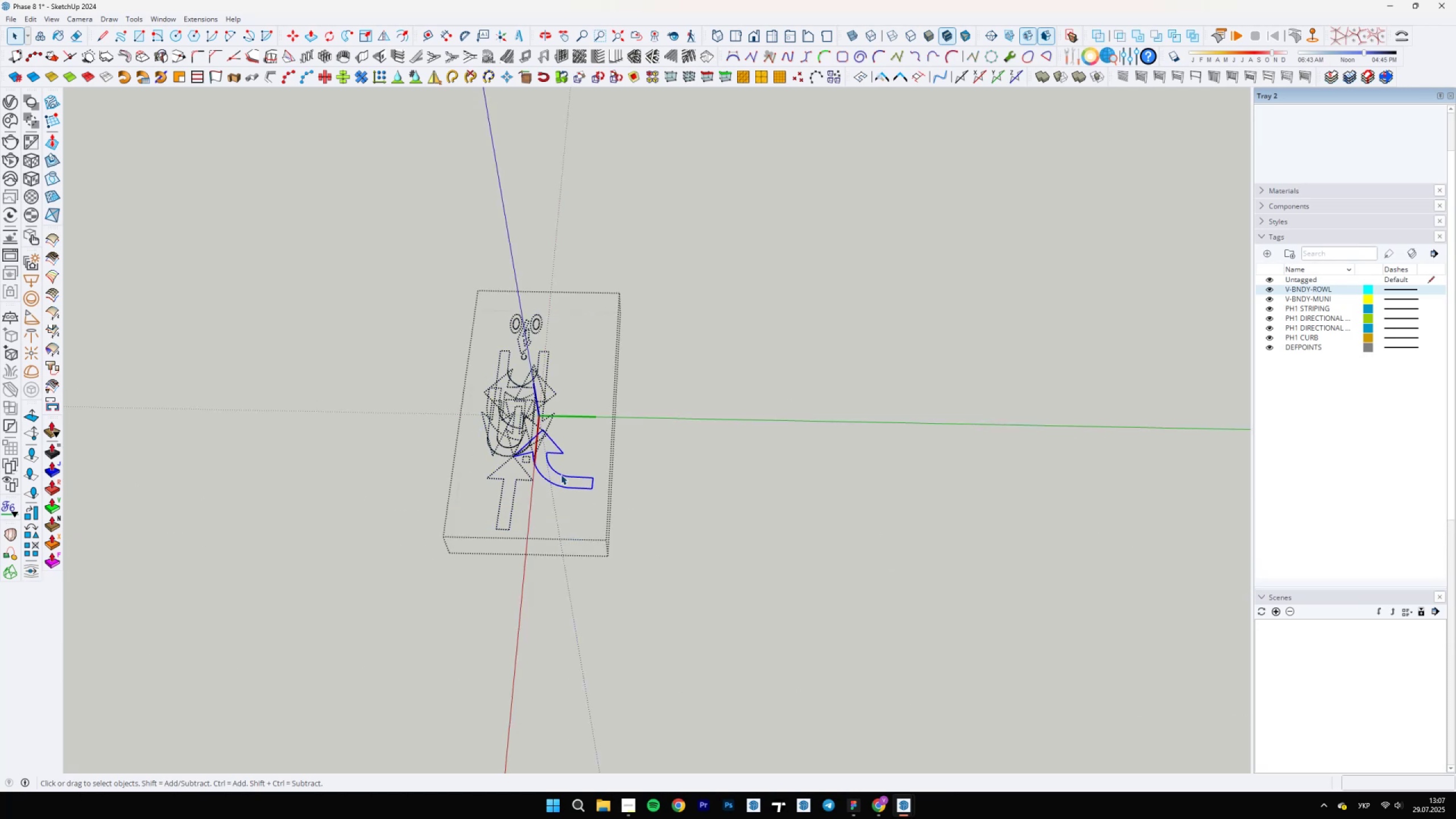 
triple_click([561, 474])
 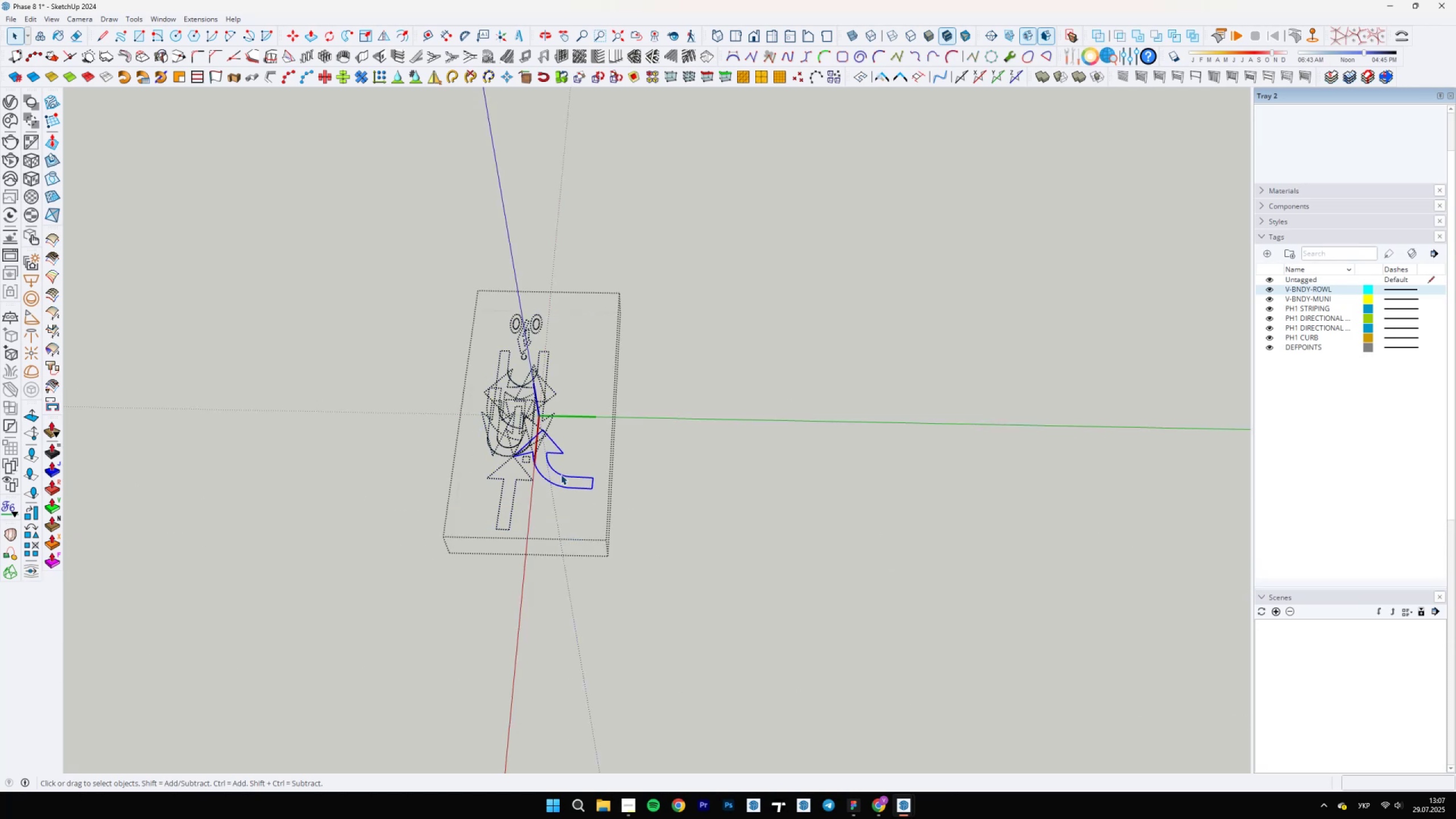 
triple_click([561, 474])
 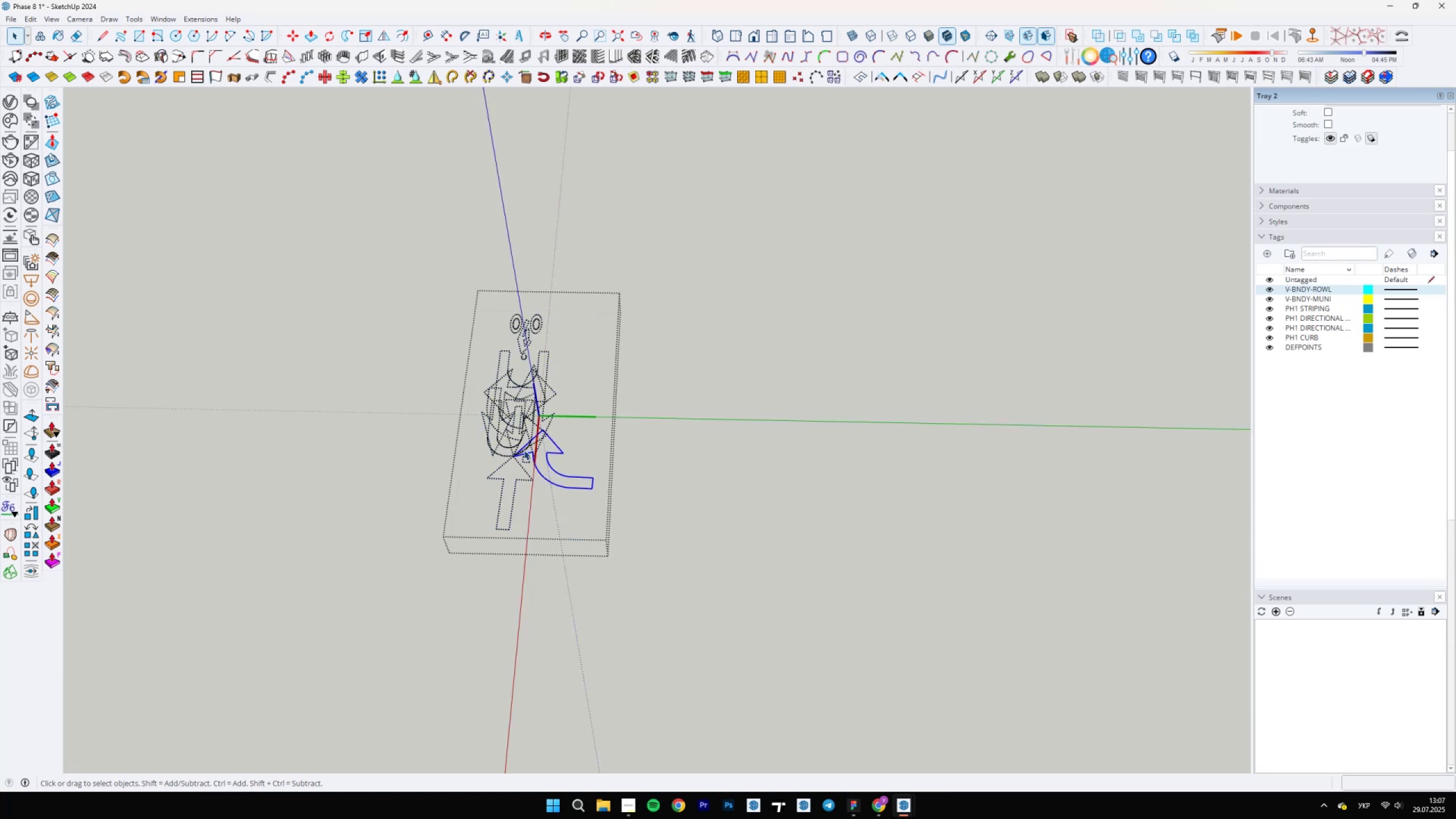 
key(Control+Shift+I)
 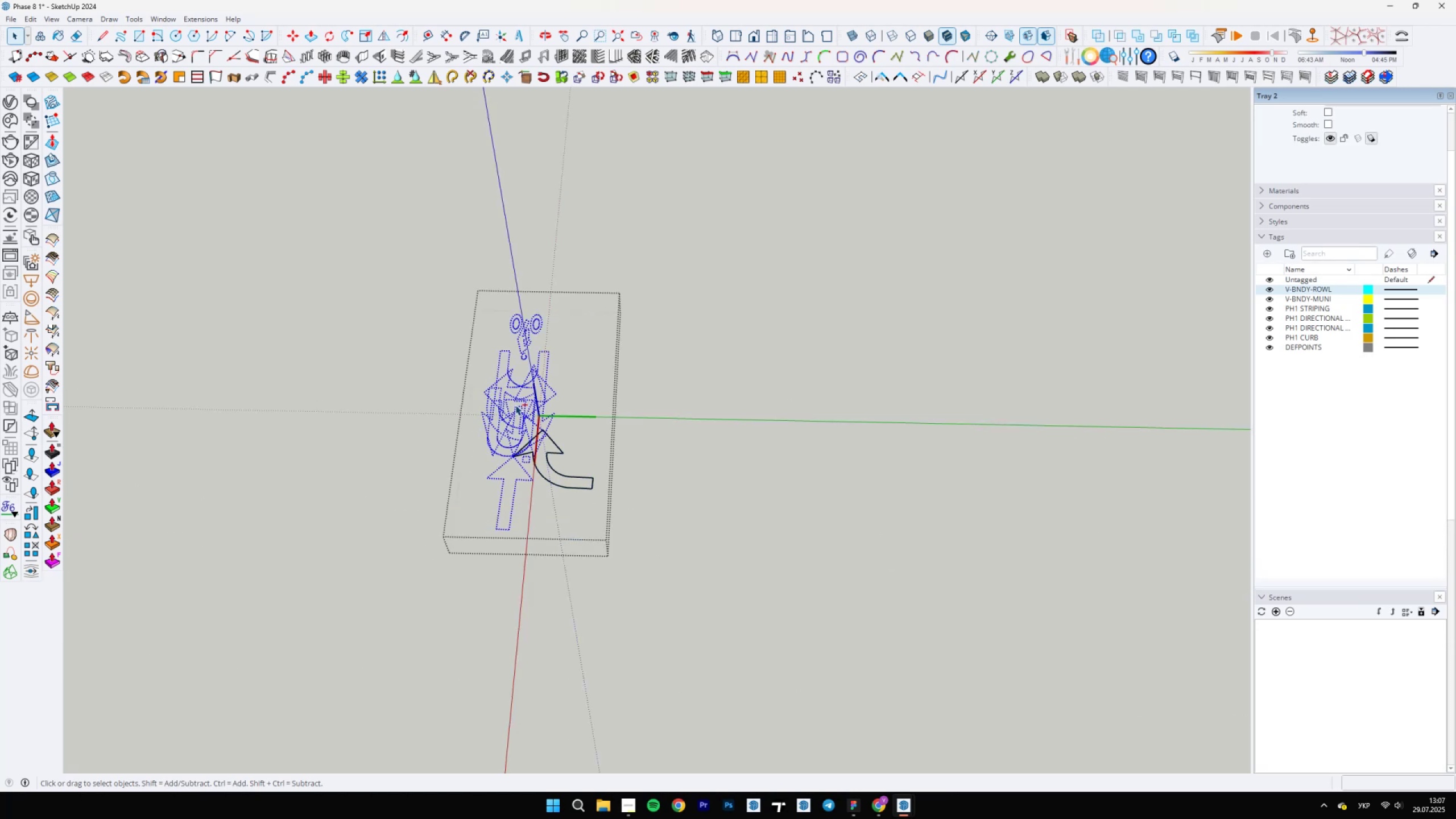 
key(Delete)
 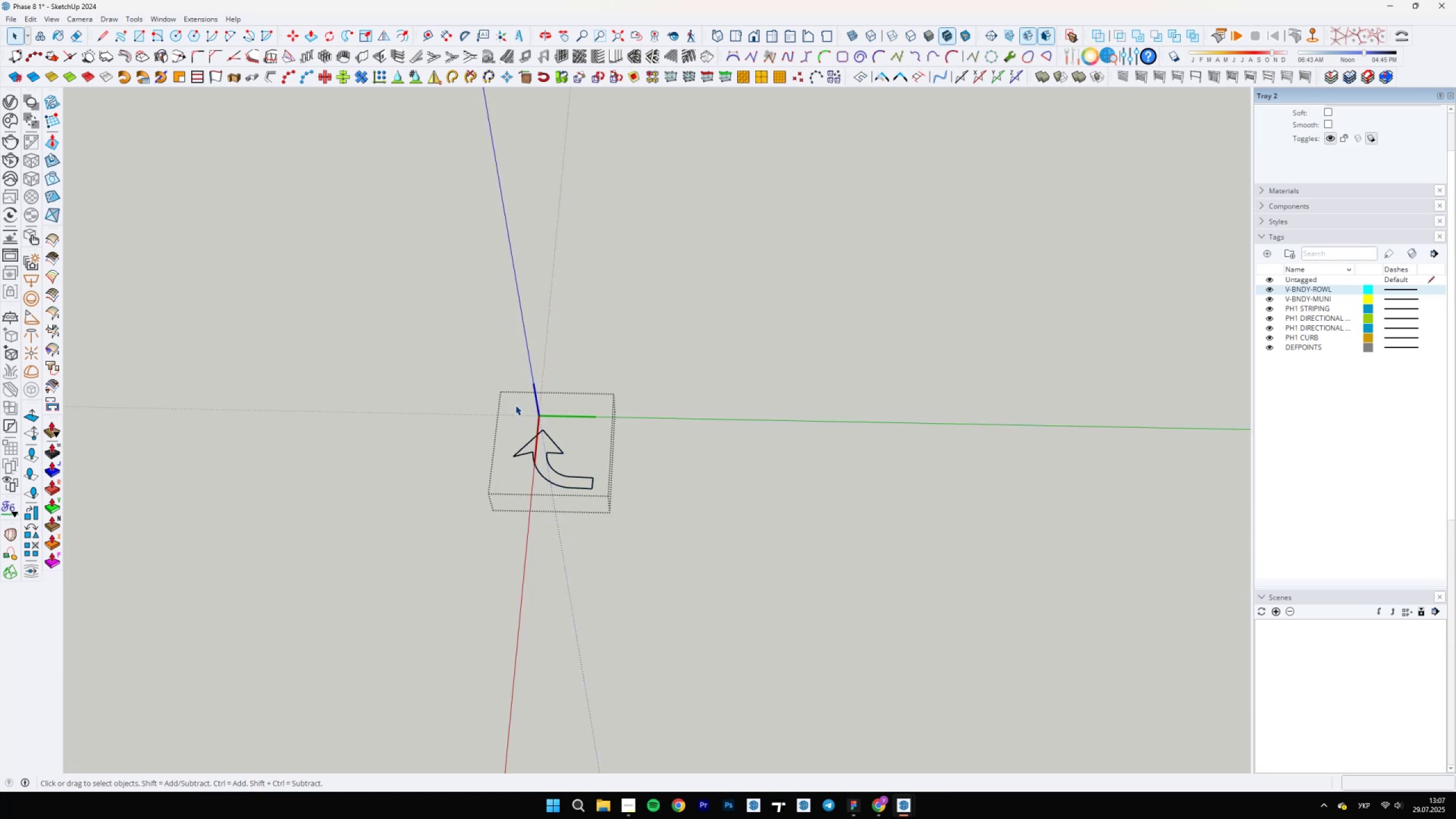 
key(Escape)
 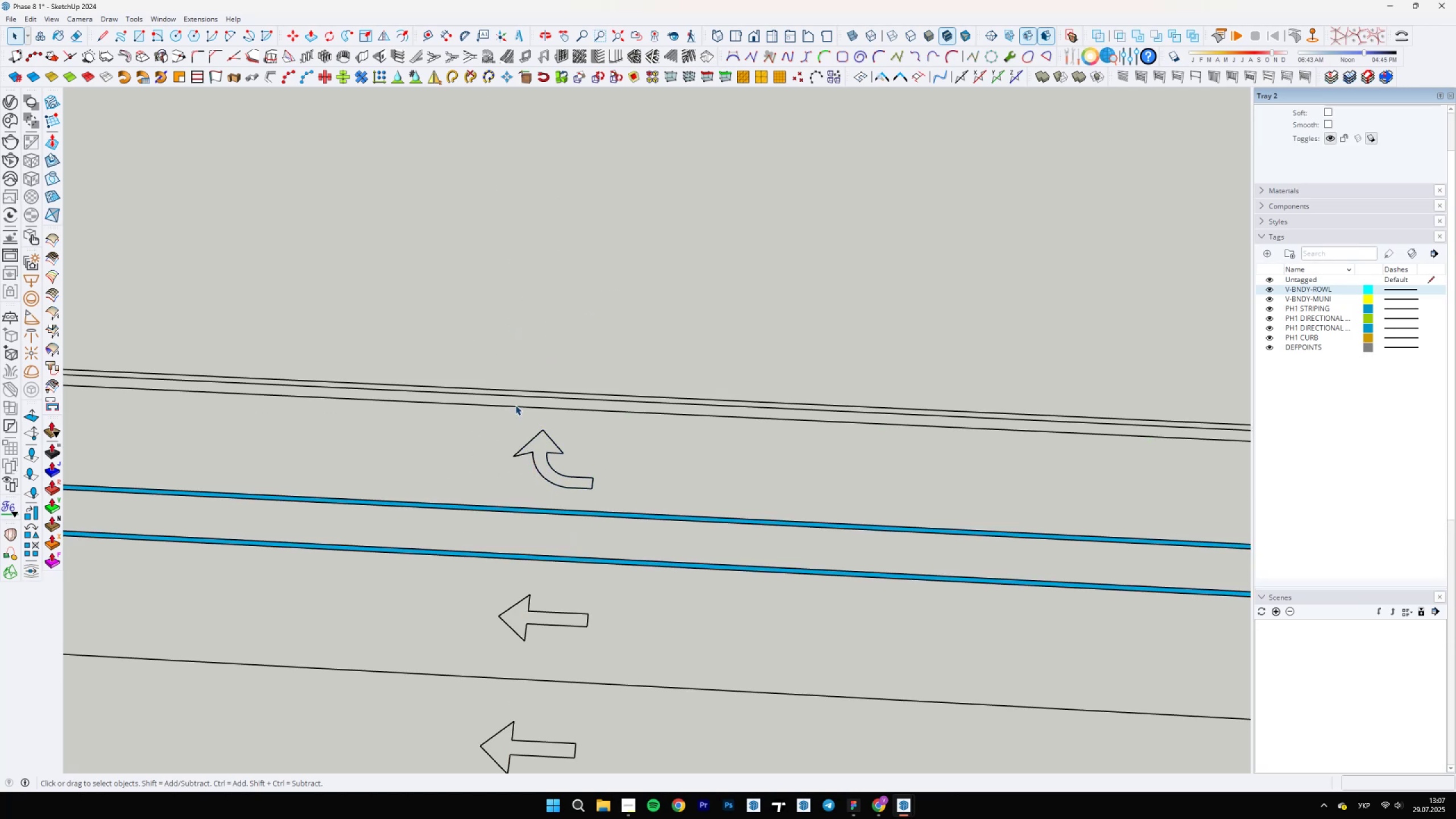 
scroll: coordinate [697, 604], scroll_direction: none, amount: 0.0
 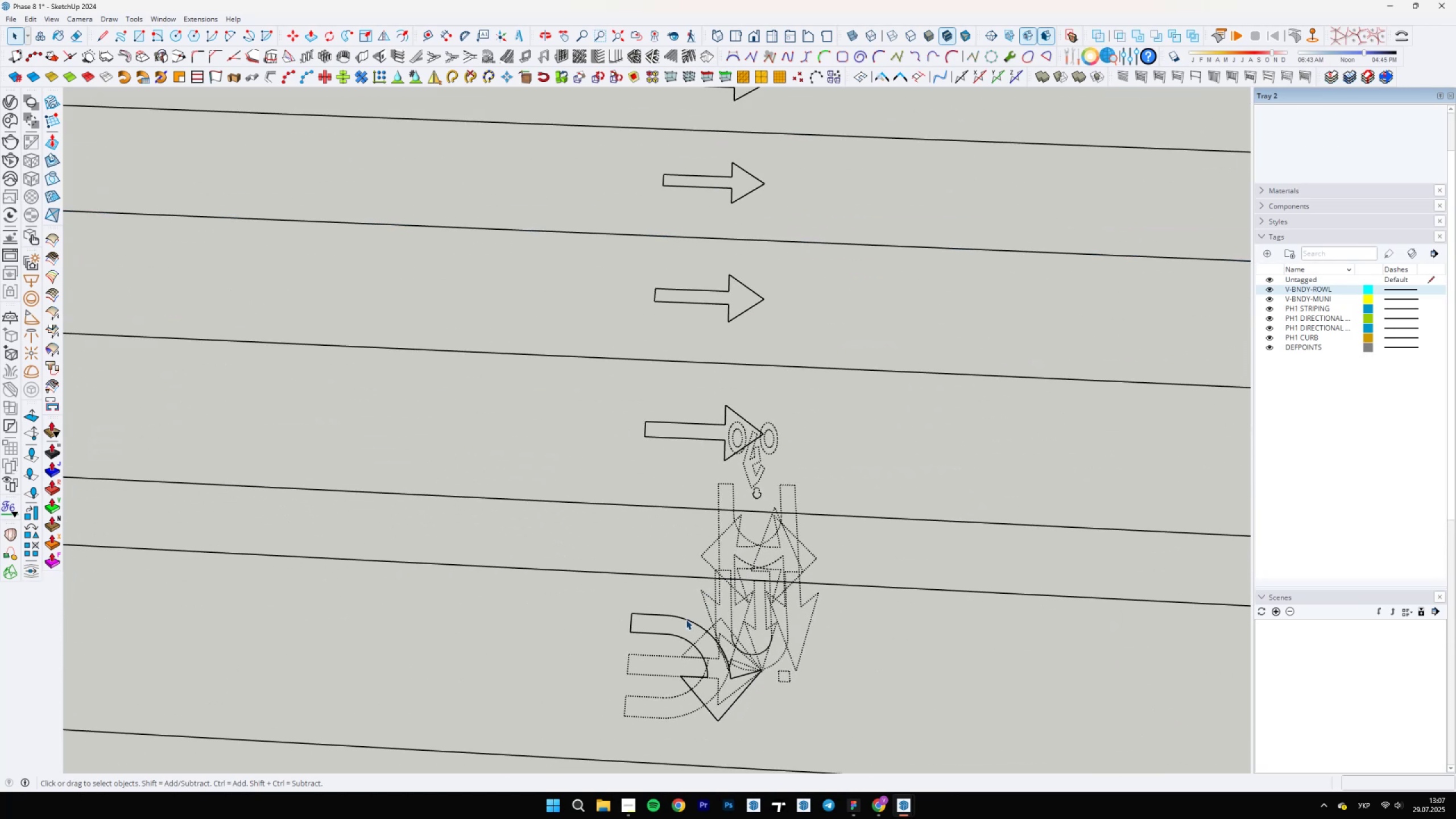 
double_click([685, 619])
 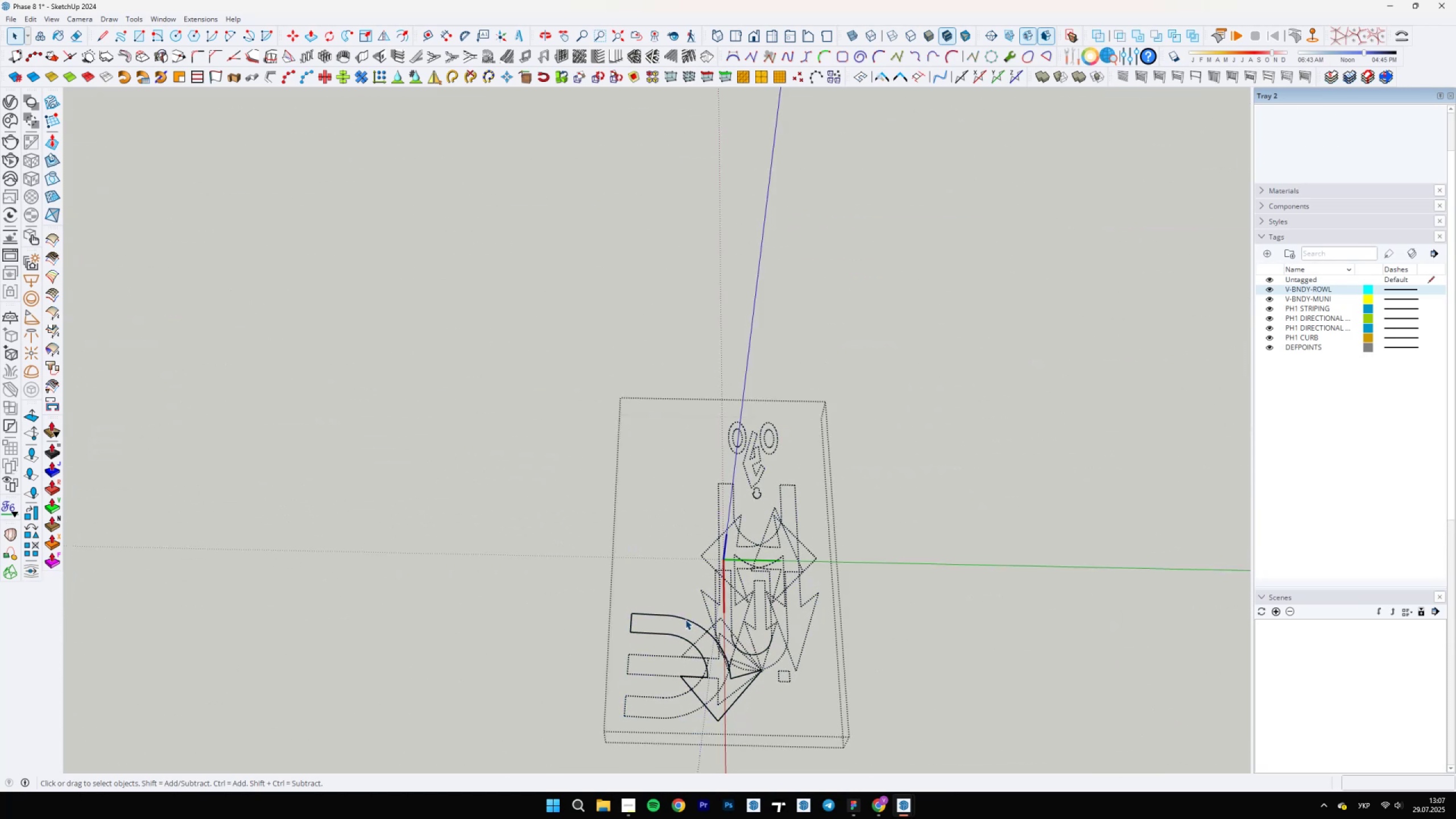 
triple_click([685, 619])
 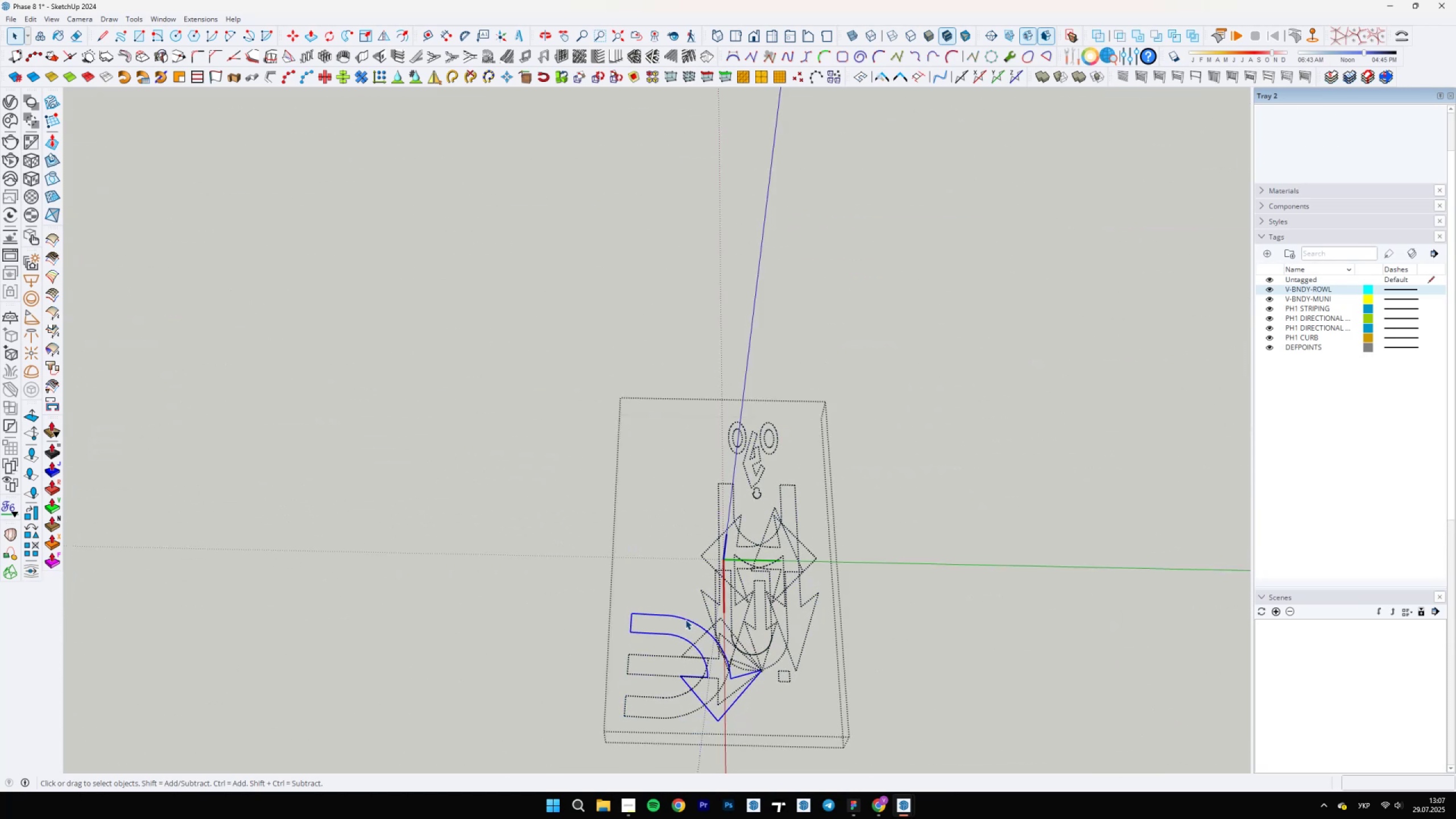 
triple_click([685, 619])
 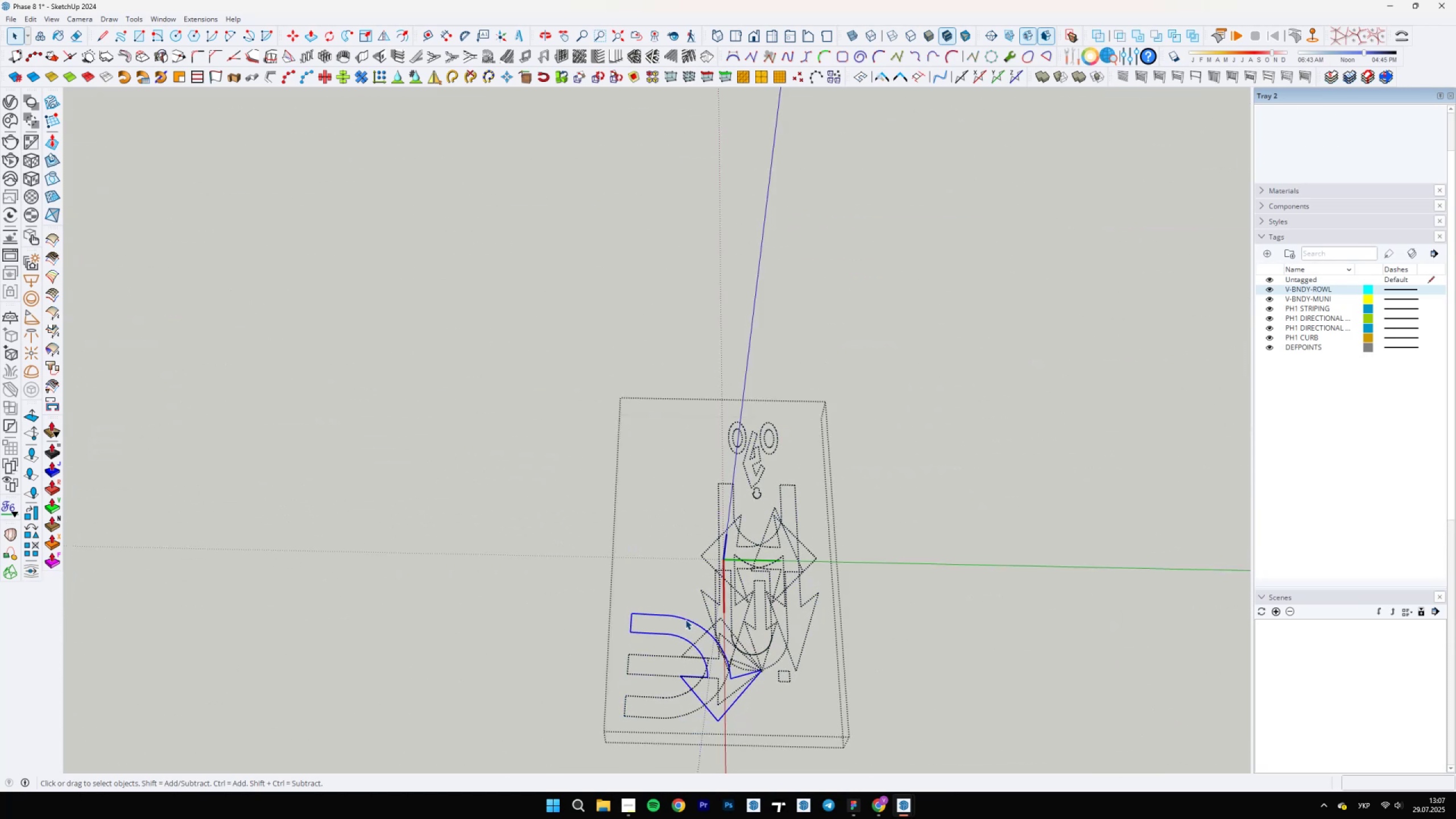 
triple_click([685, 619])
 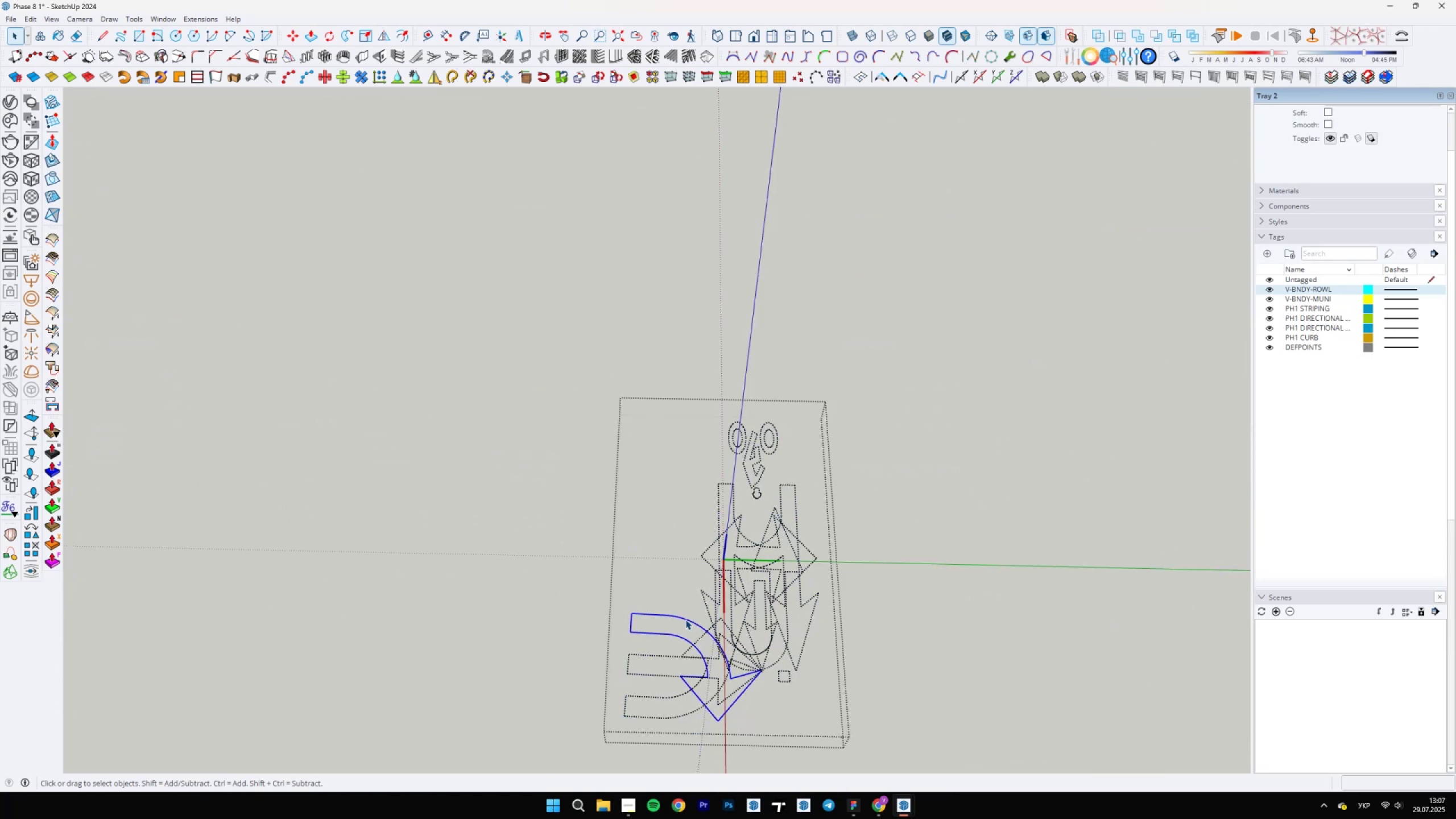 
key(Control+Shift+I)
 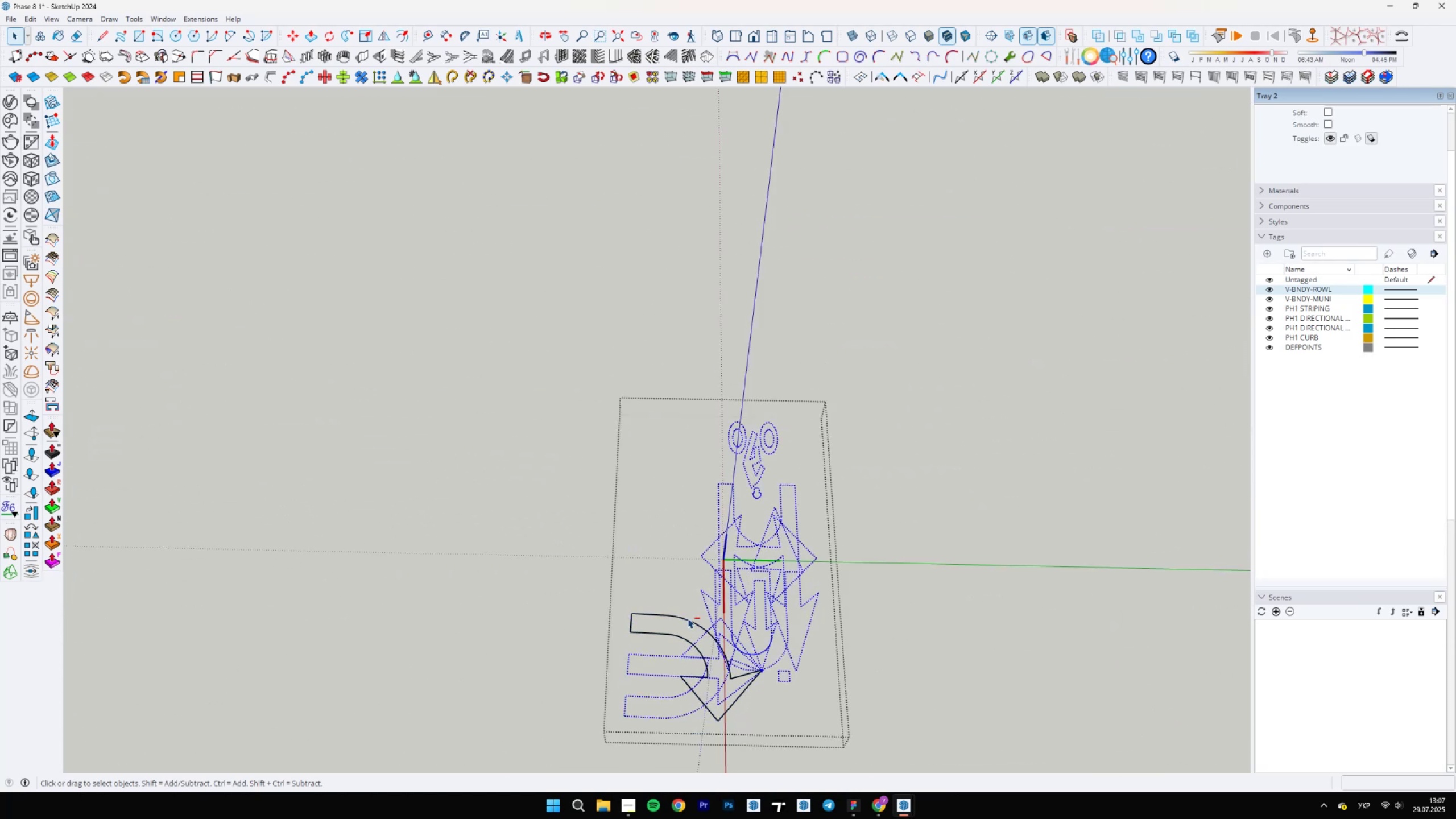 
key(Delete)
 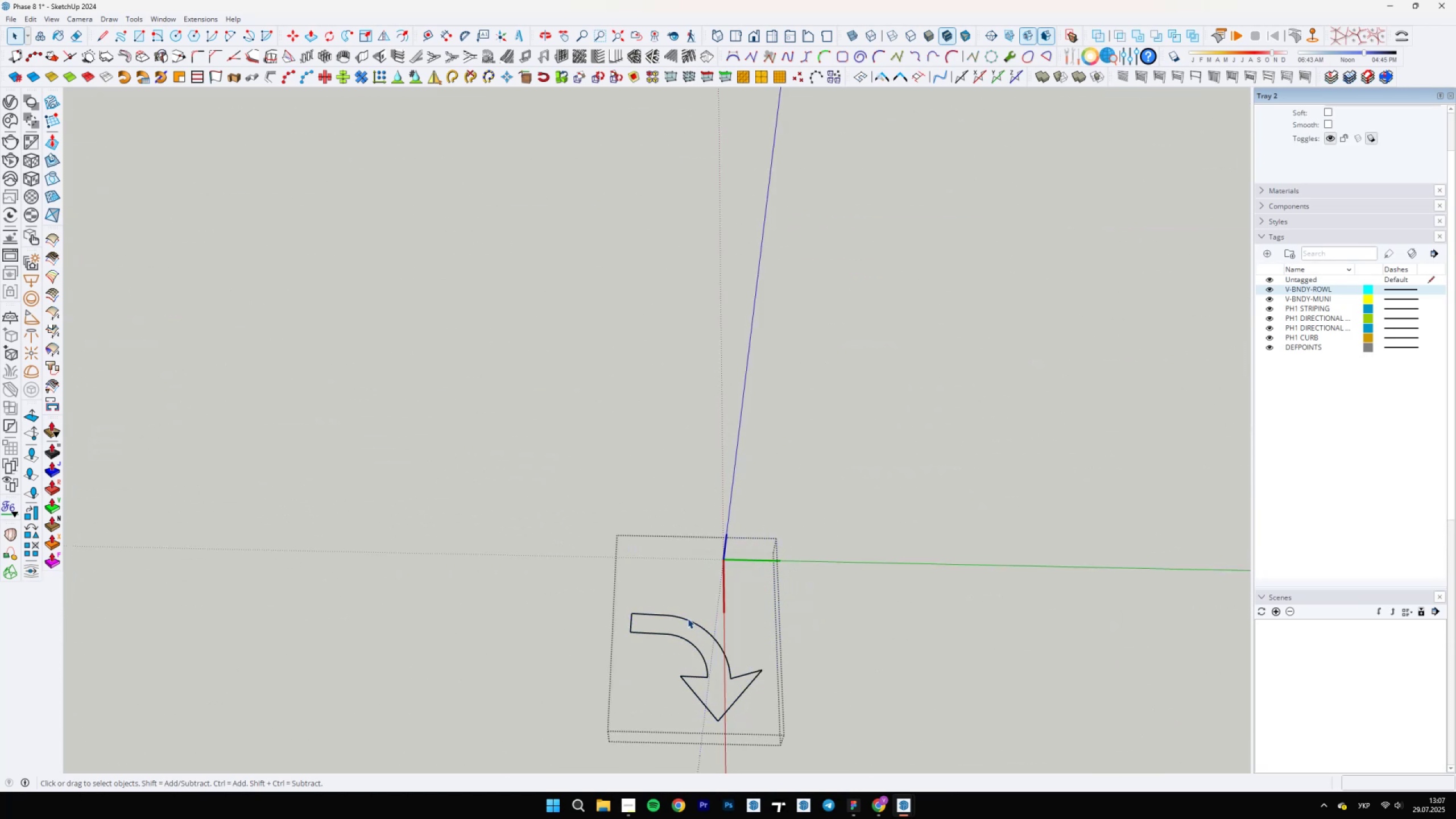 
key(Escape)
 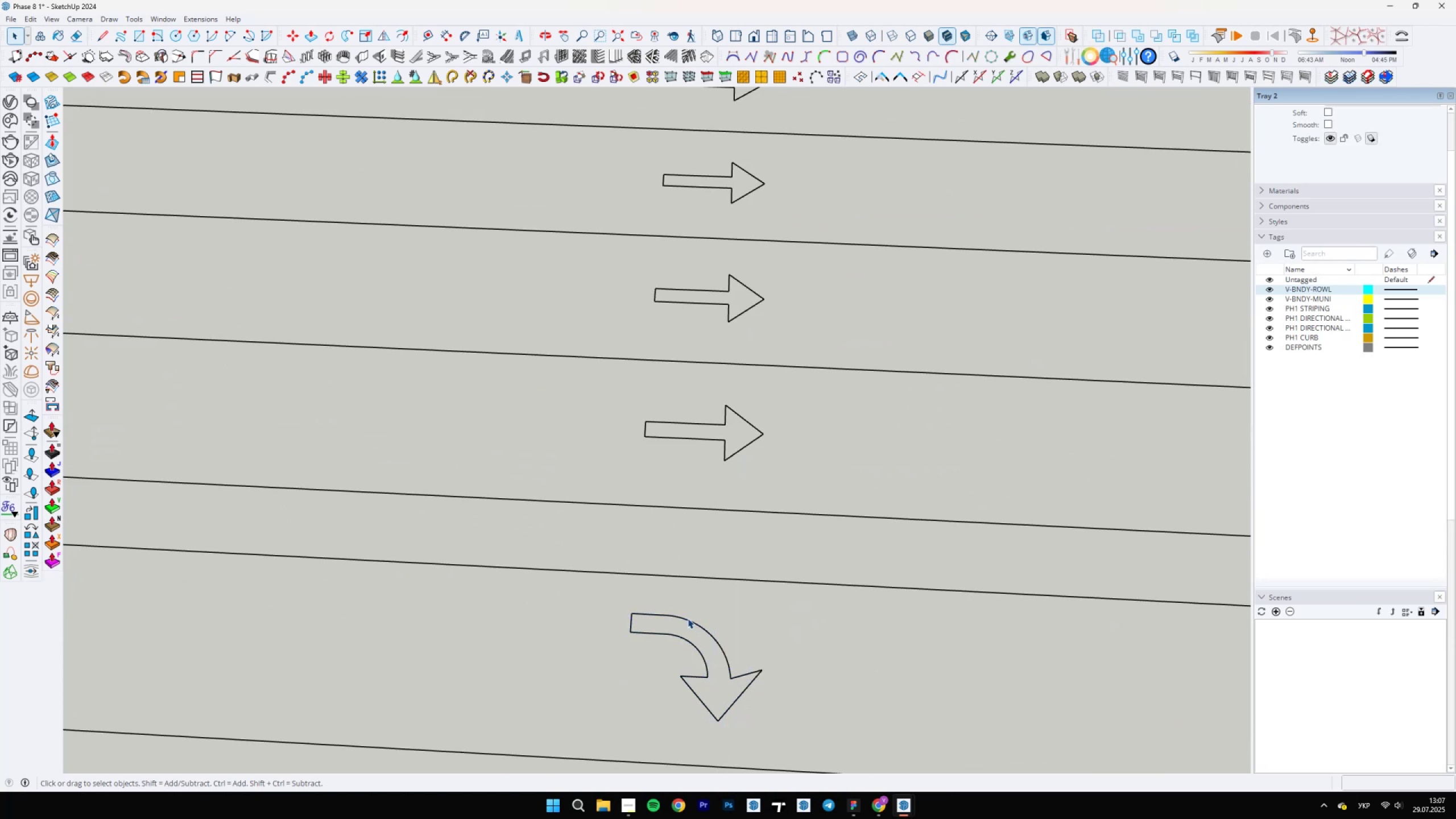 
scroll: coordinate [647, 481], scroll_direction: down, amount: 37.0
 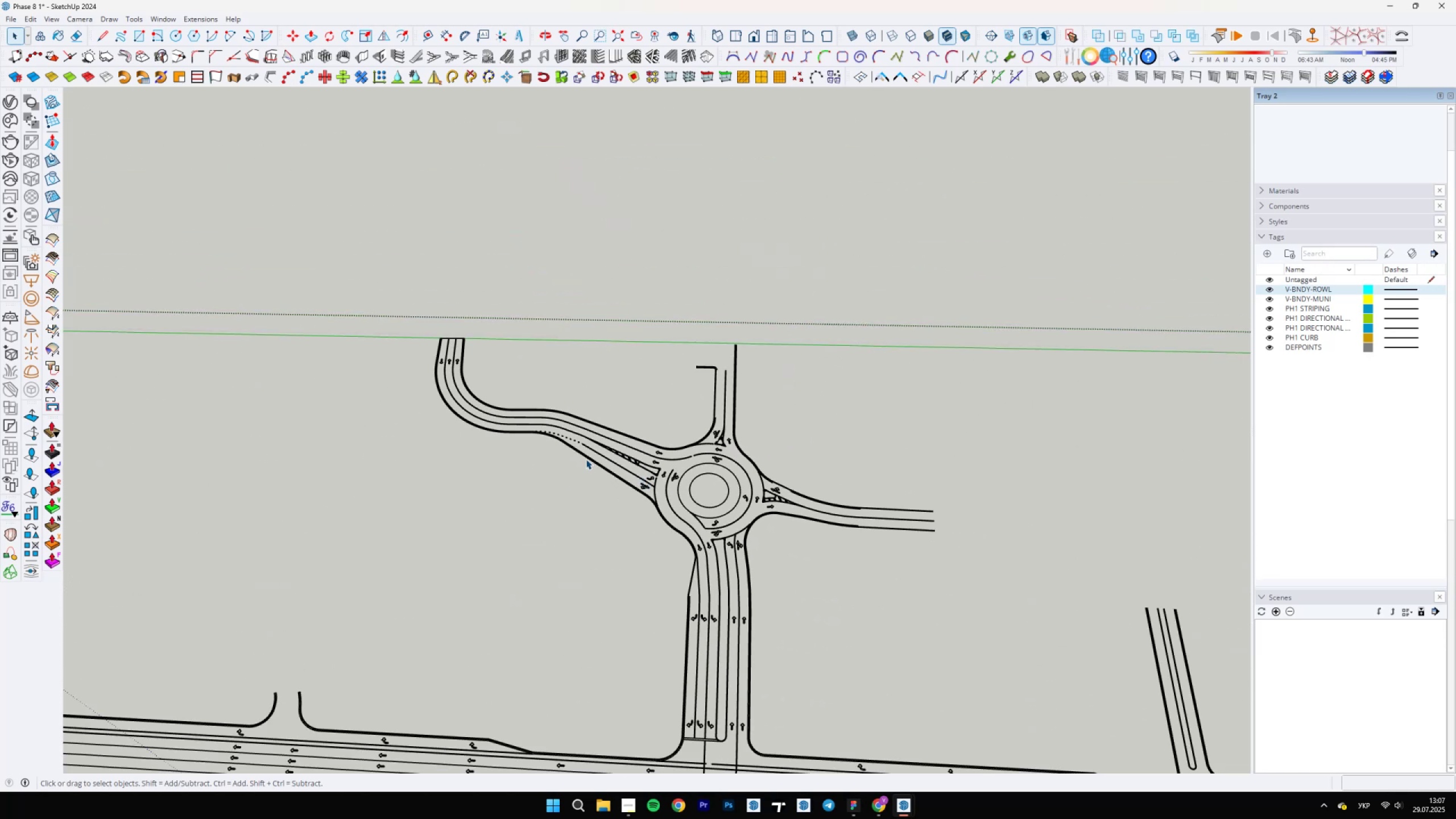 
scroll: coordinate [617, 437], scroll_direction: up, amount: 20.0
 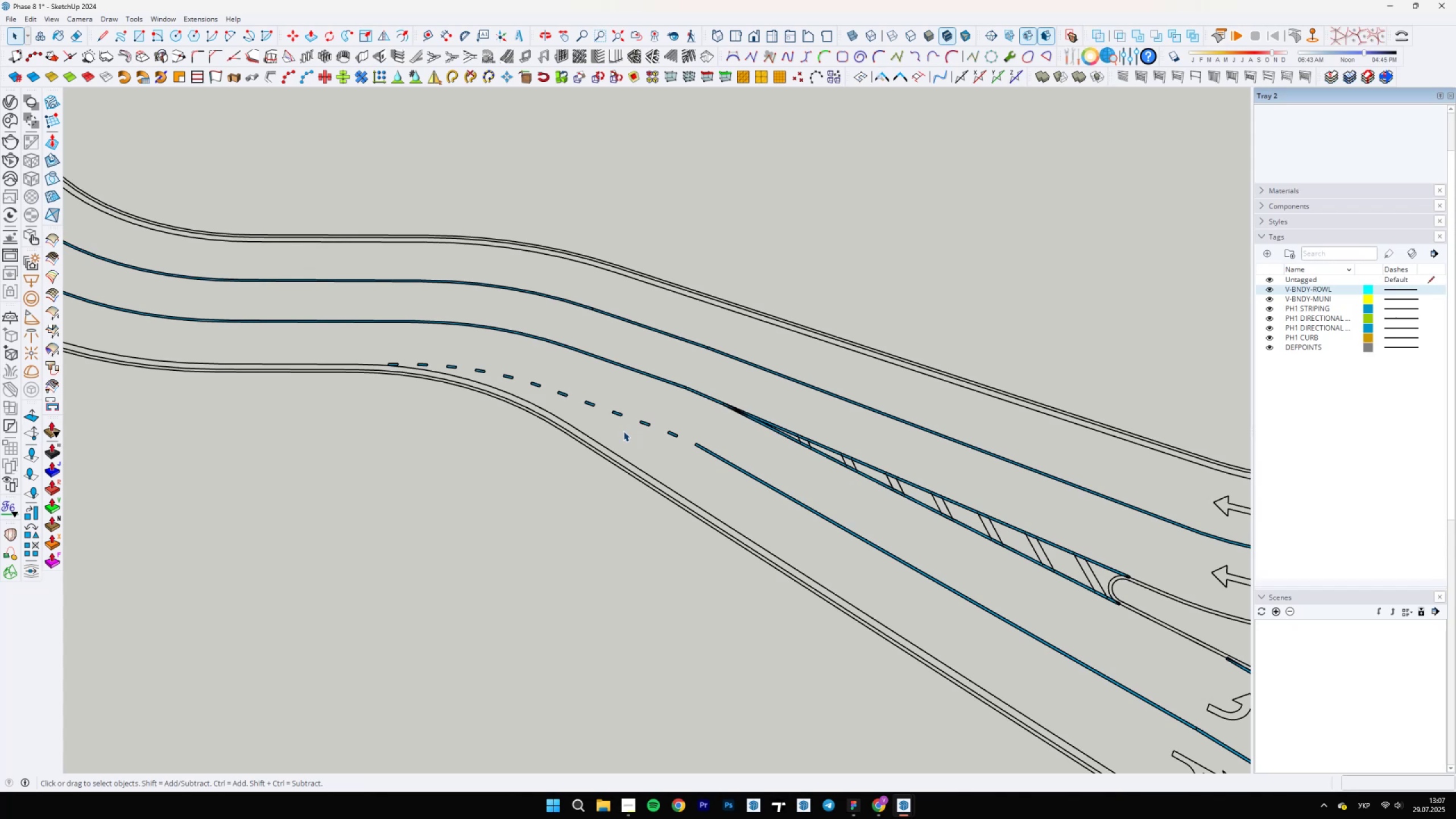 
scroll: coordinate [623, 448], scroll_direction: down, amount: 1.0
 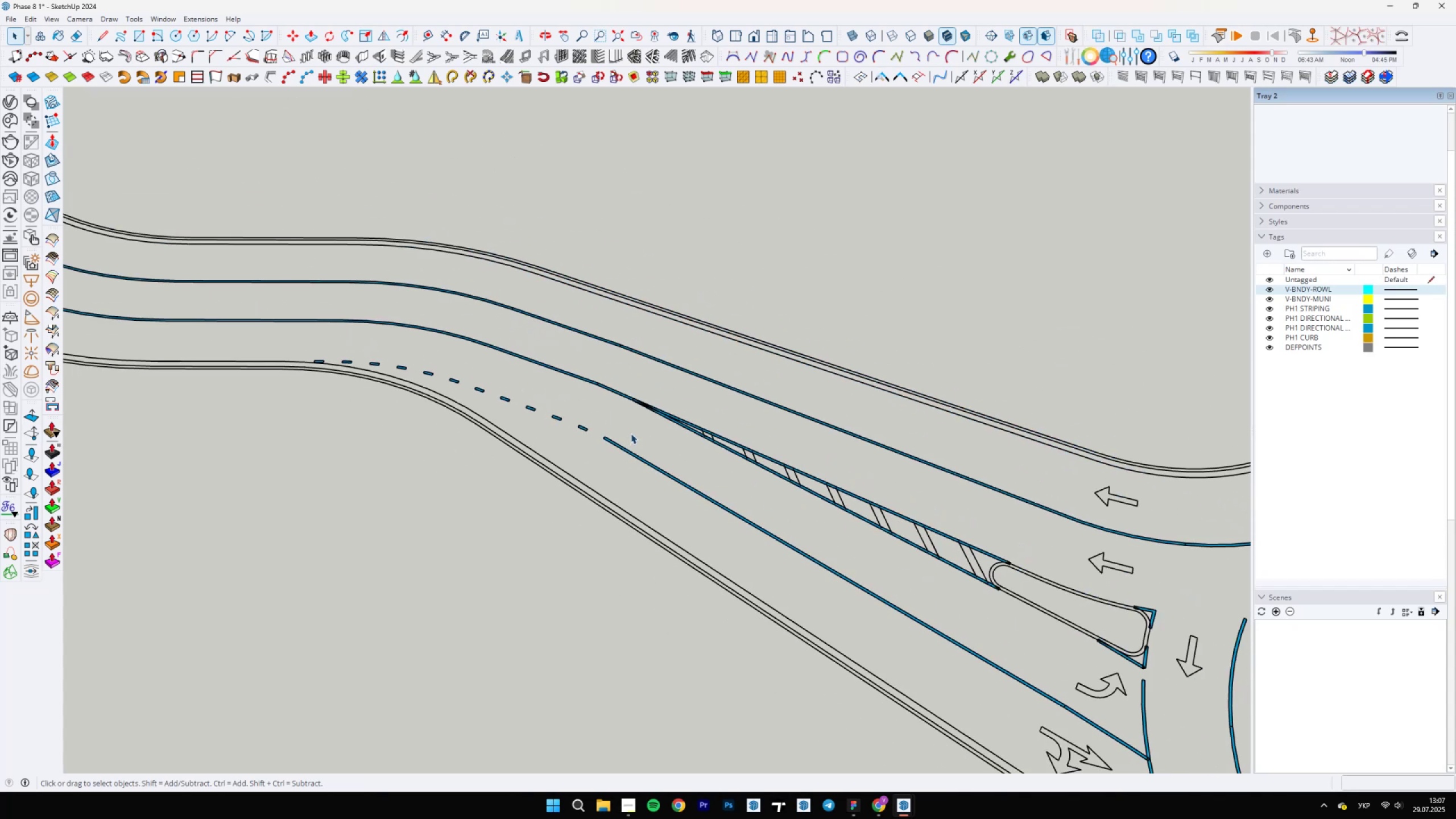 
scroll: coordinate [1041, 558], scroll_direction: up, amount: 11.0
 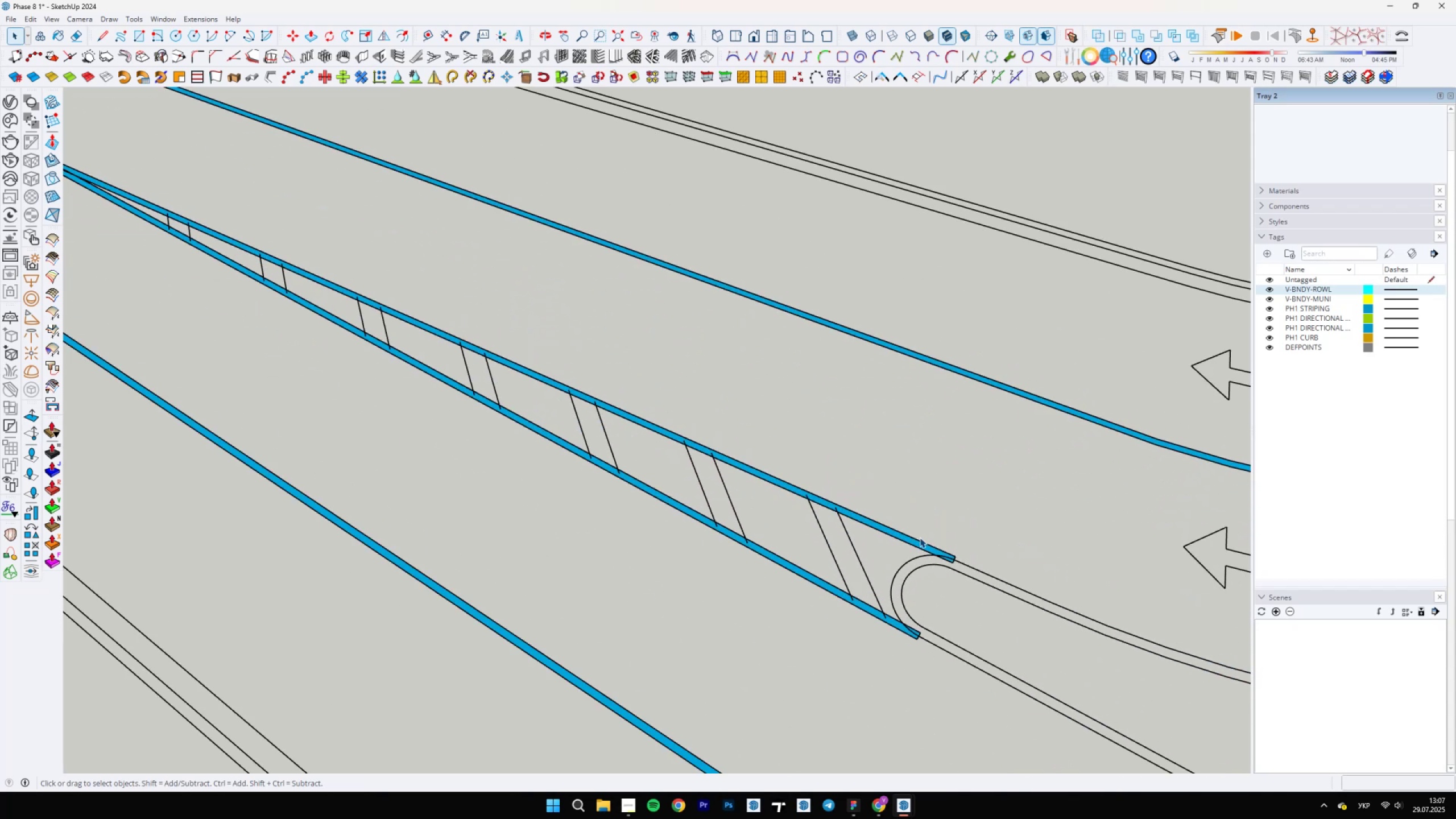 
left_click([911, 541])
 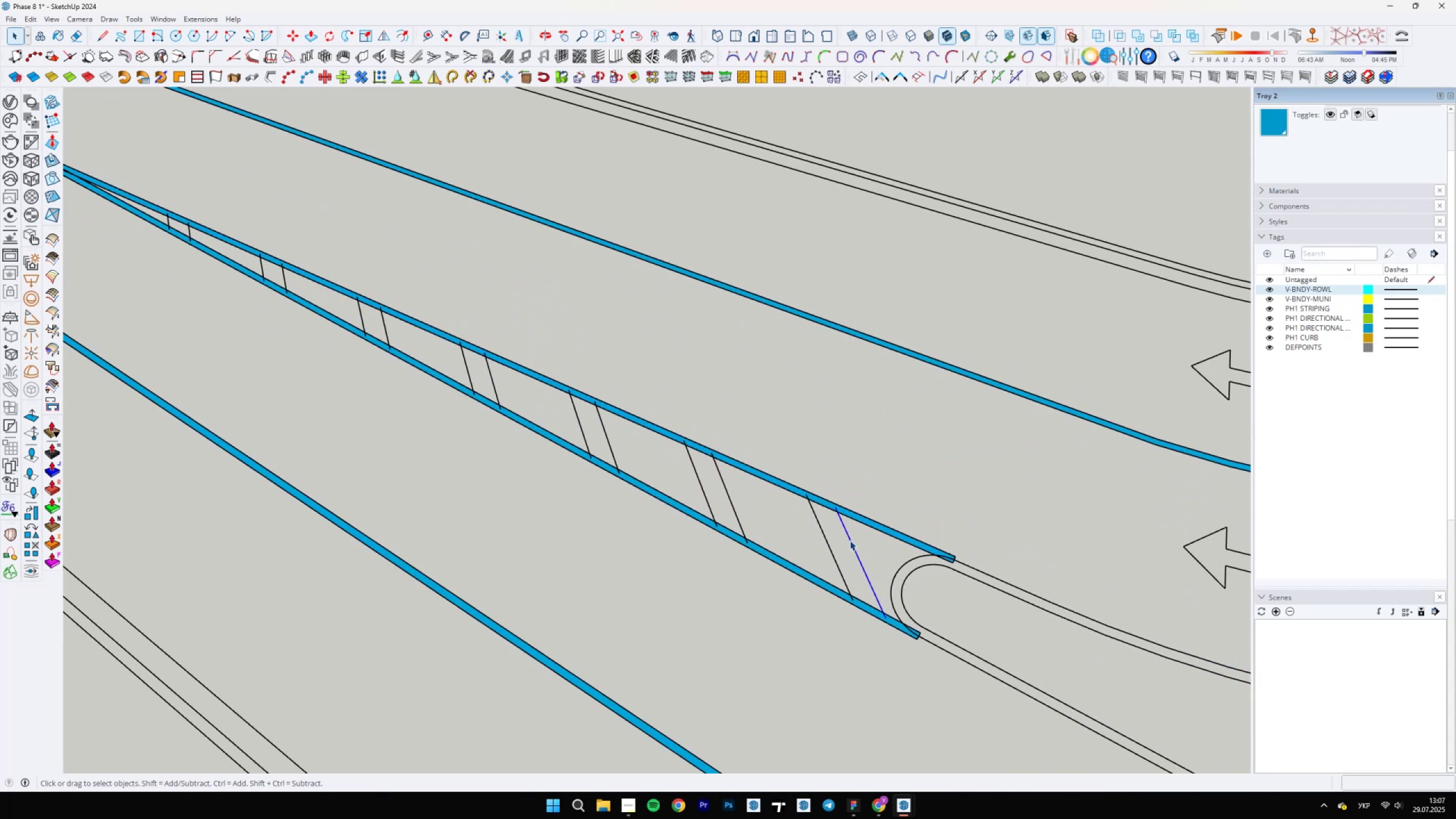 
double_click([849, 540])
 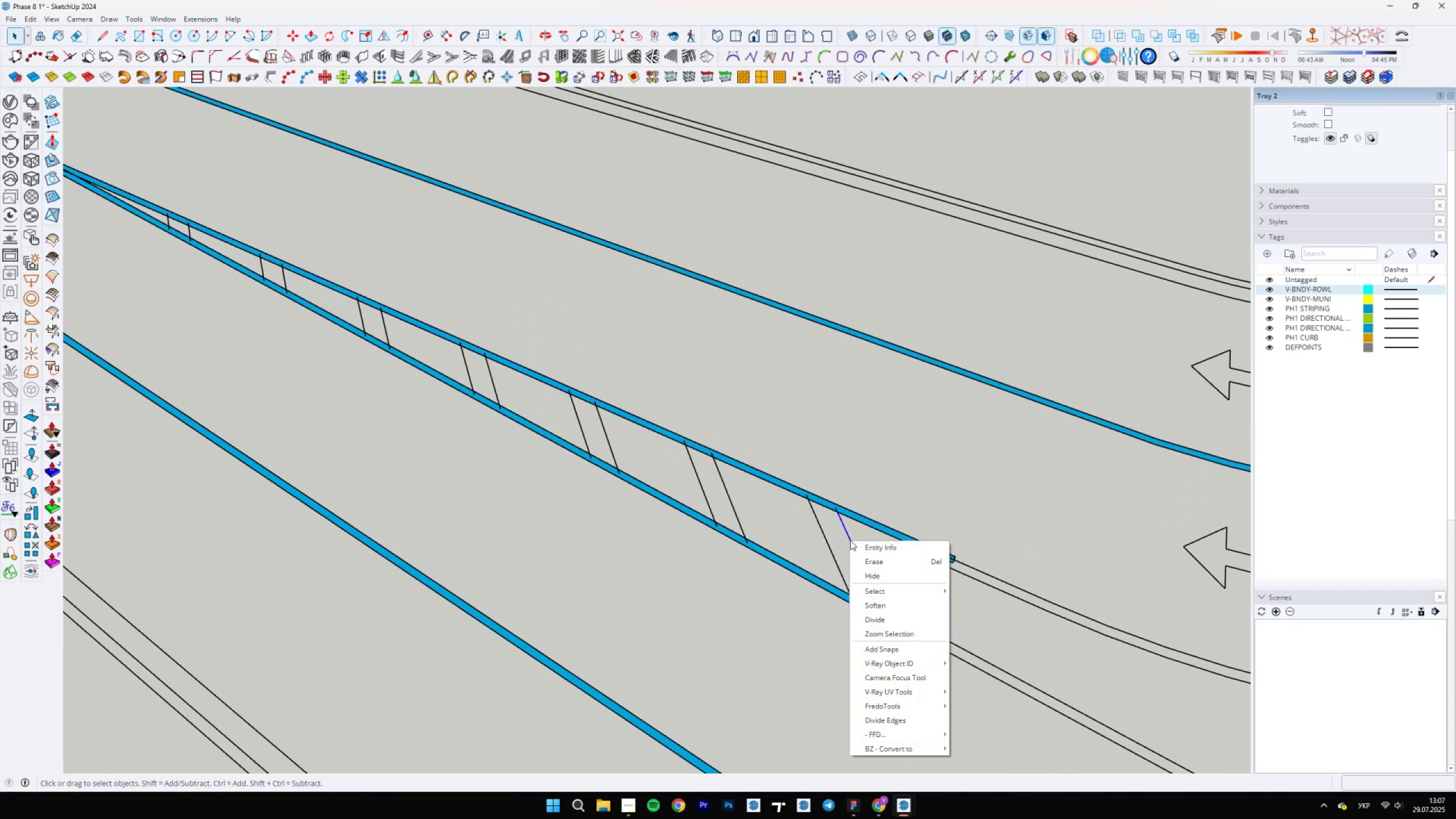 
left_click([850, 539])
 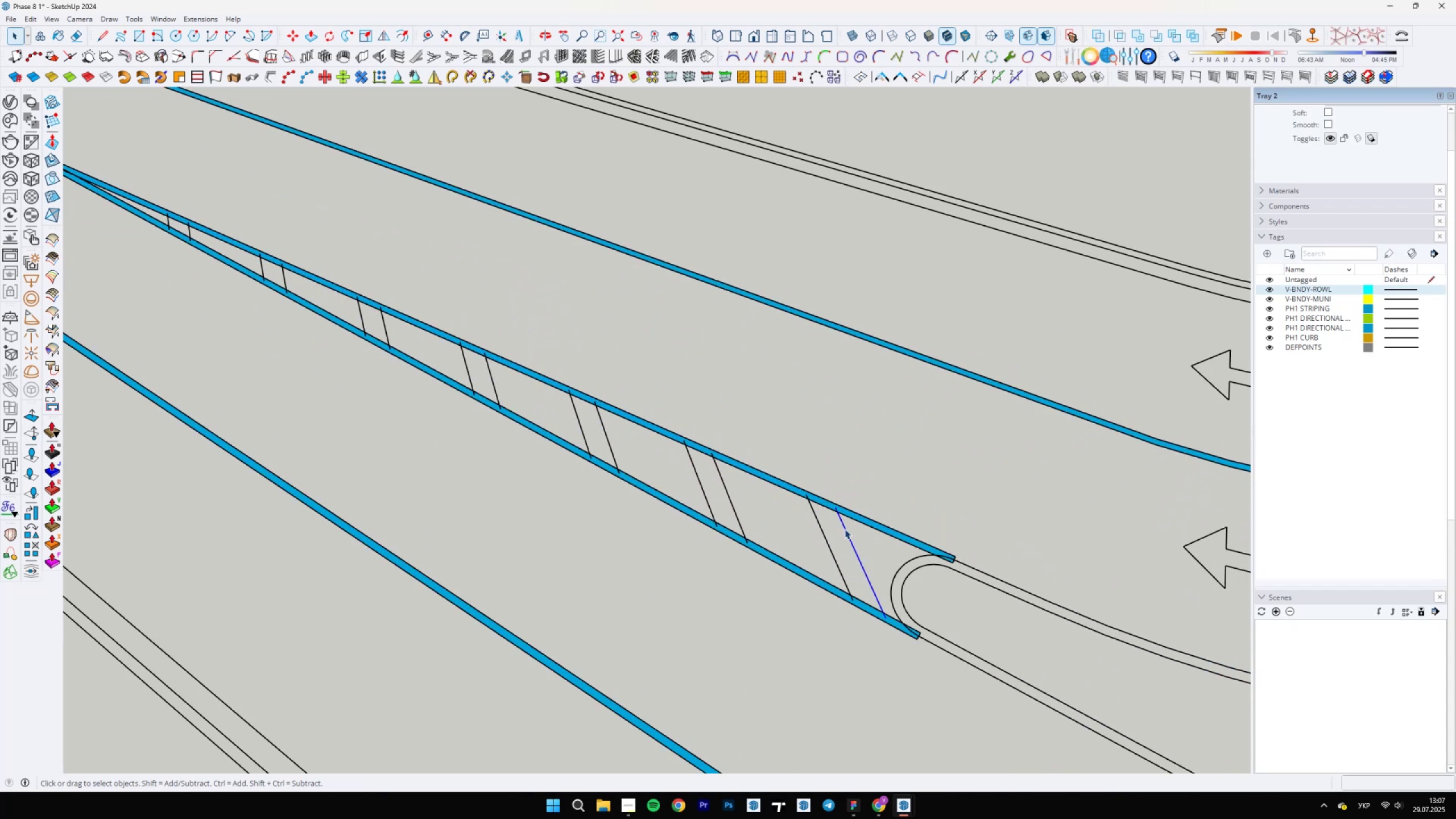 
scroll: coordinate [795, 597], scroll_direction: down, amount: 14.0
 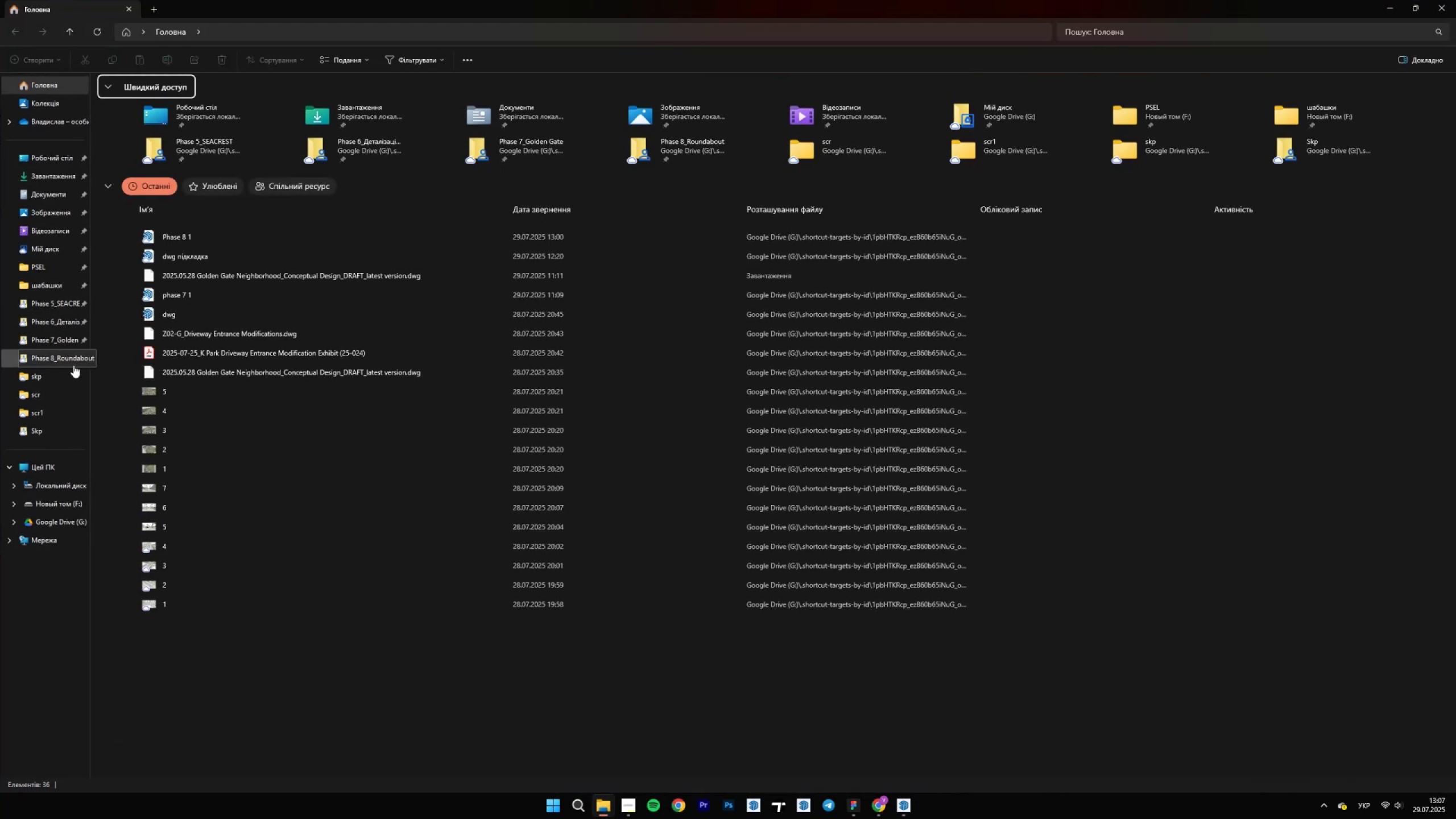 
mouse_move([63, 346])
 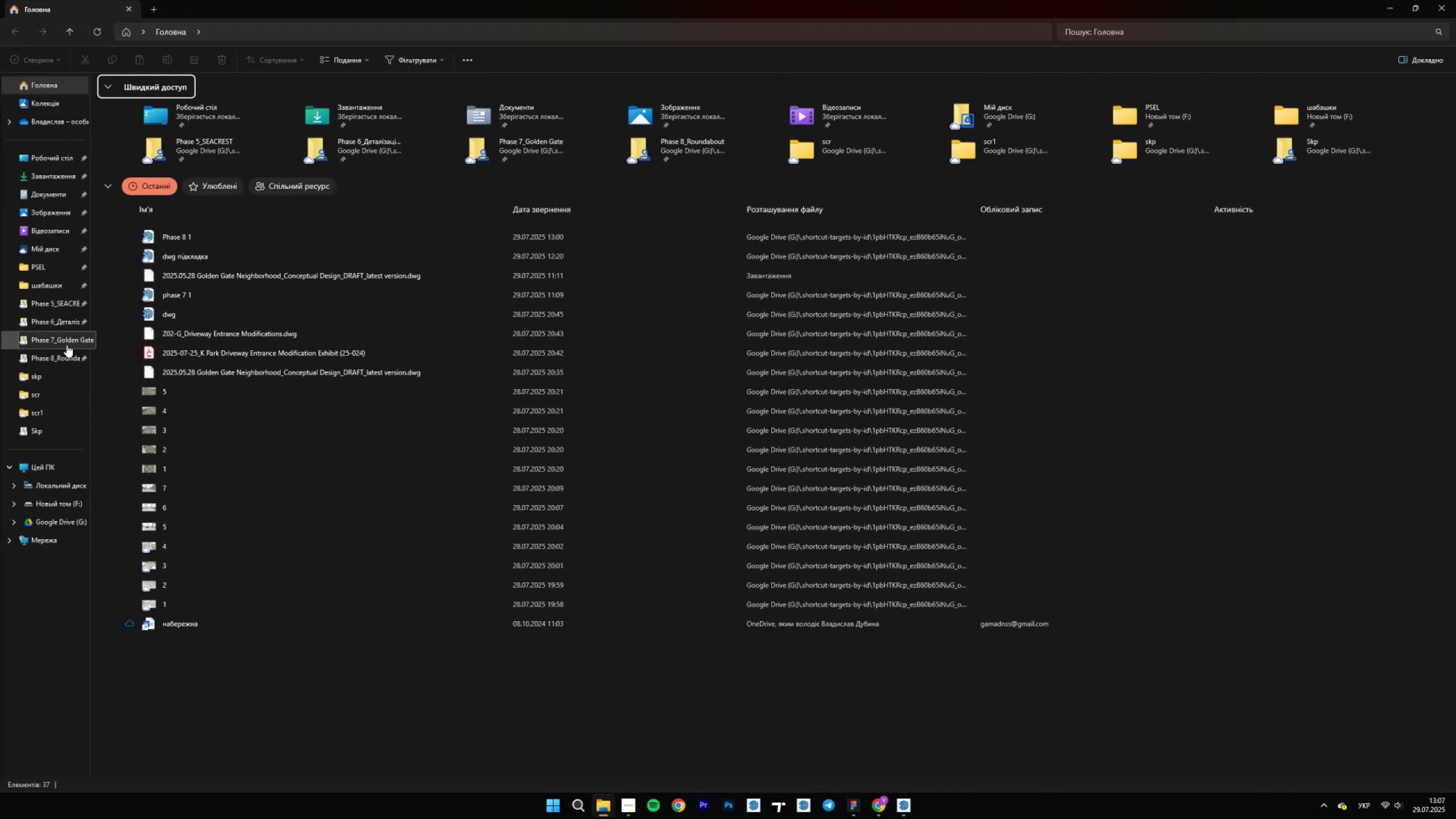 
left_click([57, 356])
 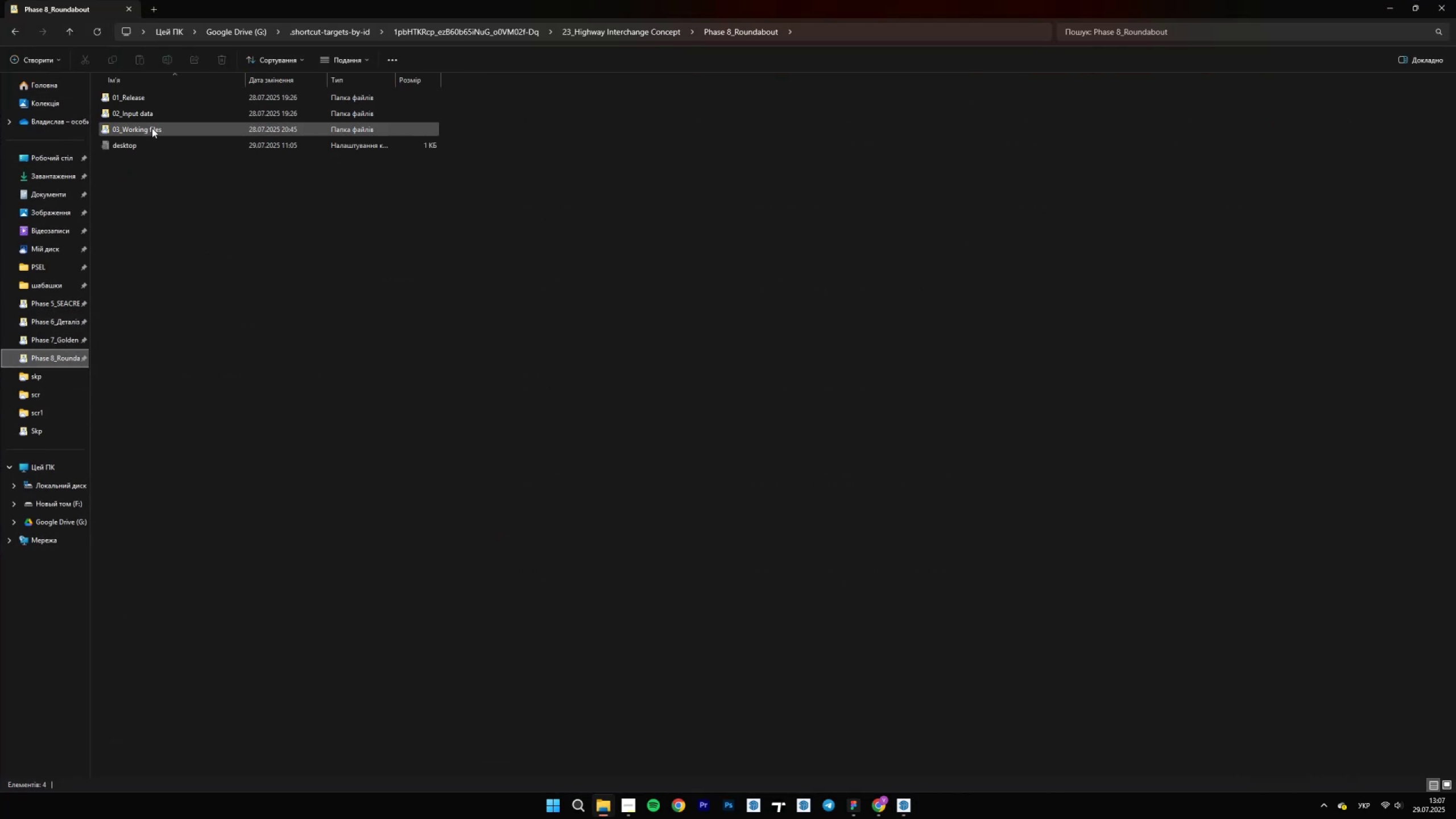 
double_click([152, 128])
 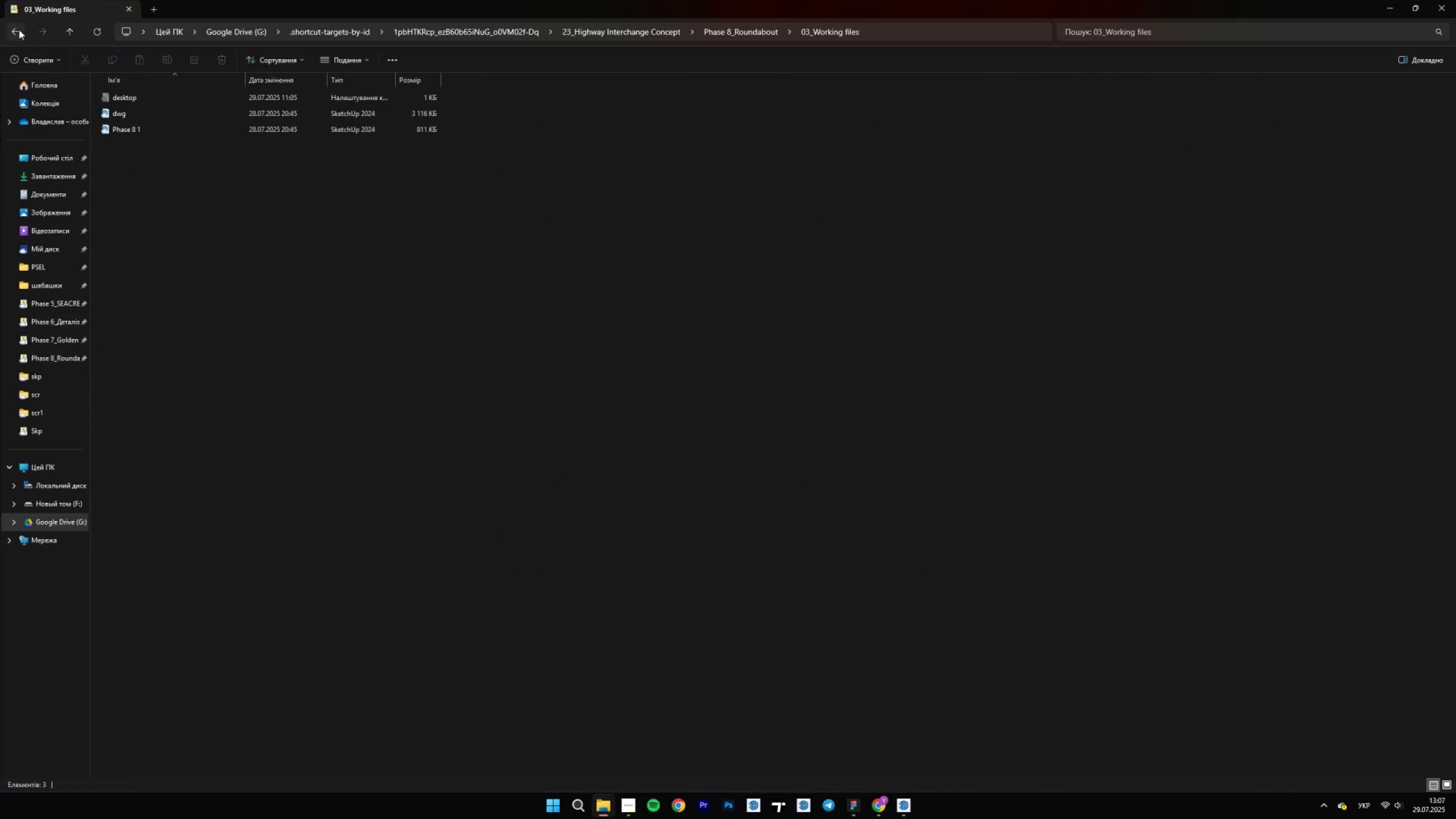 
left_click([19, 30])
 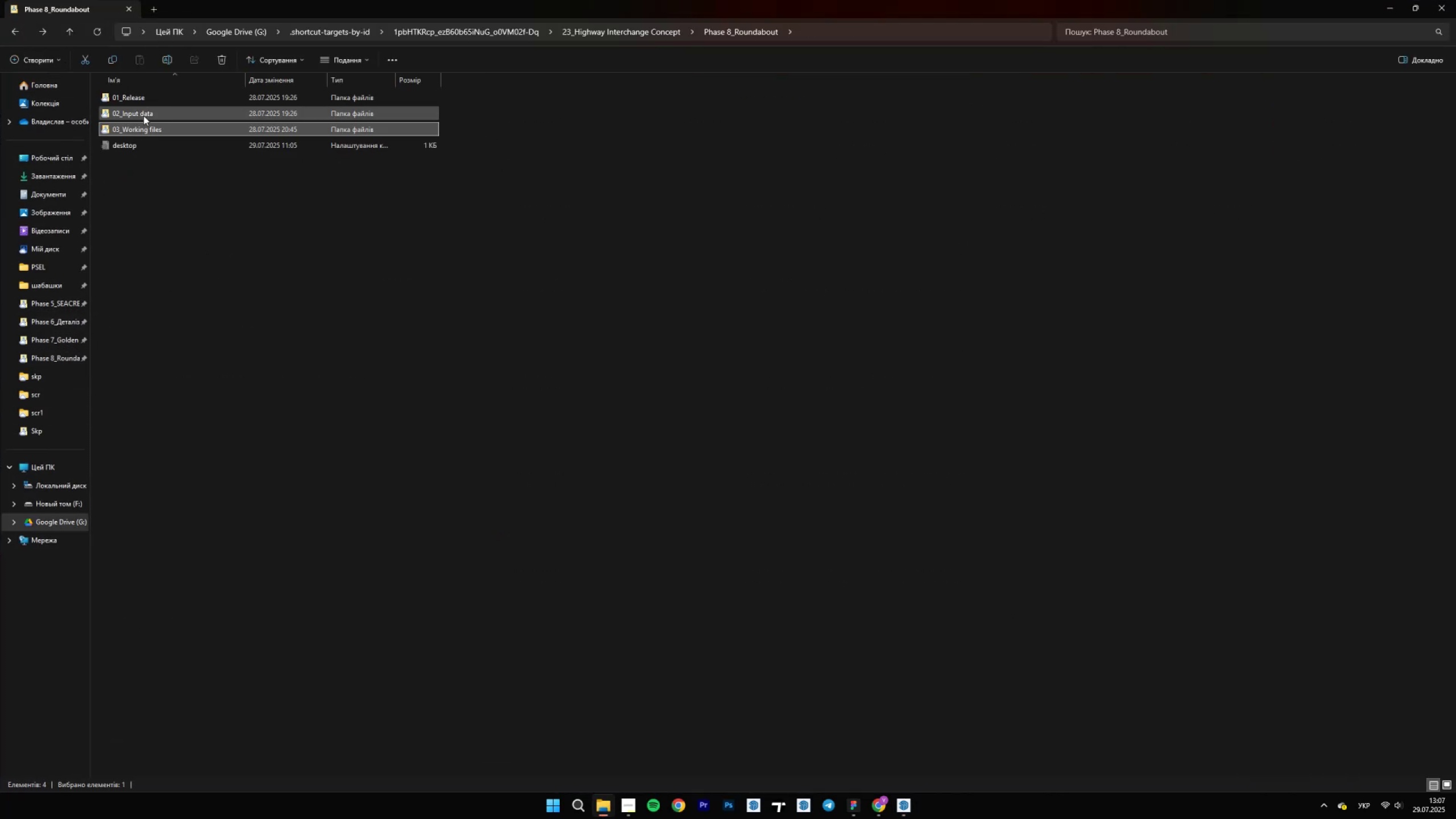 
double_click([143, 115])
 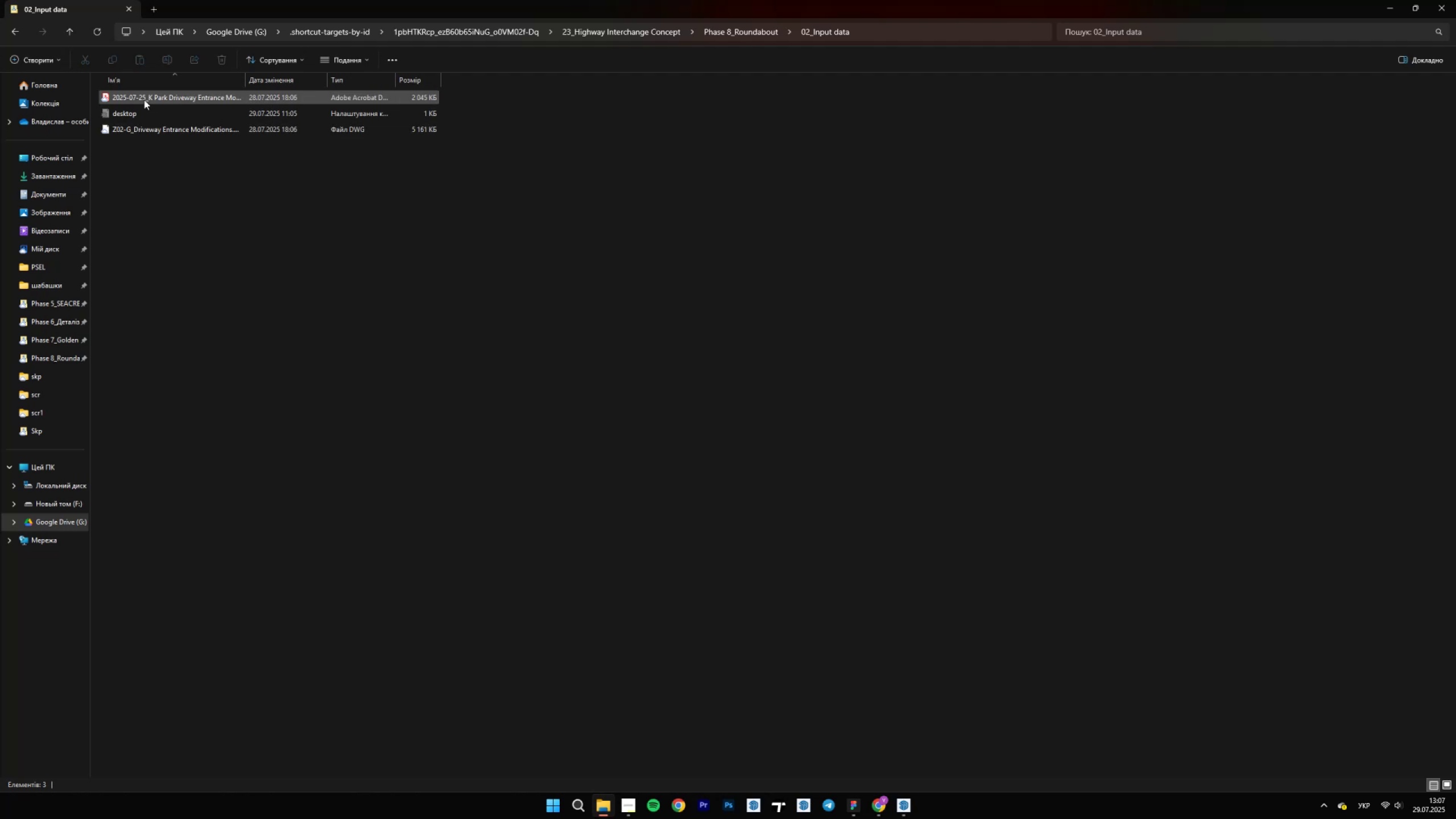 
double_click([144, 100])
 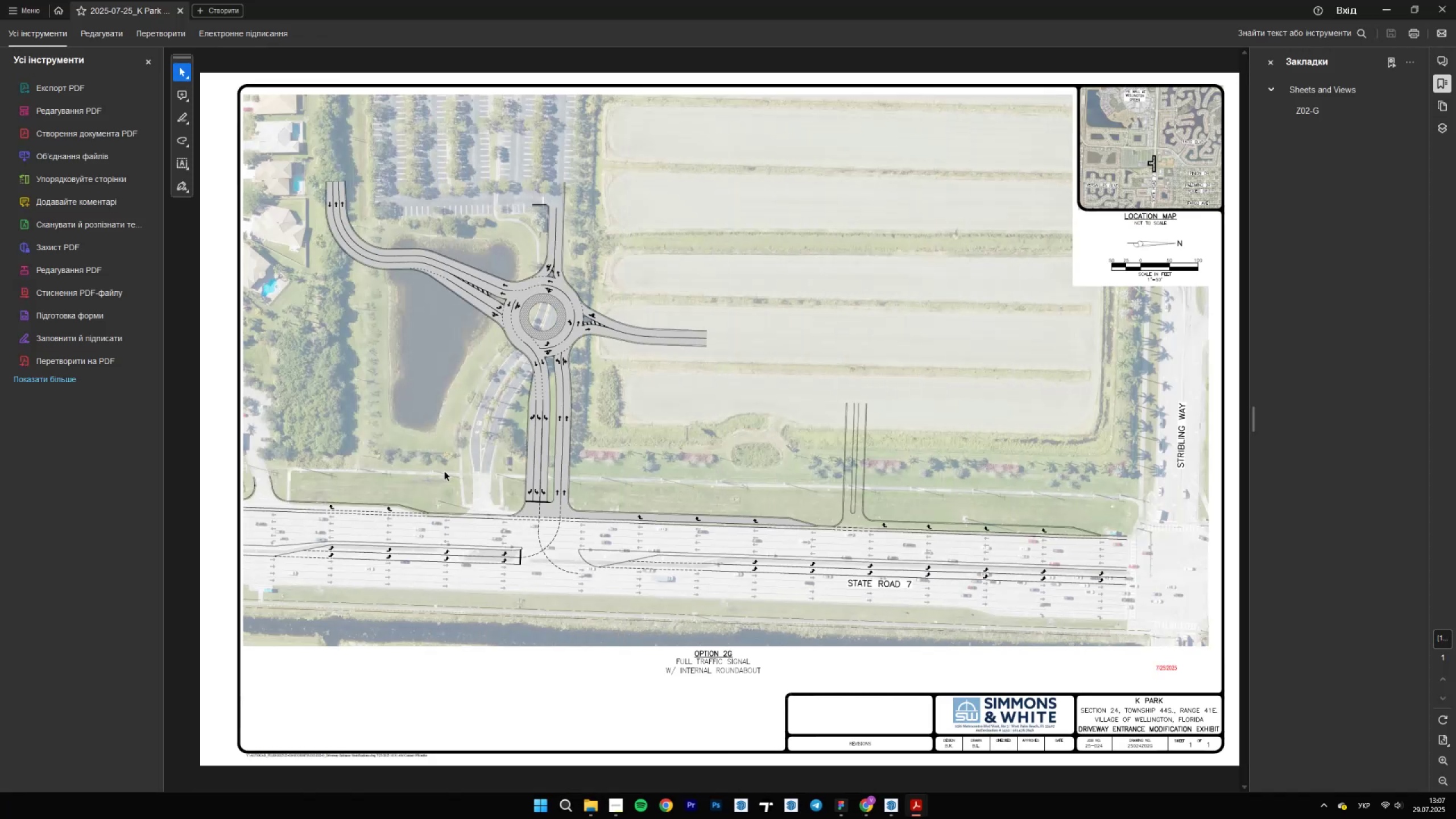 
scroll: coordinate [316, 159], scroll_direction: up, amount: 1.0
 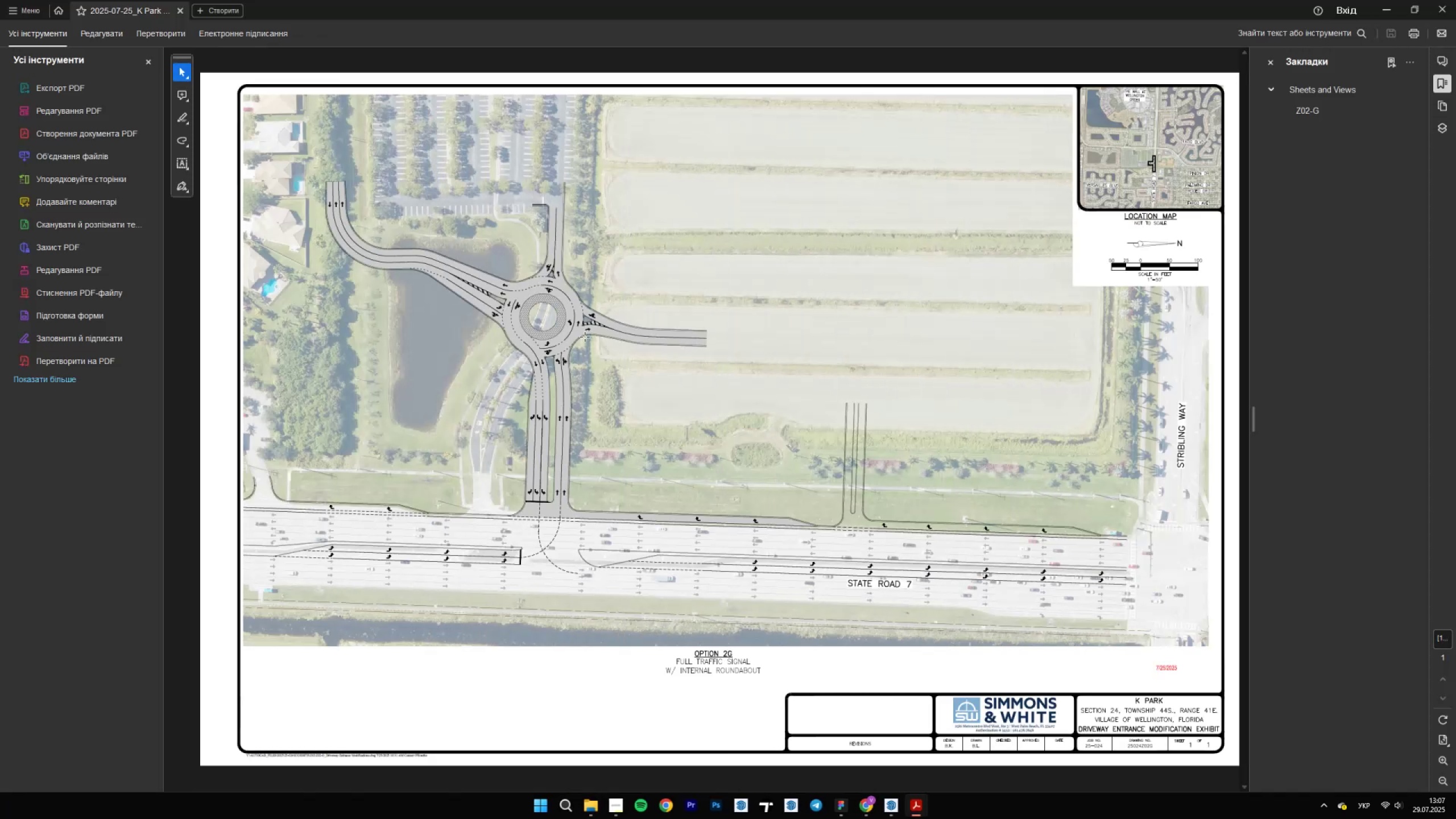 
hold_key(key=ControlLeft, duration=1.53)
scroll: coordinate [477, 338], scroll_direction: up, amount: 5.0
 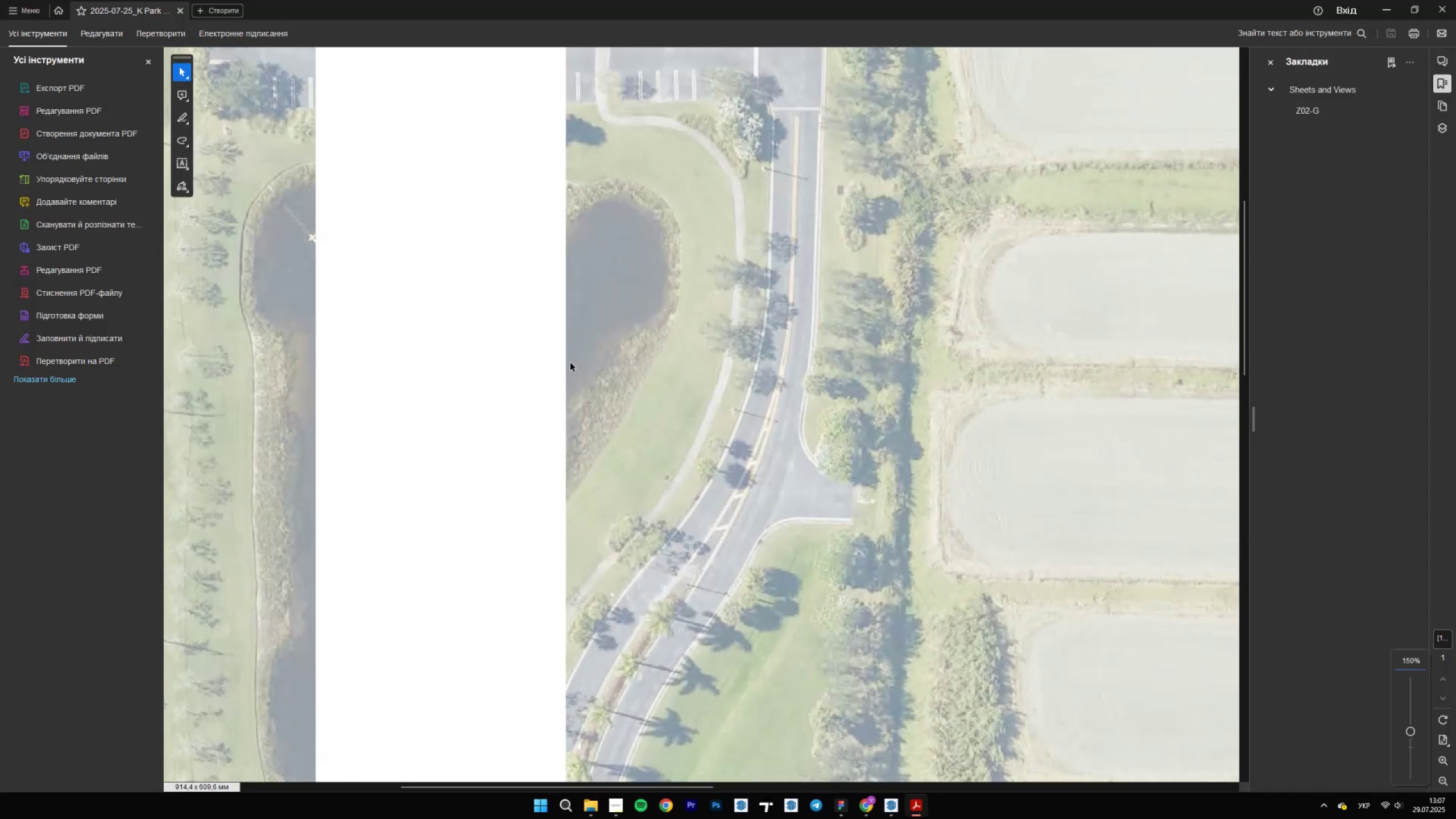 
hold_key(key=ControlLeft, duration=1.52)
scroll: coordinate [571, 363], scroll_direction: up, amount: 3.0
 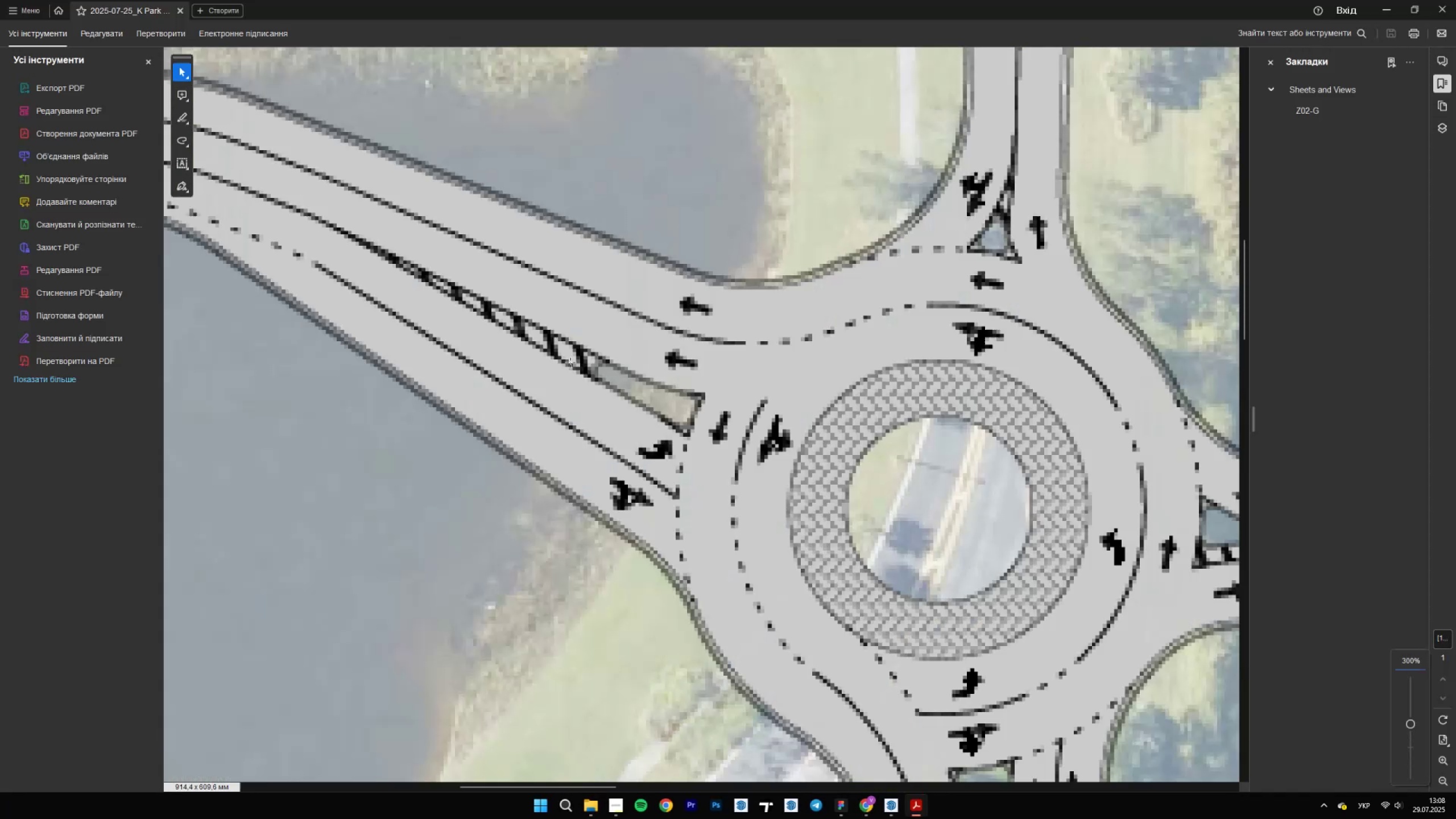 
hold_key(key=ControlLeft, duration=0.78)
 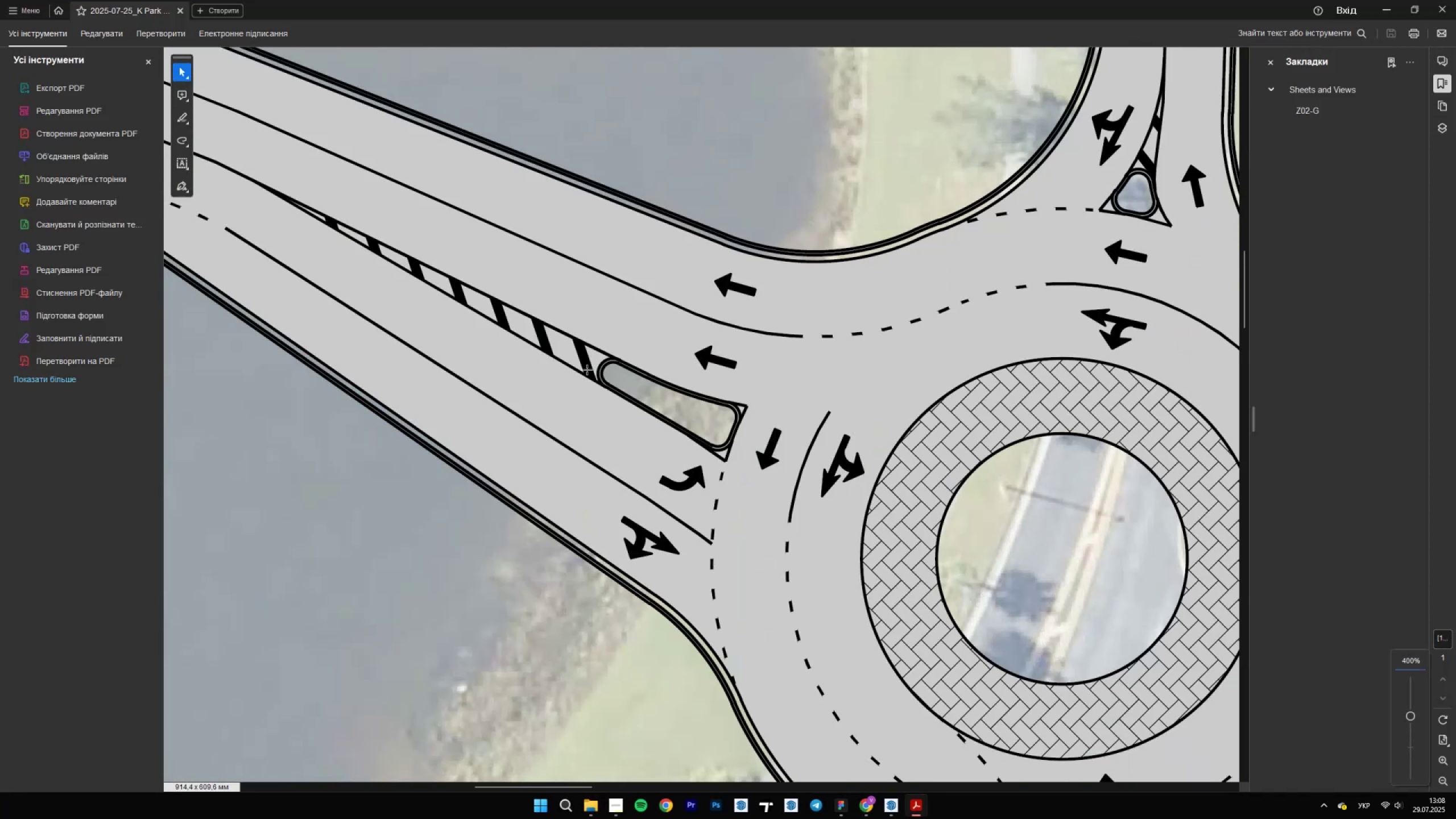 
scroll: coordinate [643, 394], scroll_direction: none, amount: 0.0
 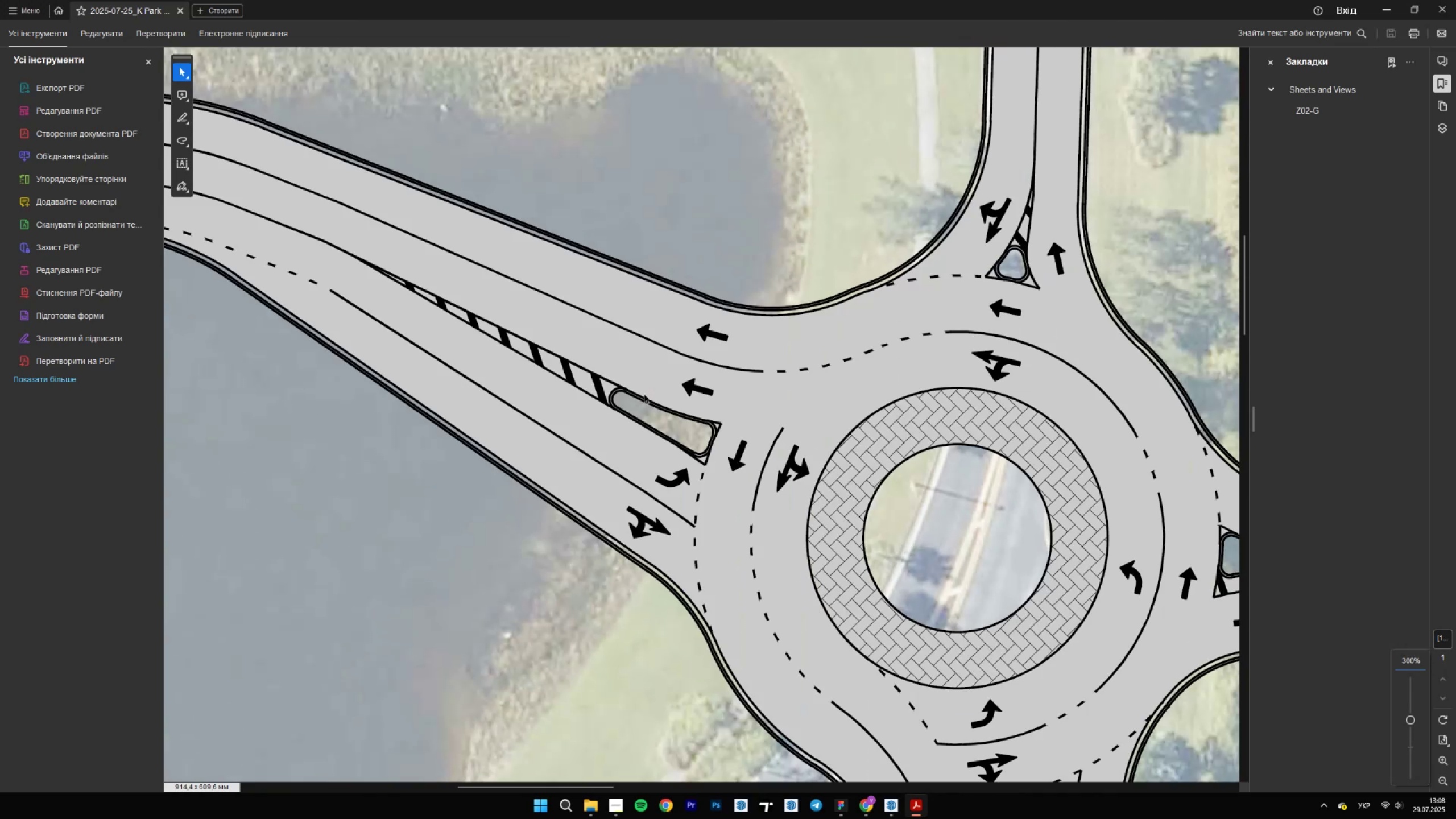 
hold_key(key=ControlLeft, duration=1.5)
scroll: coordinate [644, 395], scroll_direction: down, amount: 2.0
 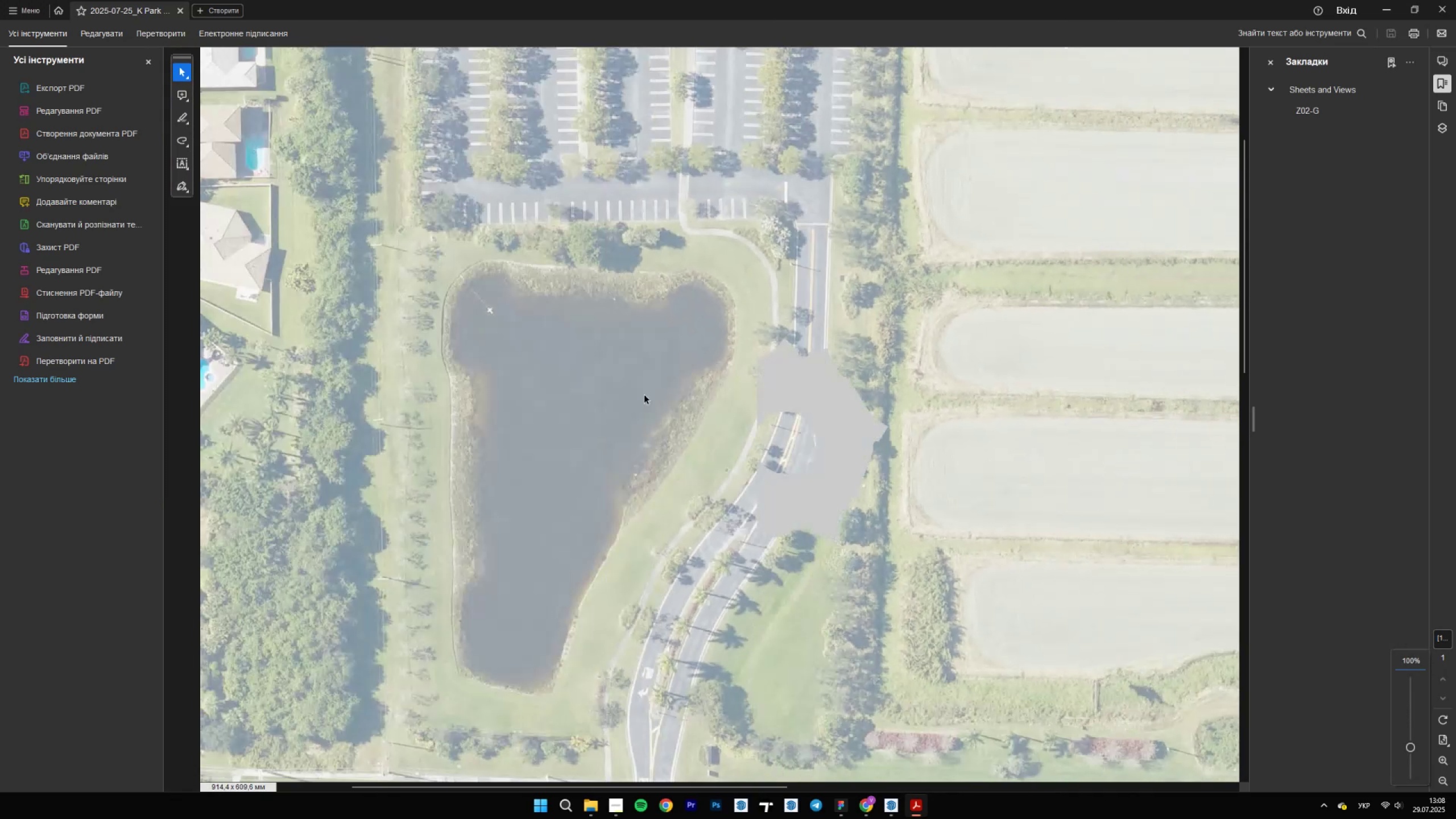 
hold_key(key=ControlLeft, duration=1.51)
 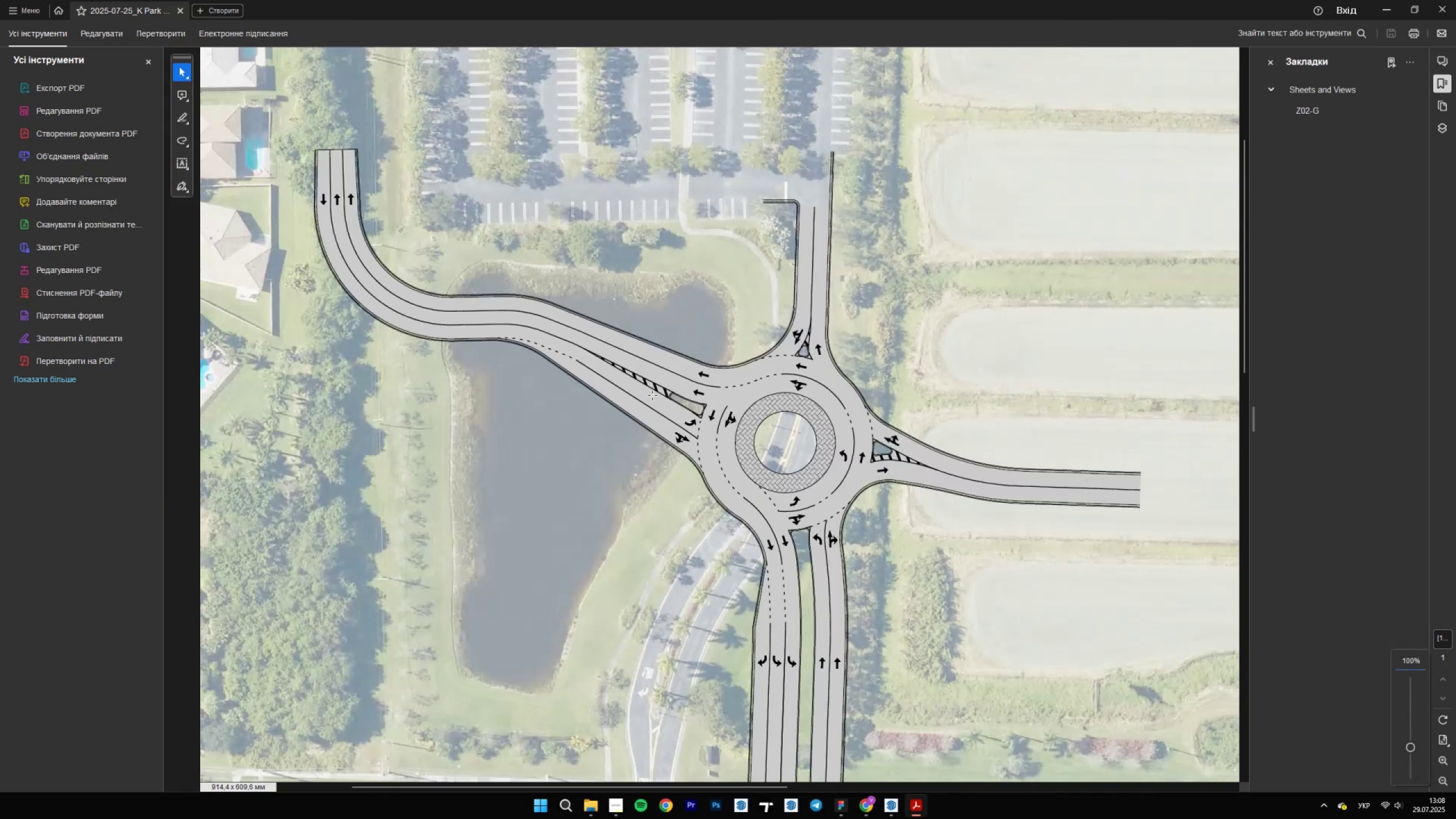 
hold_key(key=ControlLeft, duration=0.45)
 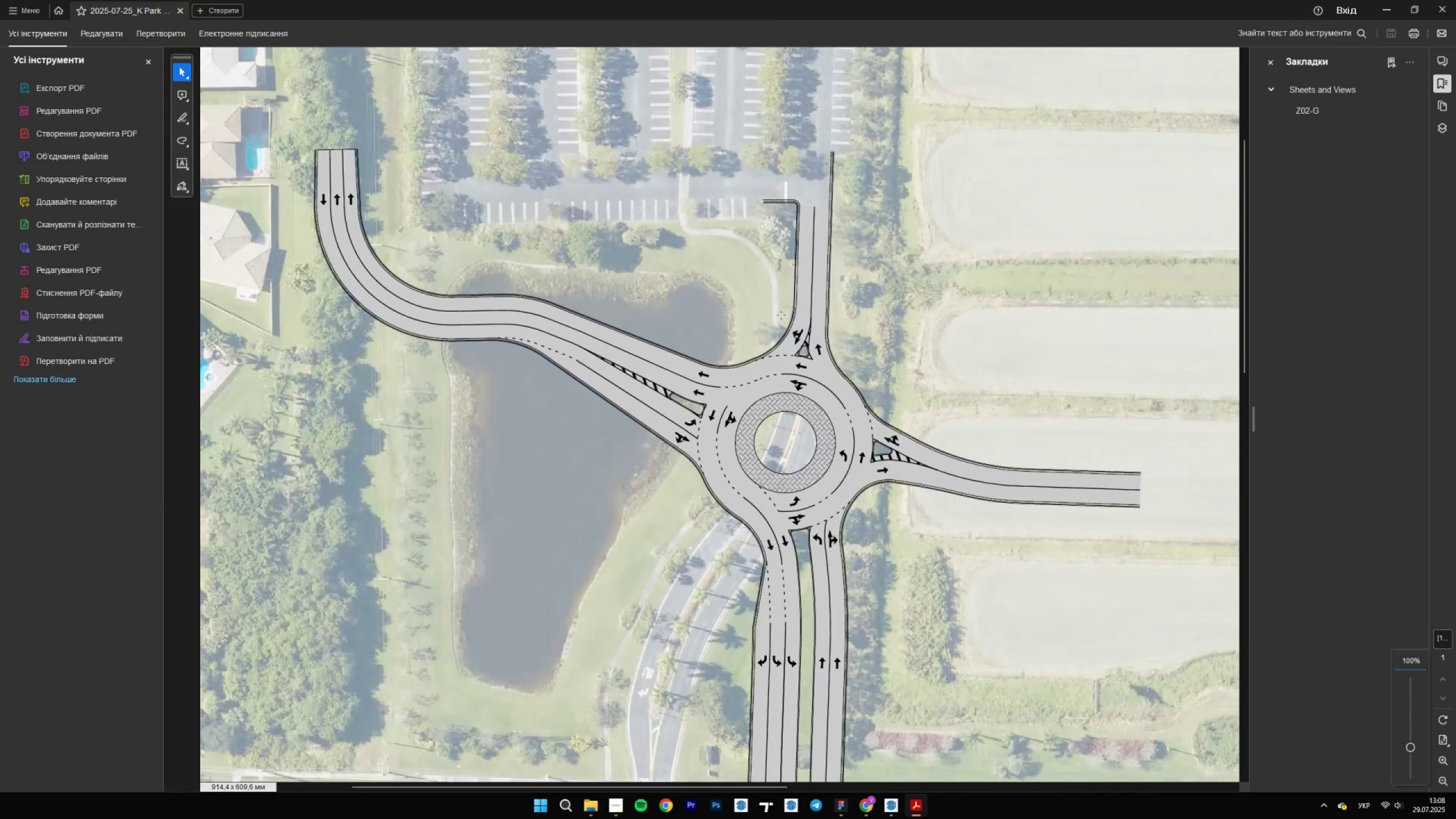 
hold_key(key=ControlLeft, duration=0.46)
scroll: coordinate [655, 397], scroll_direction: up, amount: 2.0
 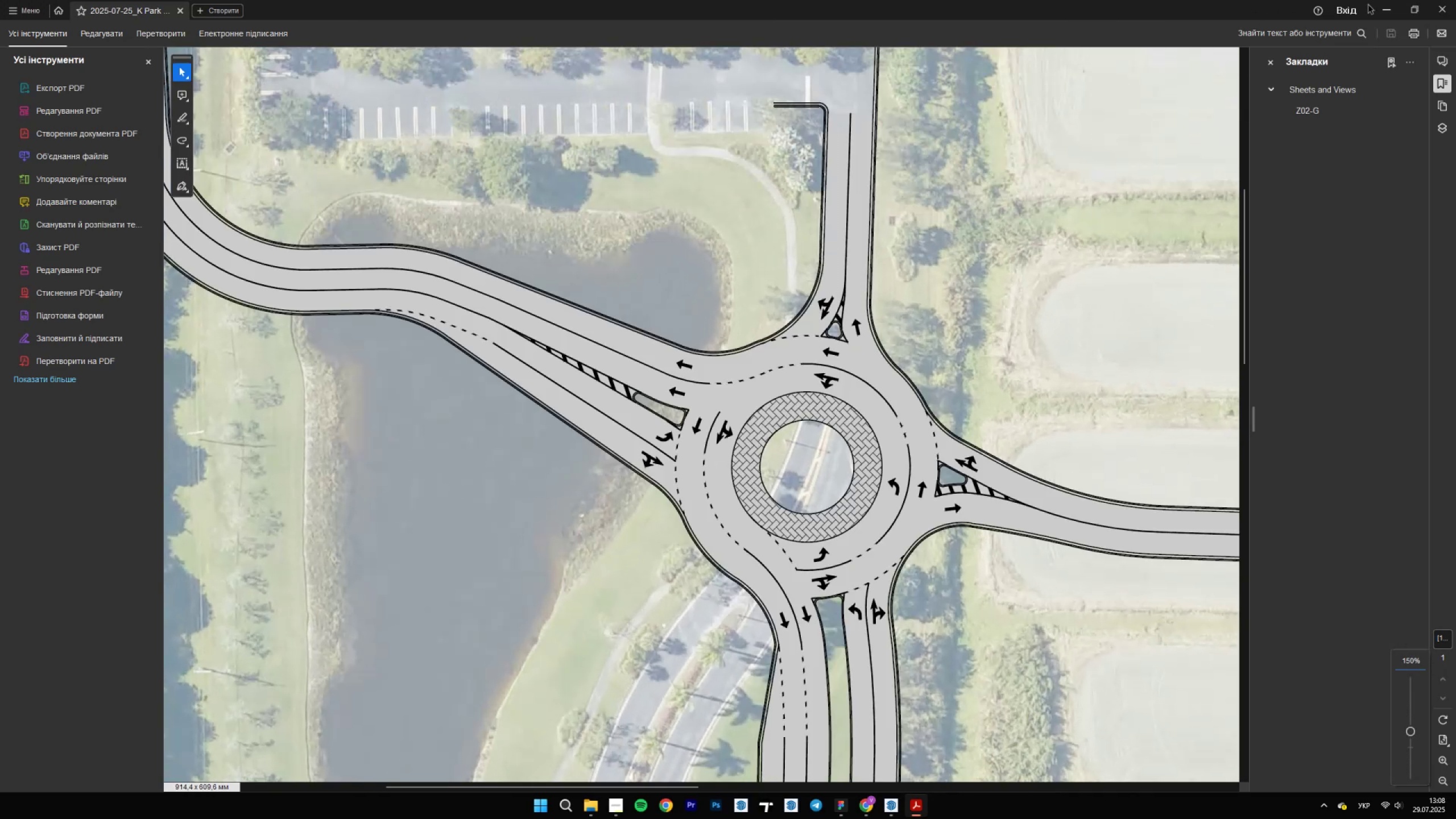 
left_click([1394, 12])
 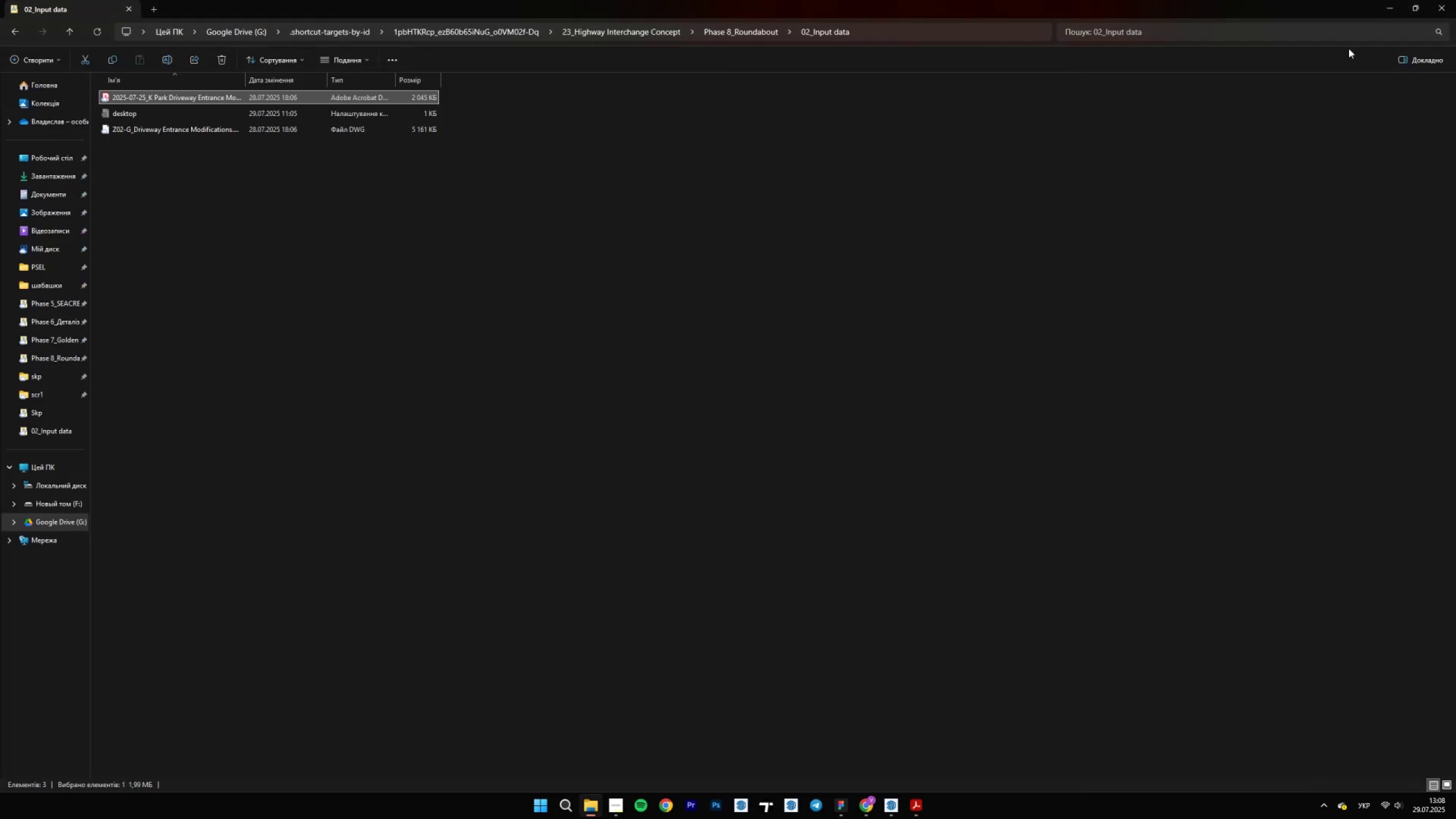 
left_click([1378, 8])
 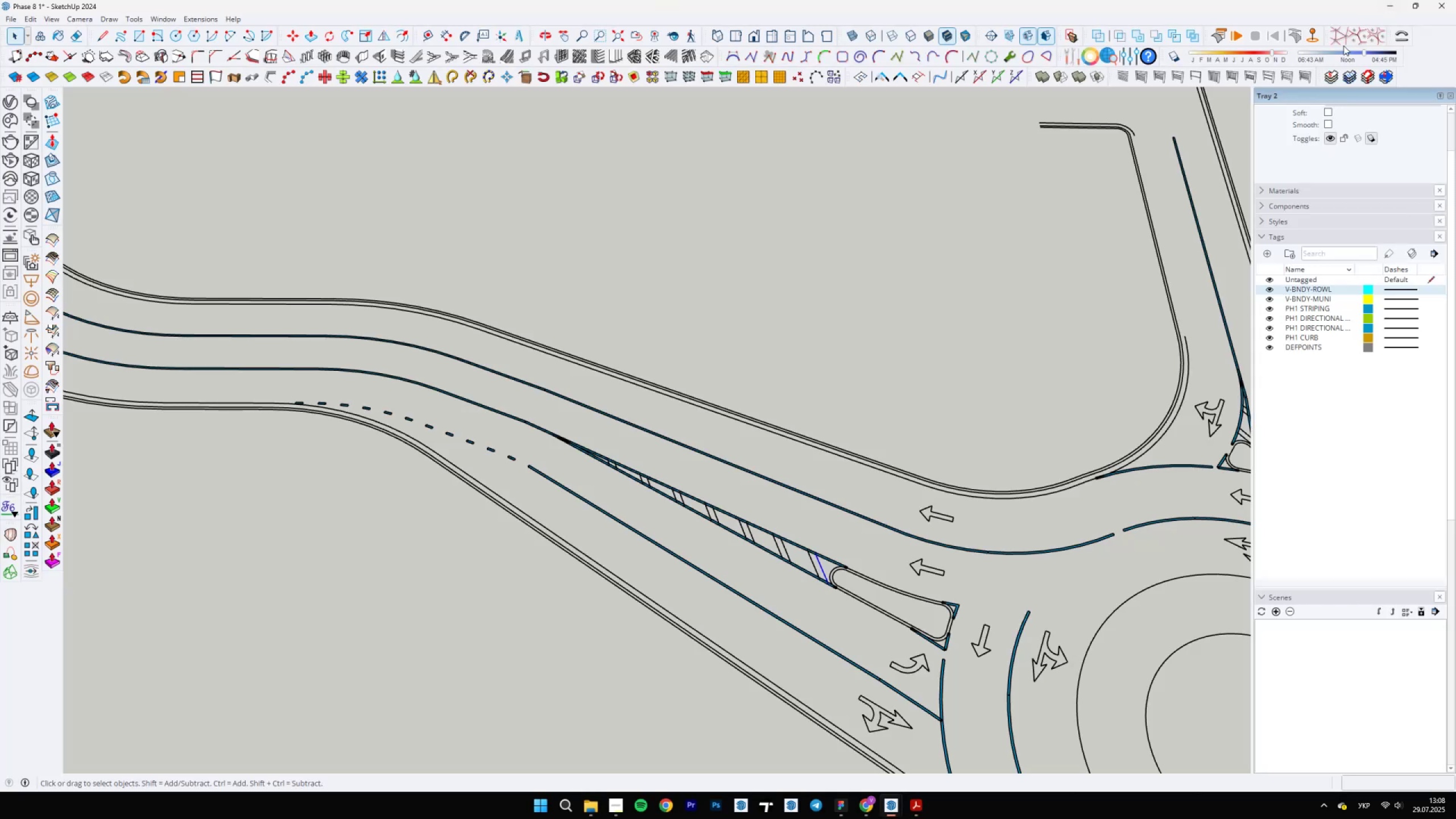 
scroll: coordinate [494, 272], scroll_direction: up, amount: 1.0
 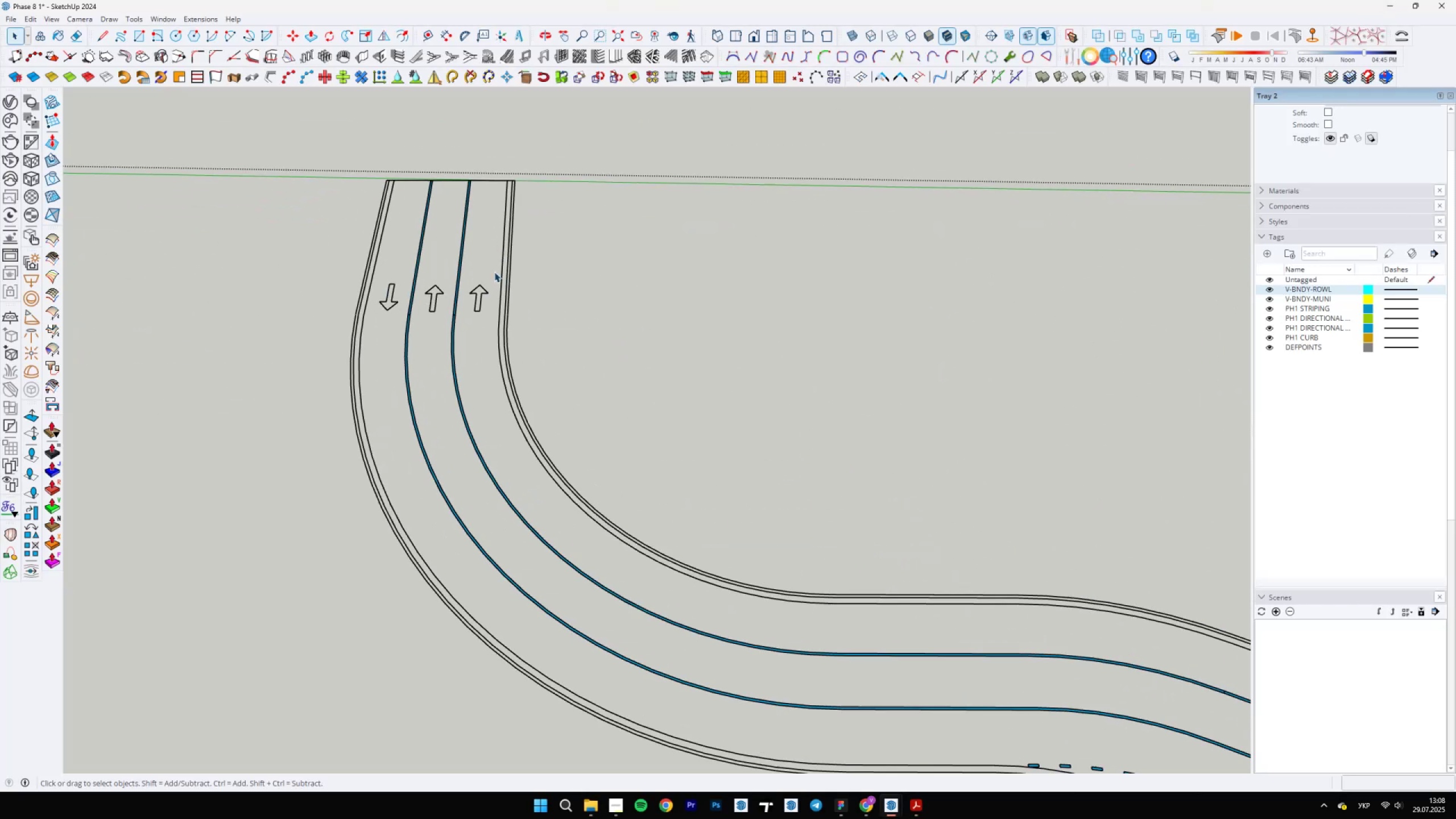 
hold_key(key=ShiftLeft, duration=0.46)
 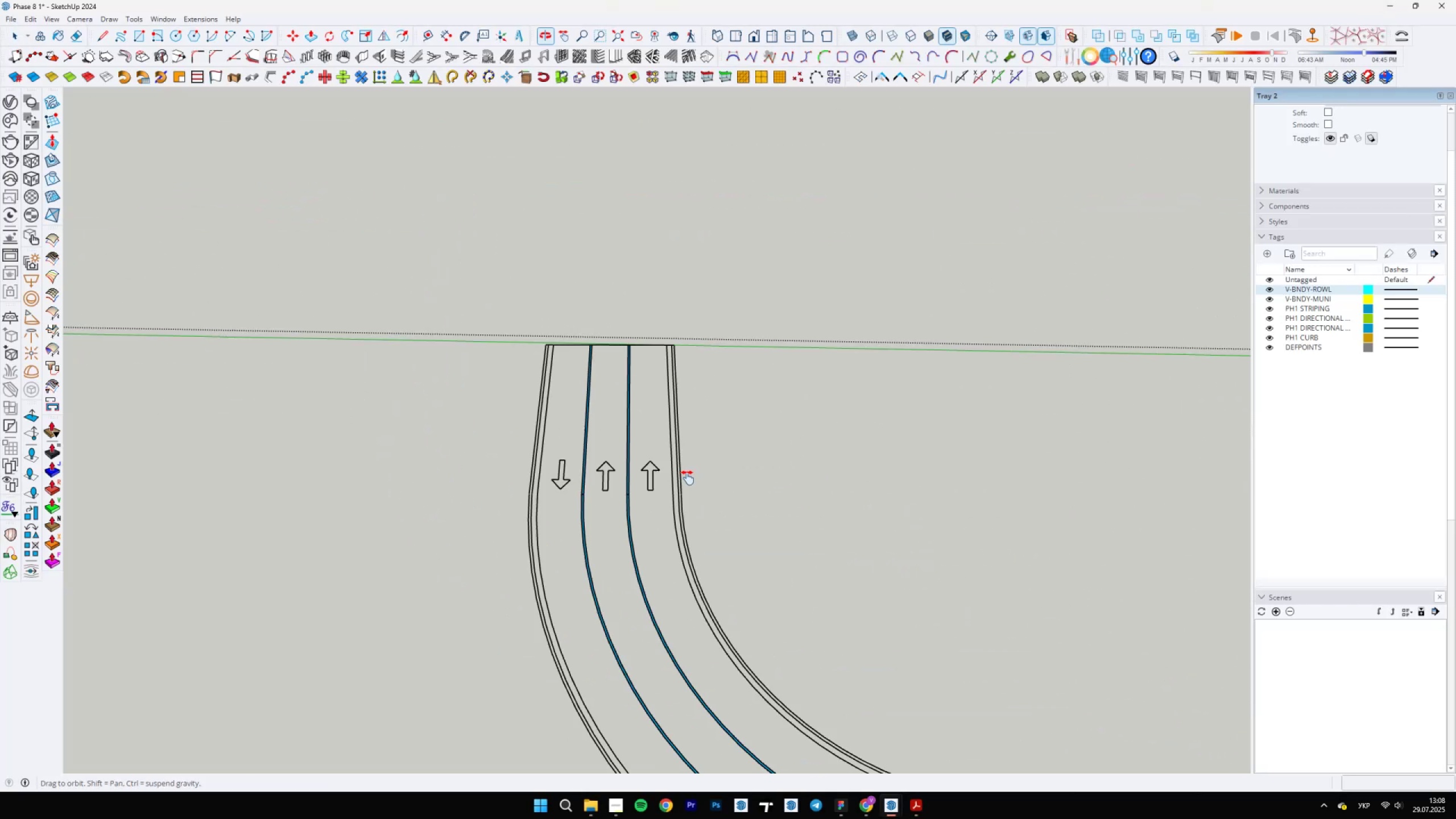 
scroll: coordinate [682, 492], scroll_direction: up, amount: 6.0
 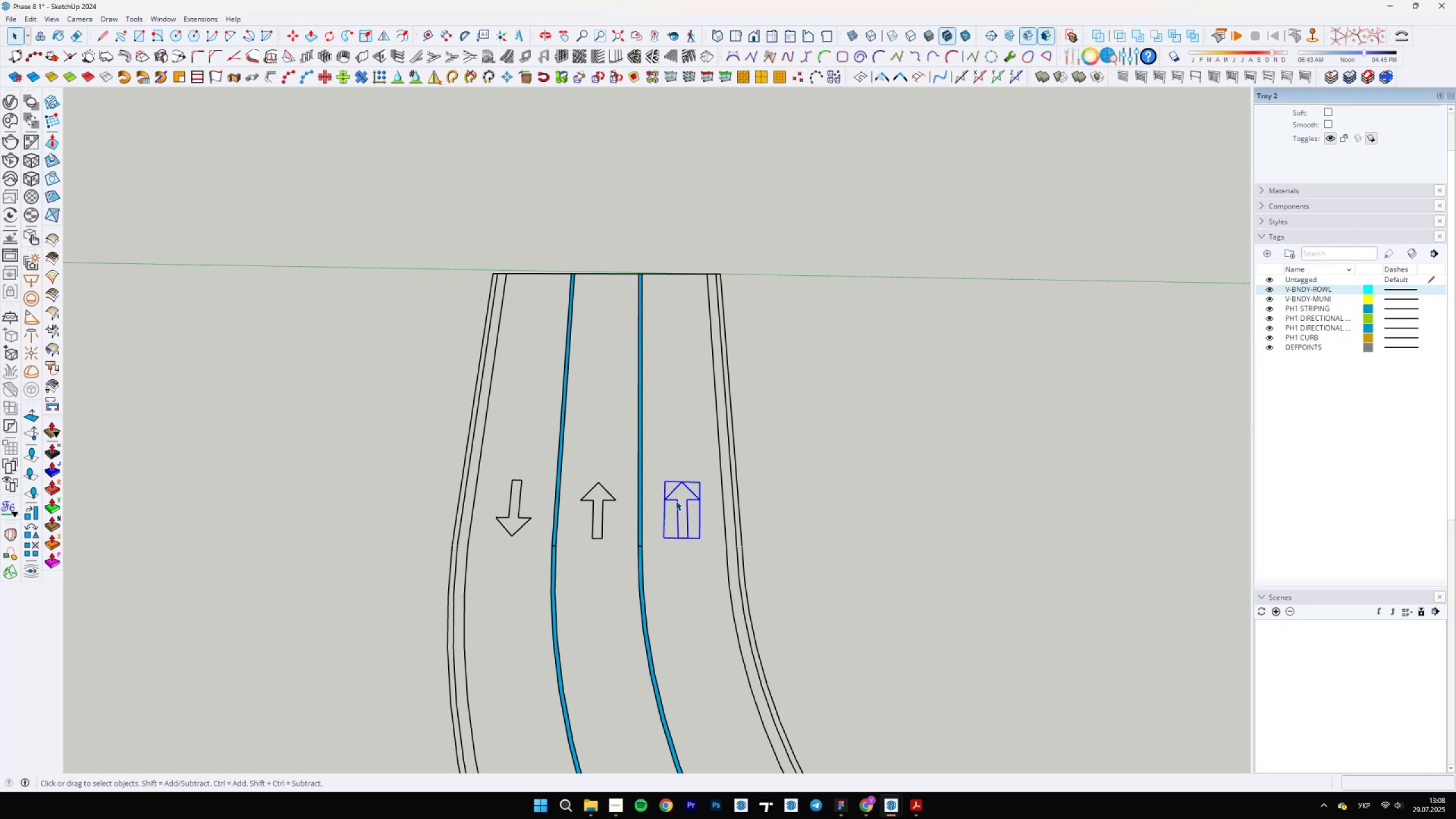 
double_click([676, 500])
 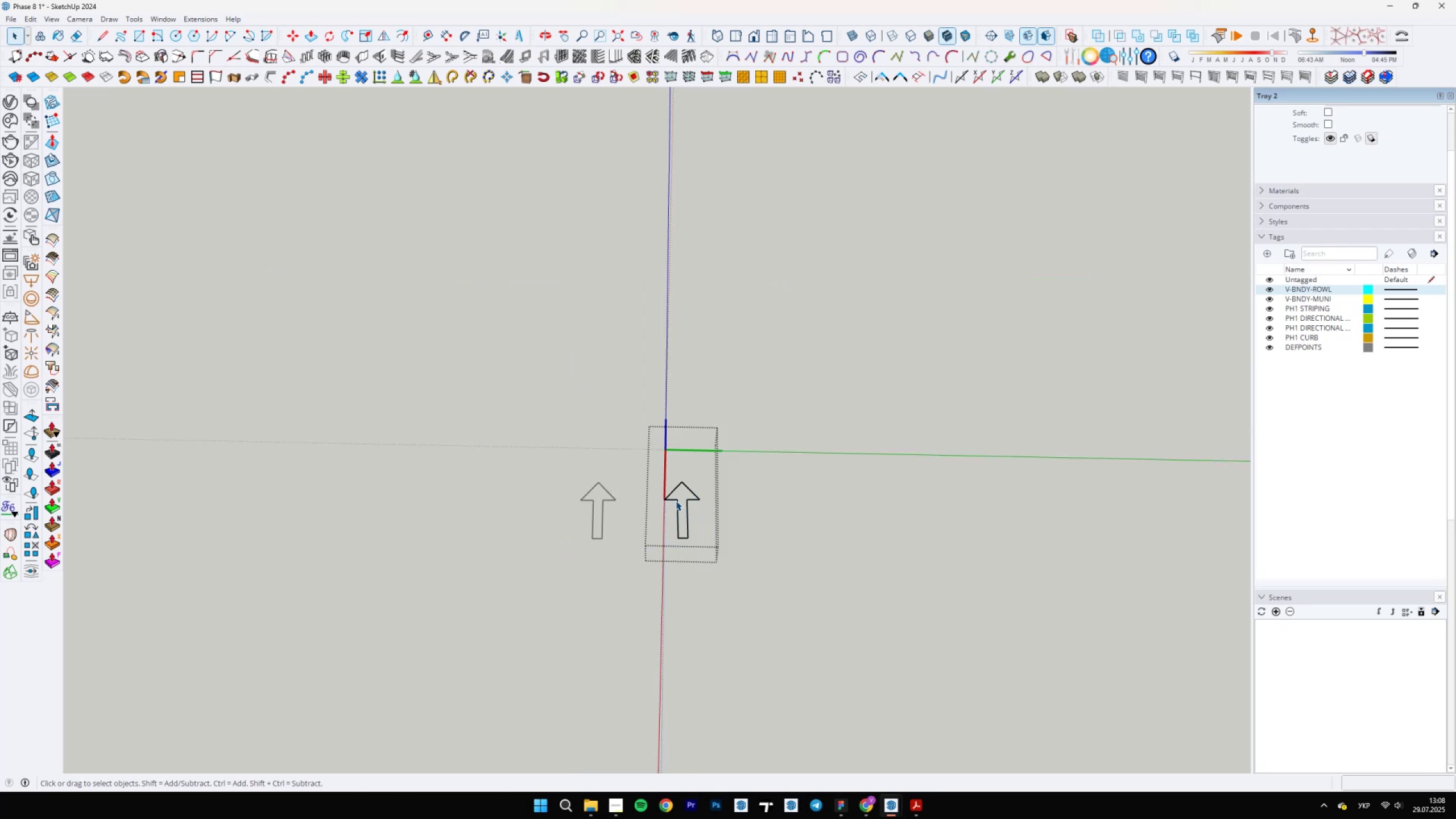 
triple_click([676, 500])
 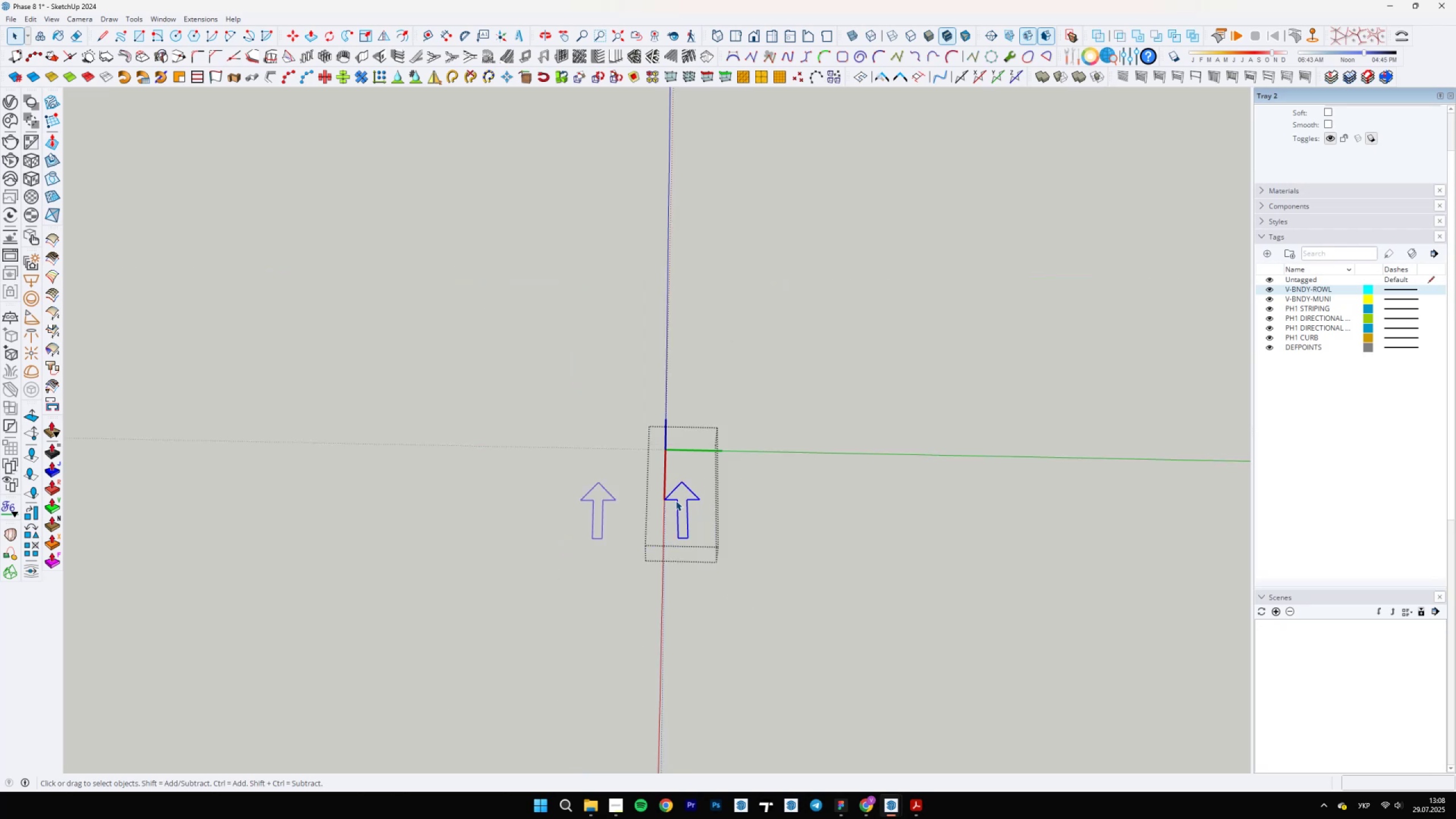 
triple_click([676, 500])
 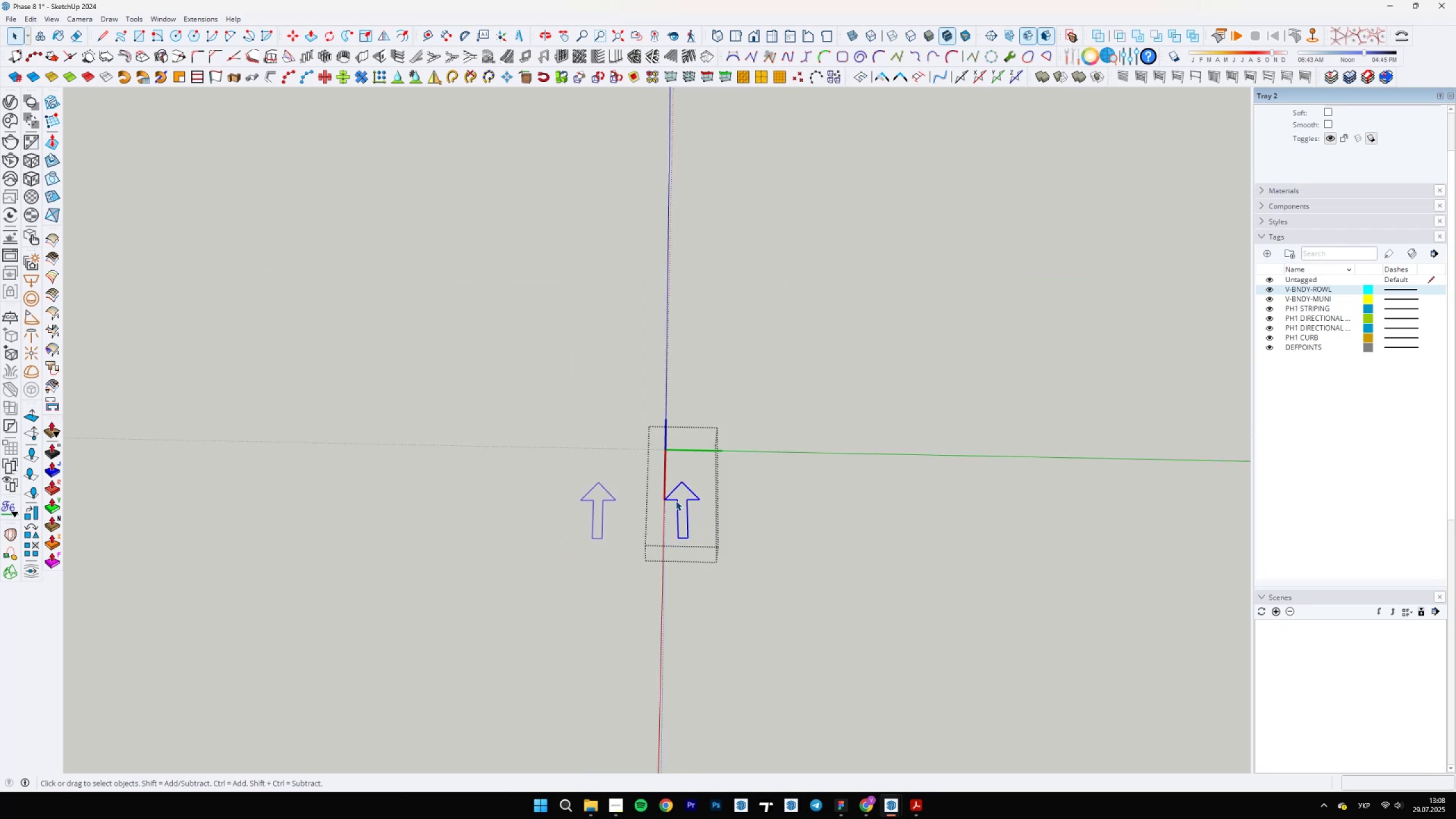 
triple_click([676, 500])
 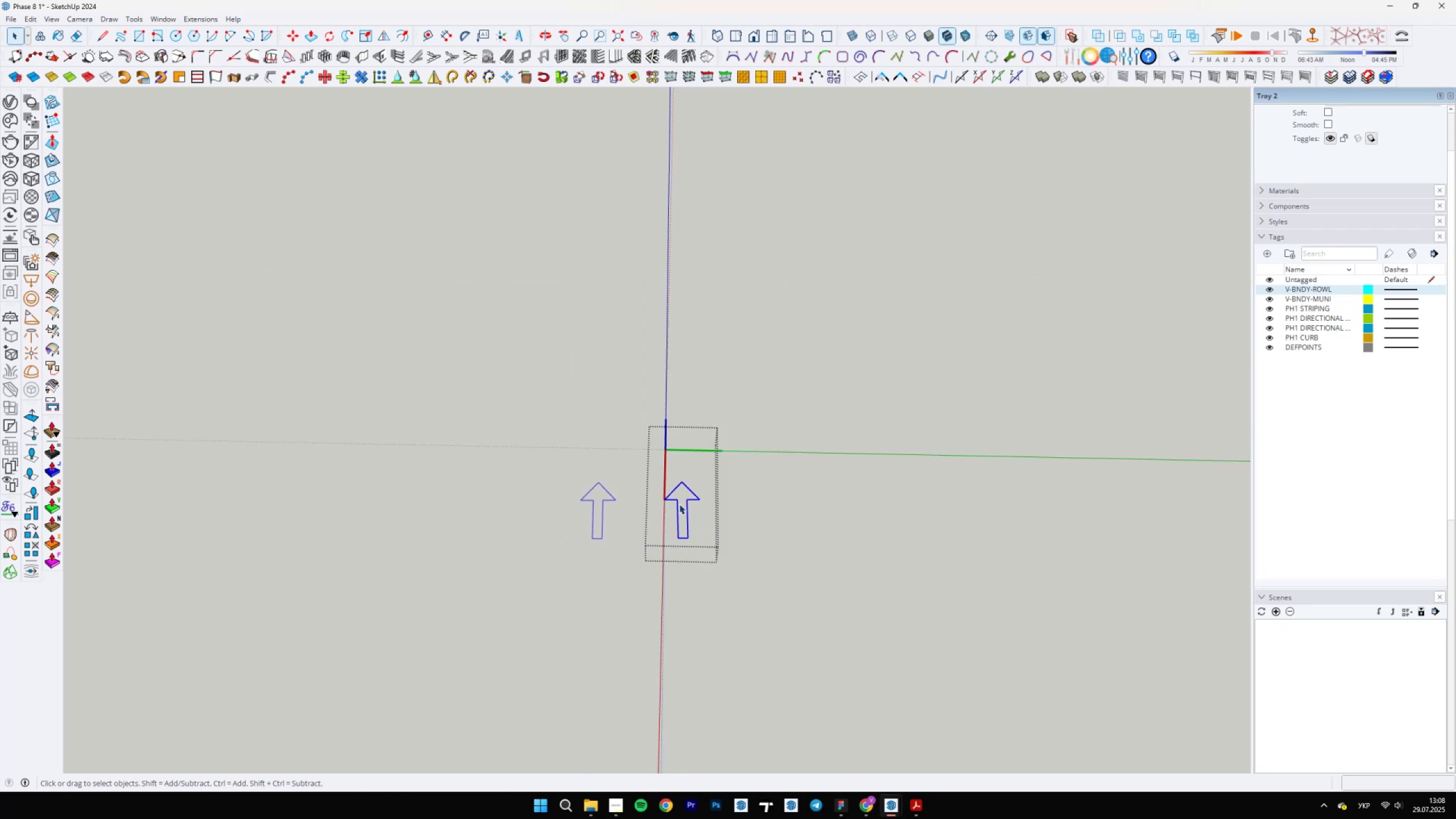 
key(L)
 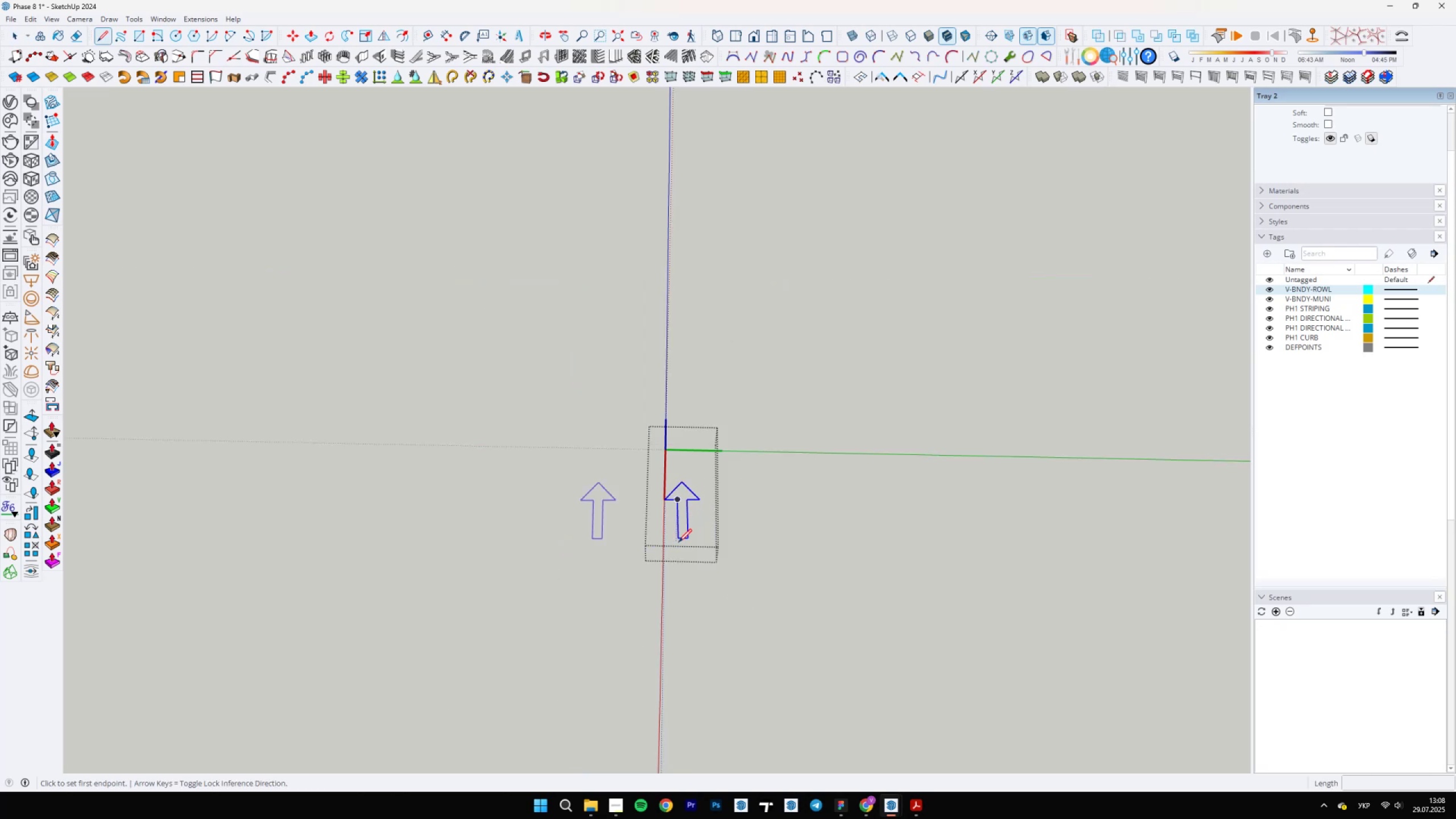 
left_click([679, 540])
 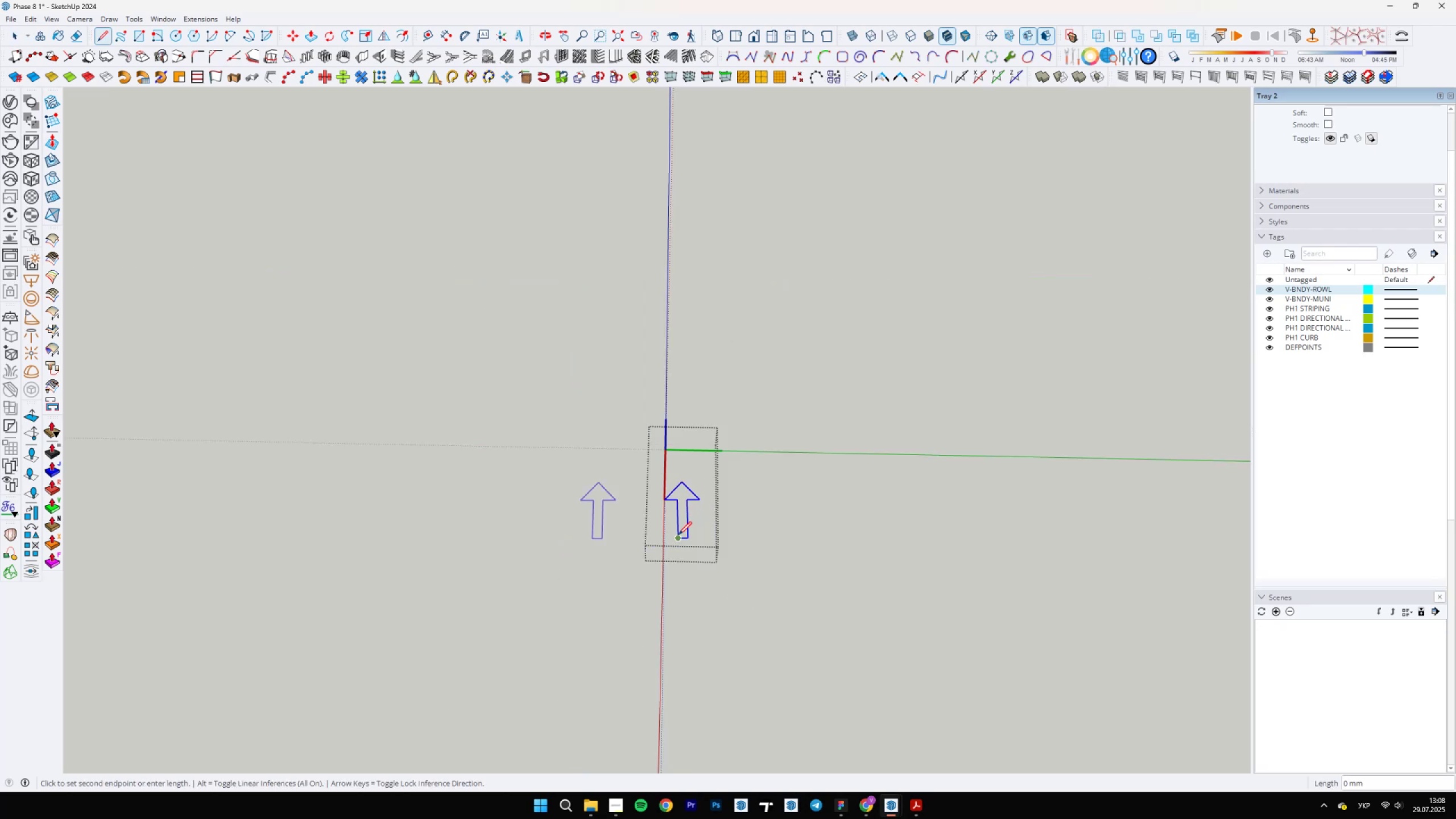 
scroll: coordinate [687, 488], scroll_direction: up, amount: 4.0
 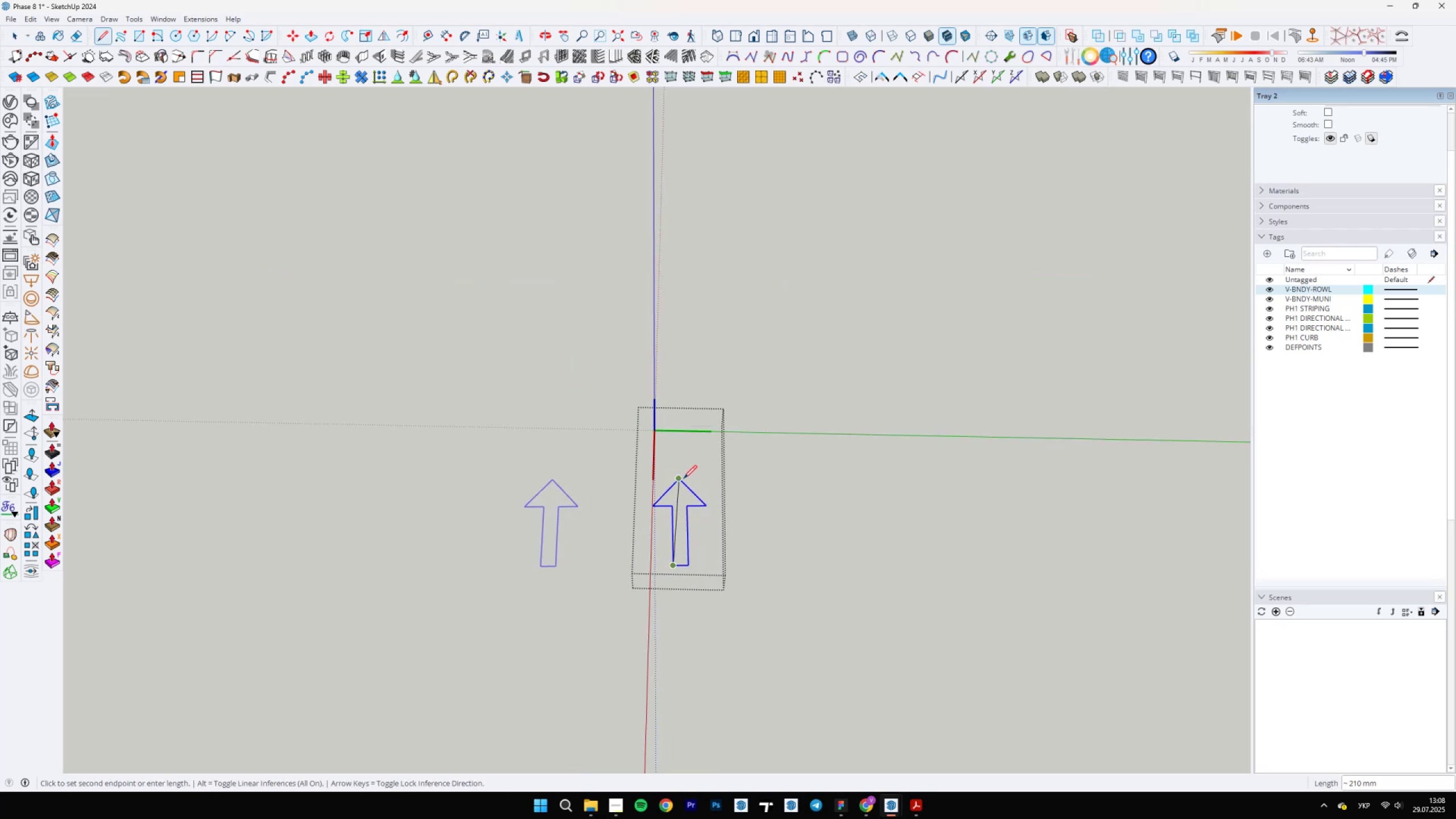 
left_click([682, 479])
 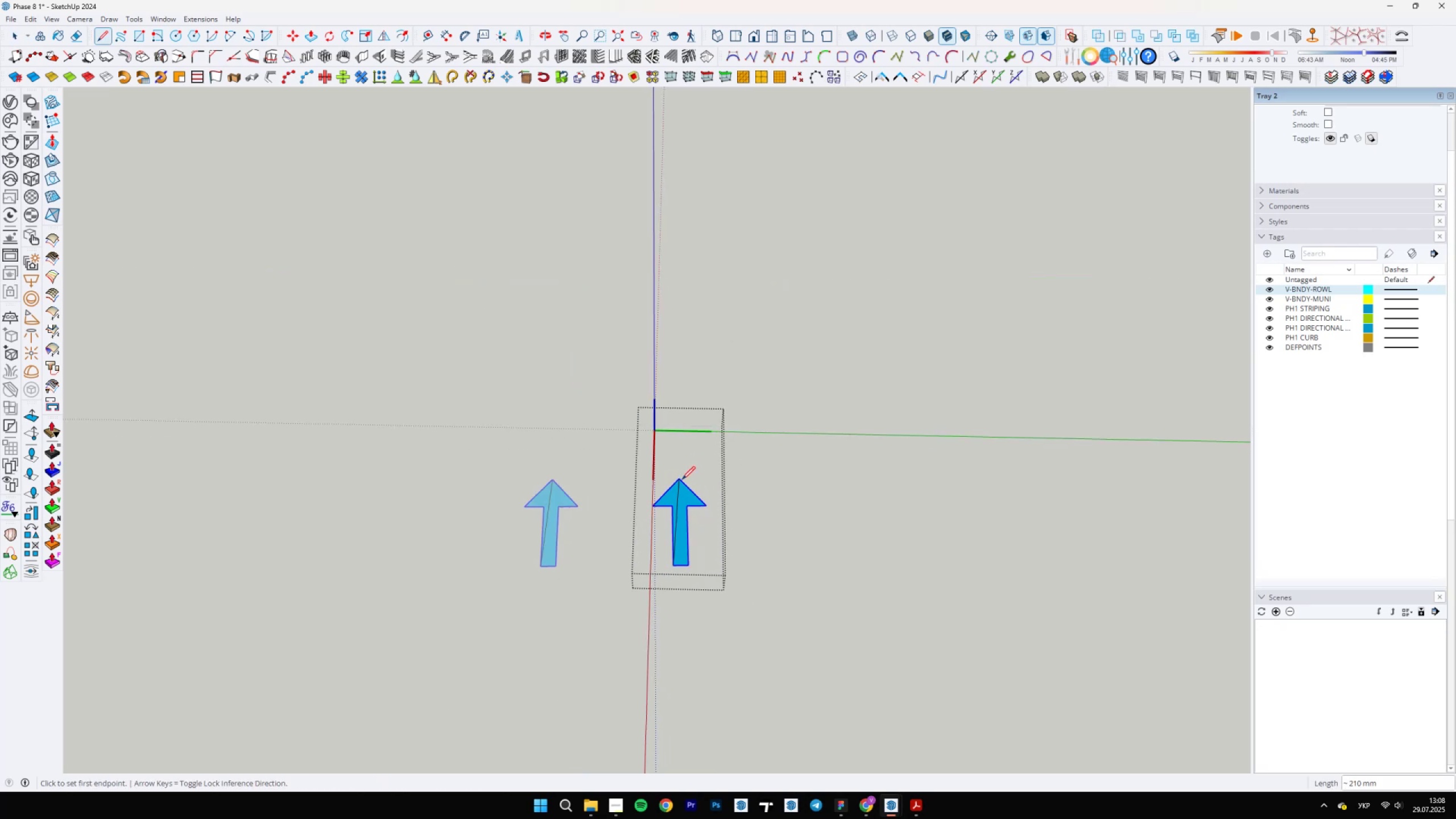 
key(E)
 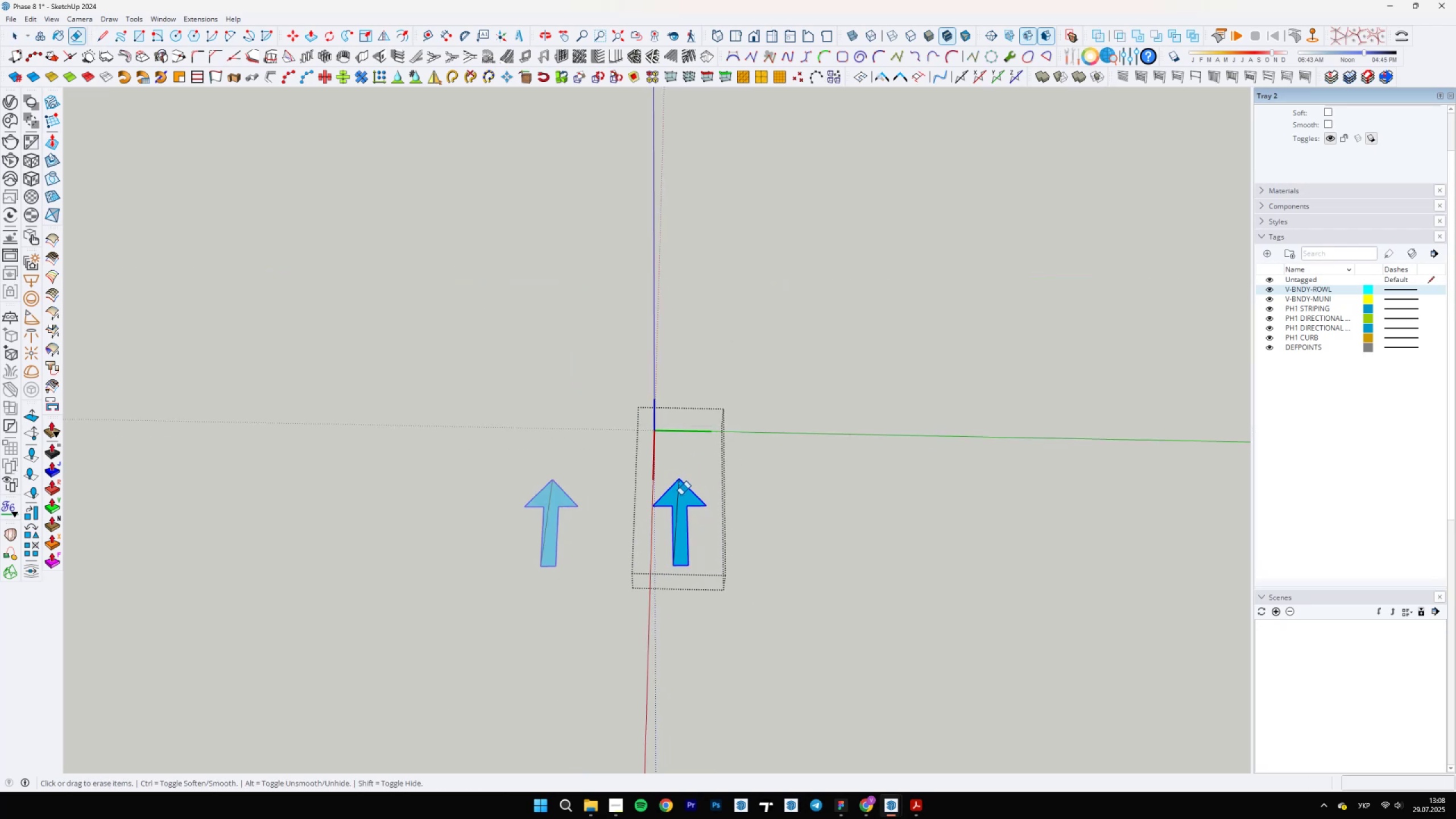 
double_click([680, 496])
 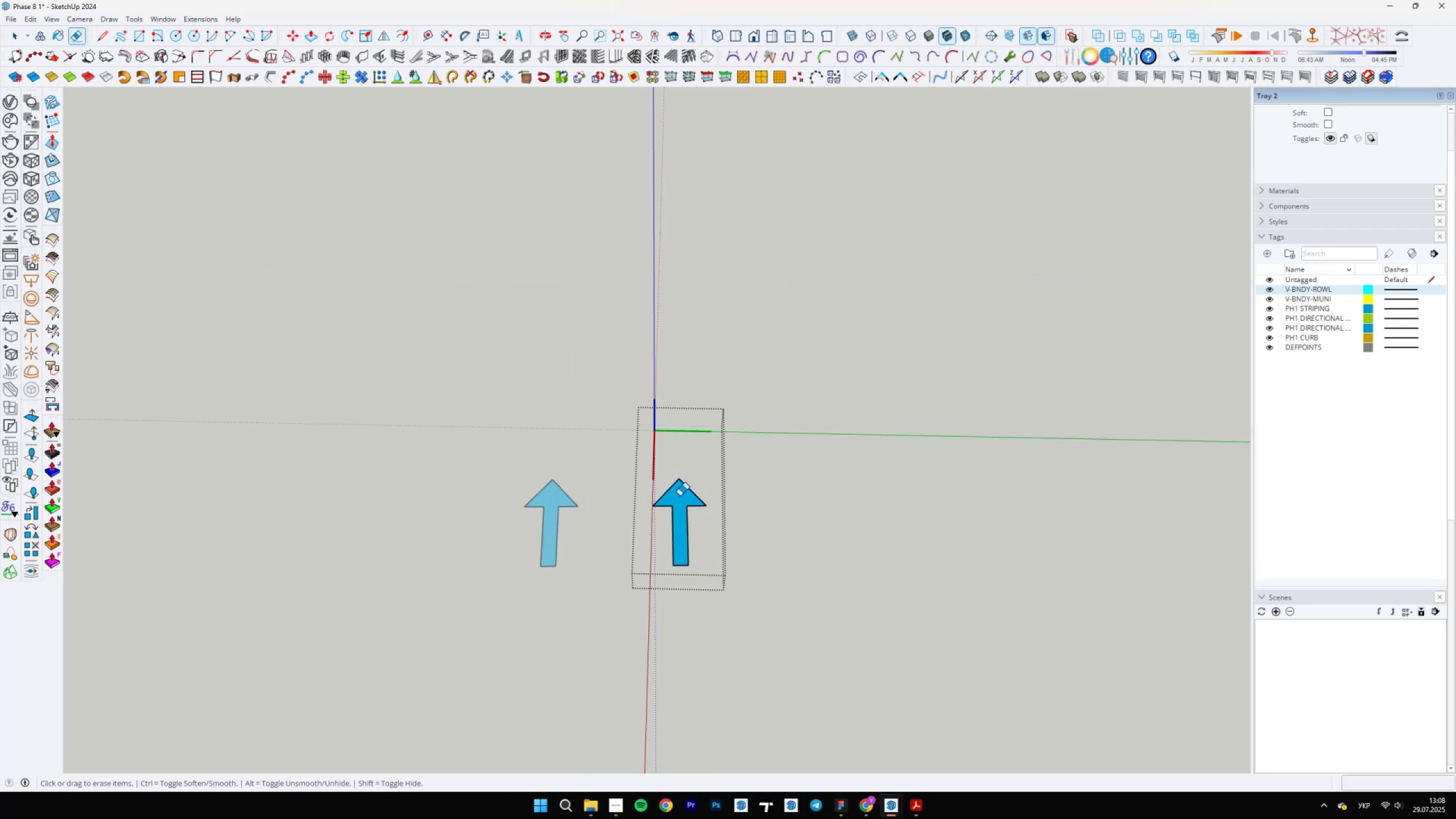 
key(Space)
 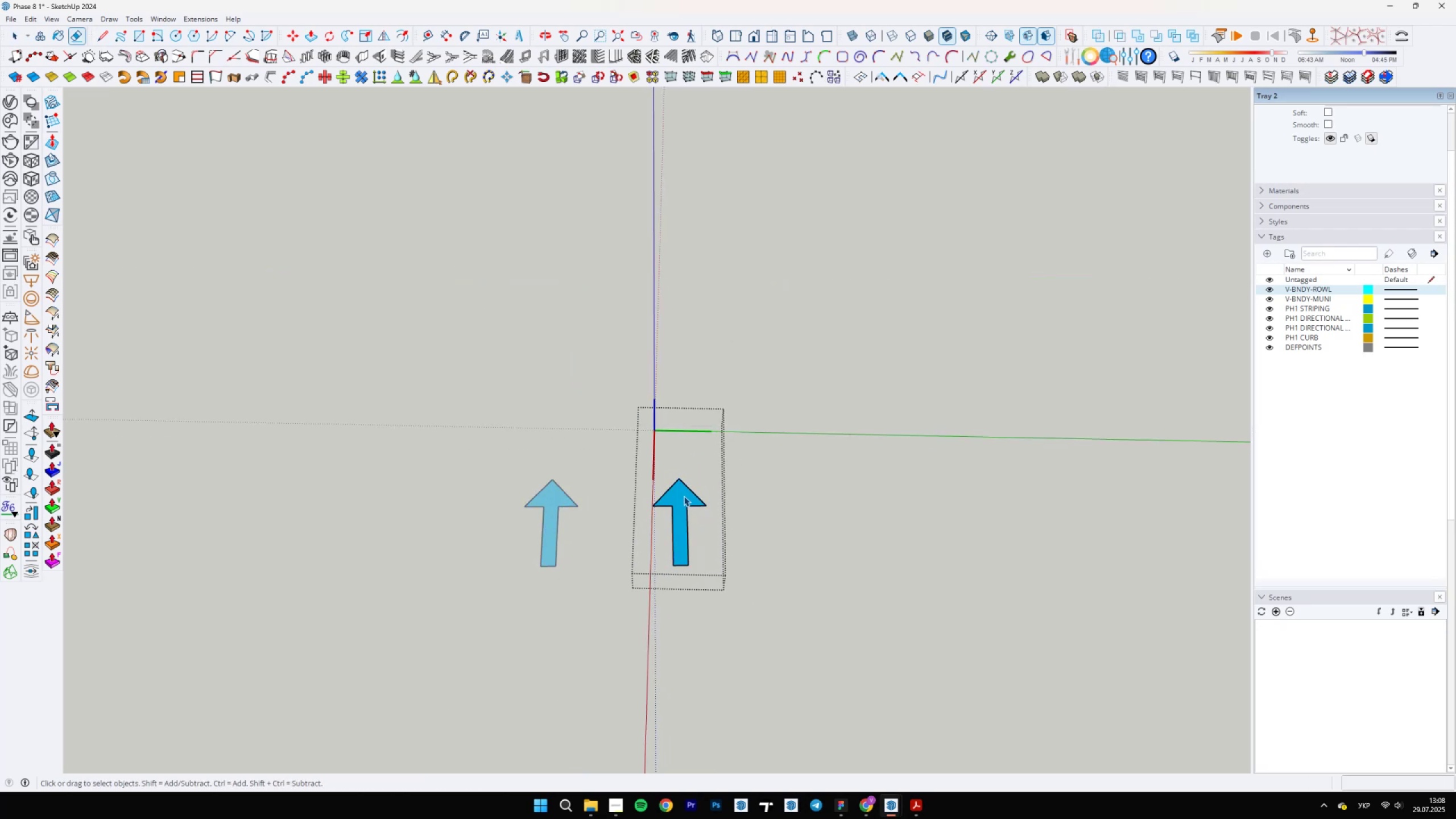 
scroll: coordinate [582, 533], scroll_direction: none, amount: 0.0
 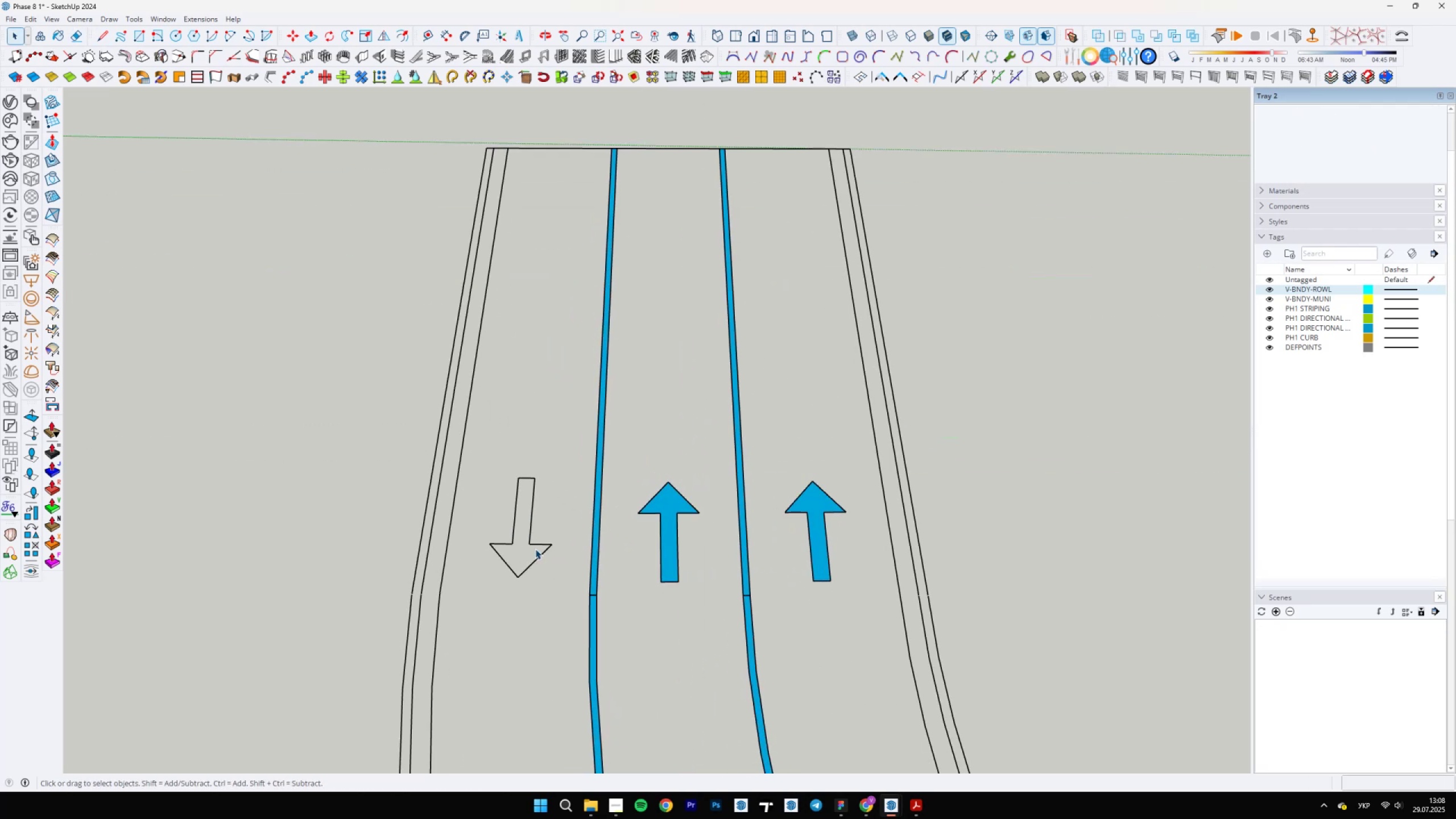 
key(Escape)
 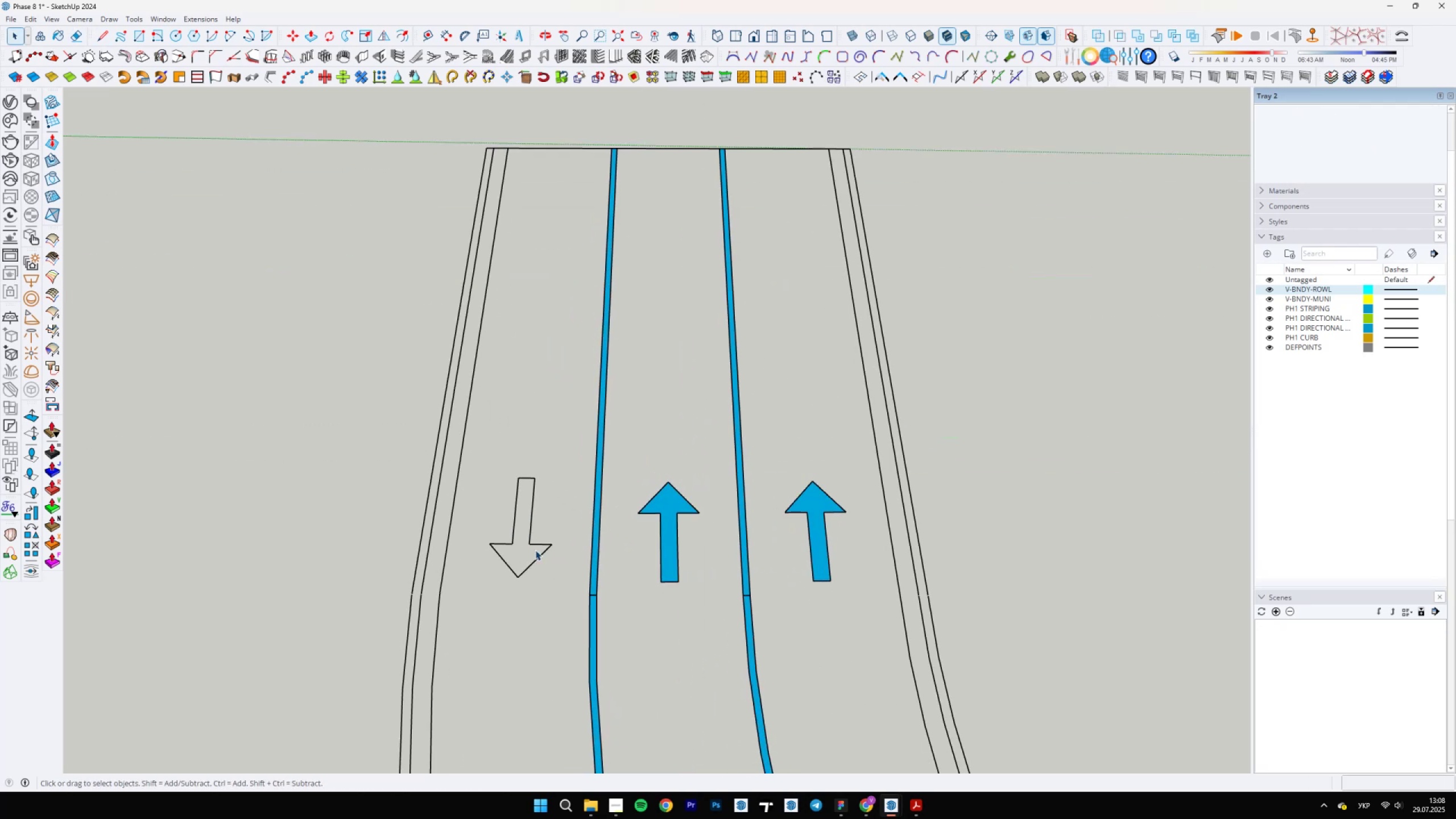 
double_click([540, 559])
 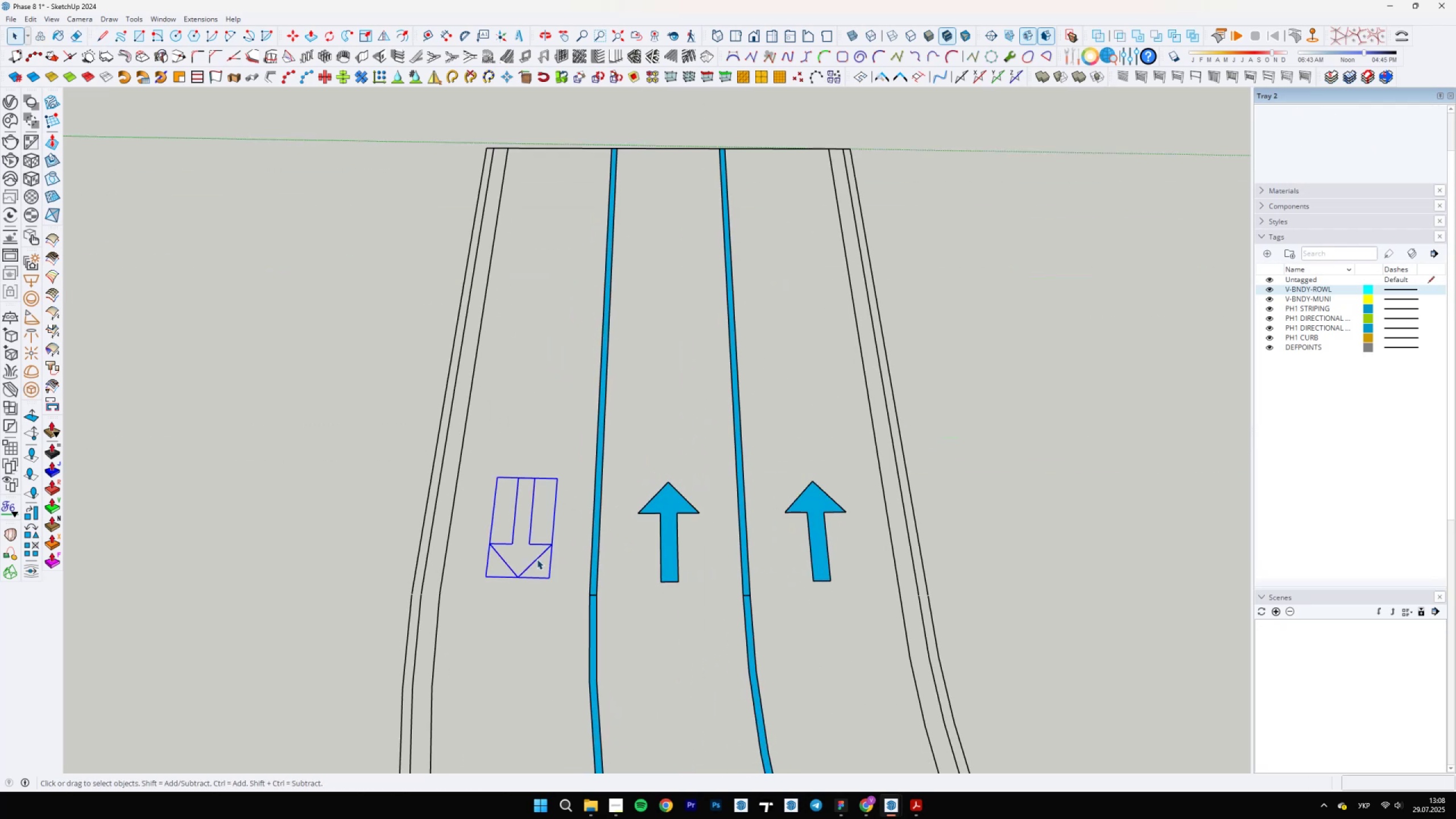 
triple_click([536, 559])
 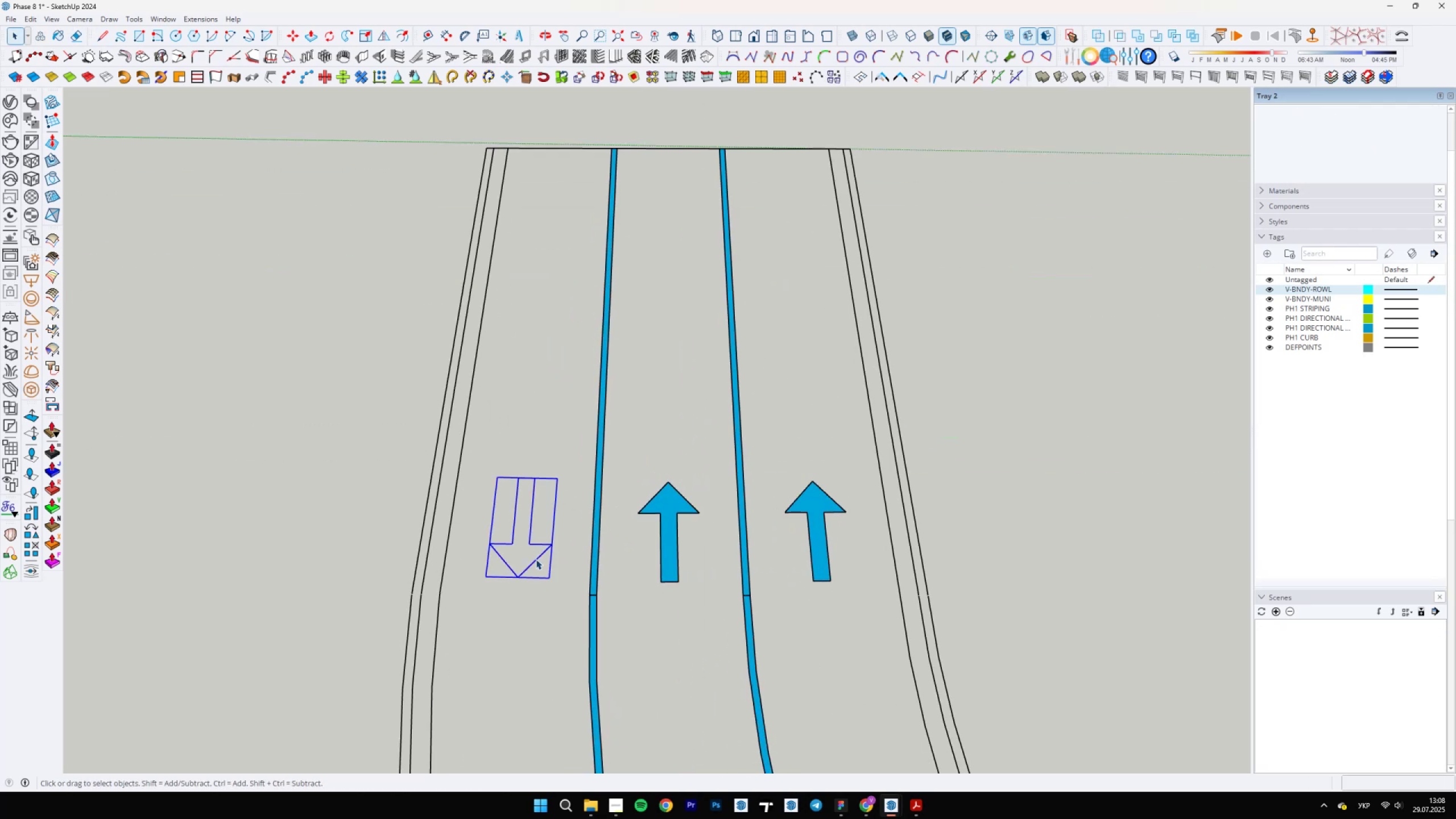 
triple_click([536, 559])
 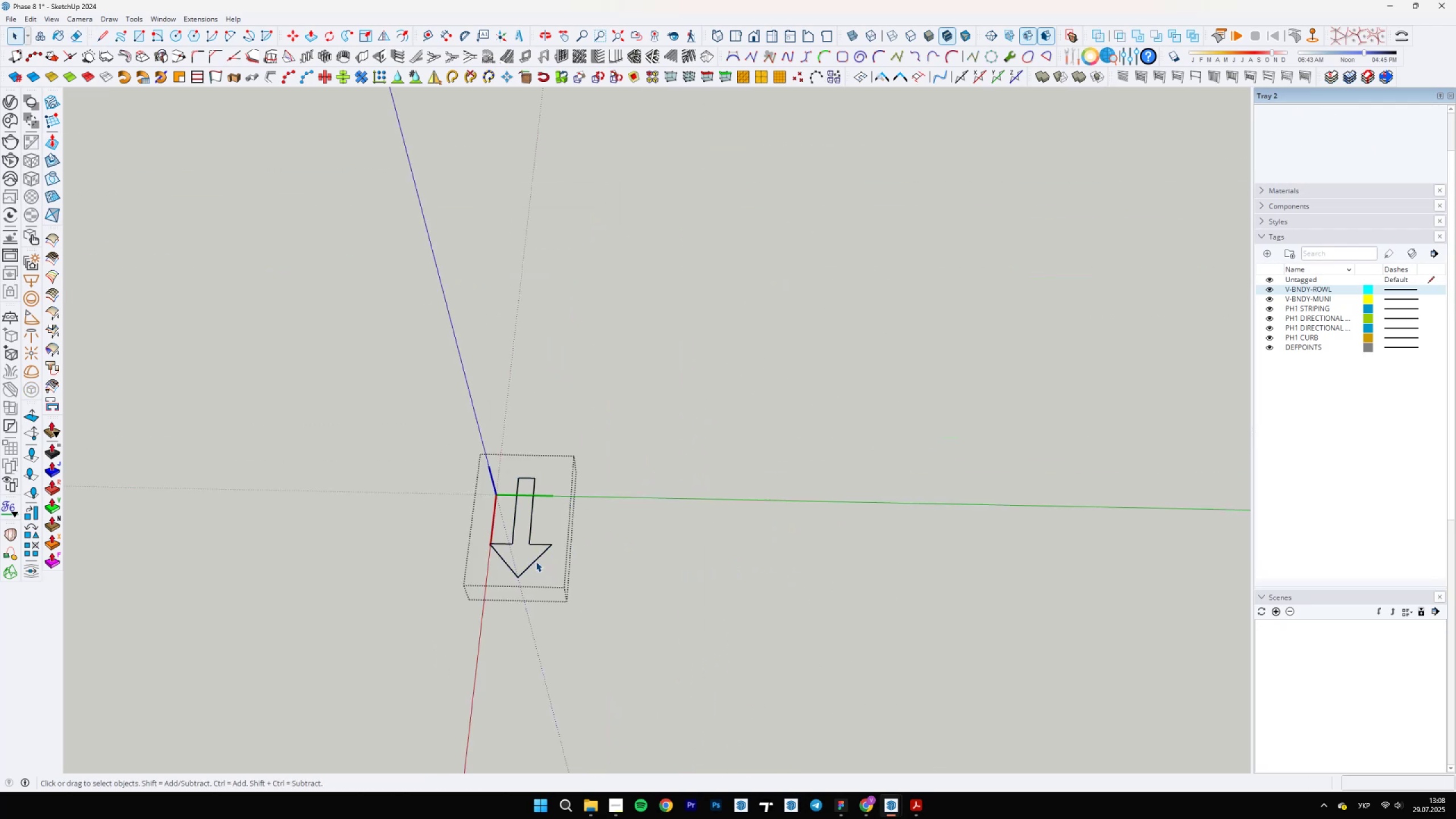 
type(le )
key(Escape)
 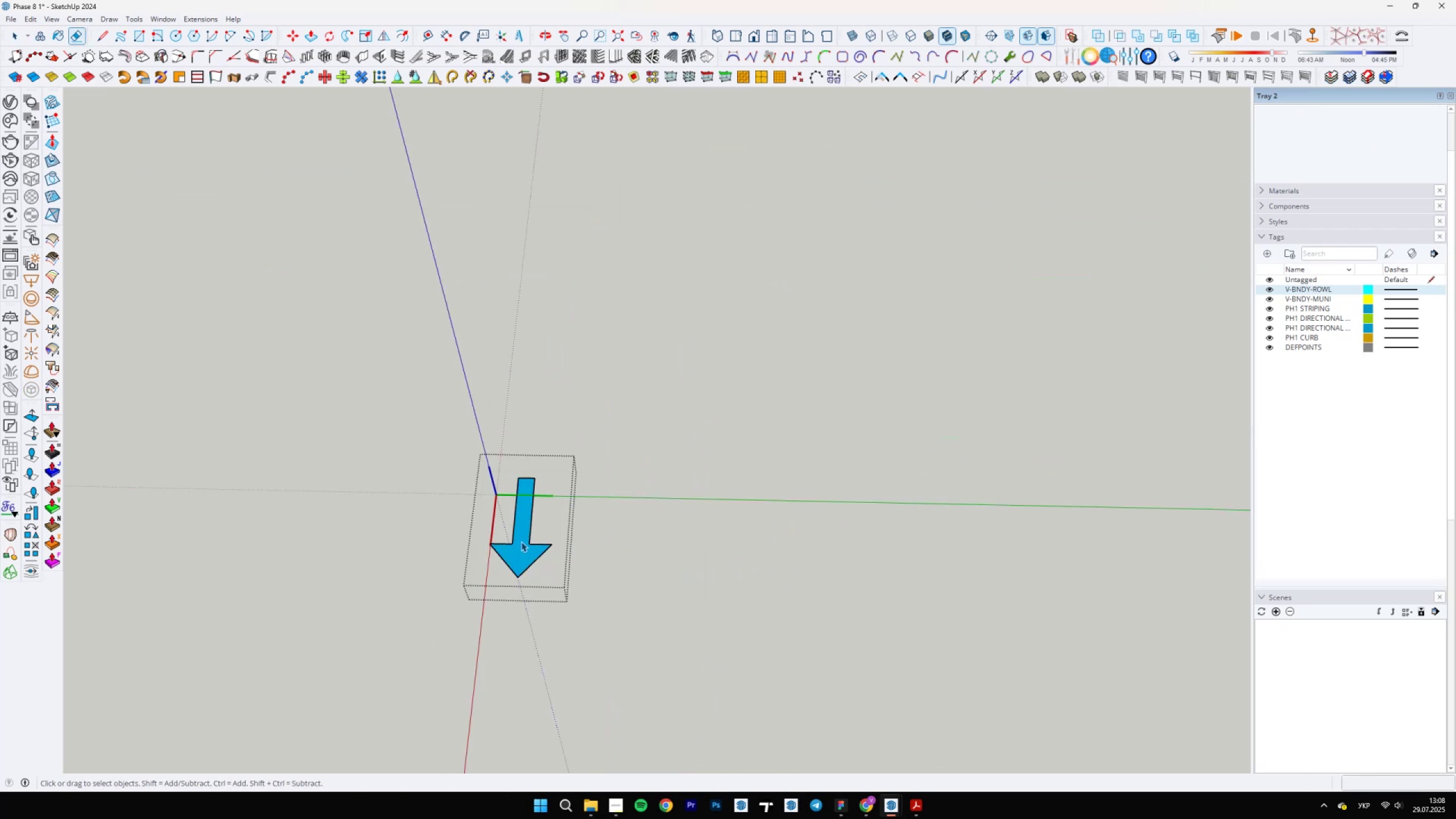 
scroll: coordinate [634, 497], scroll_direction: up, amount: 6.0
 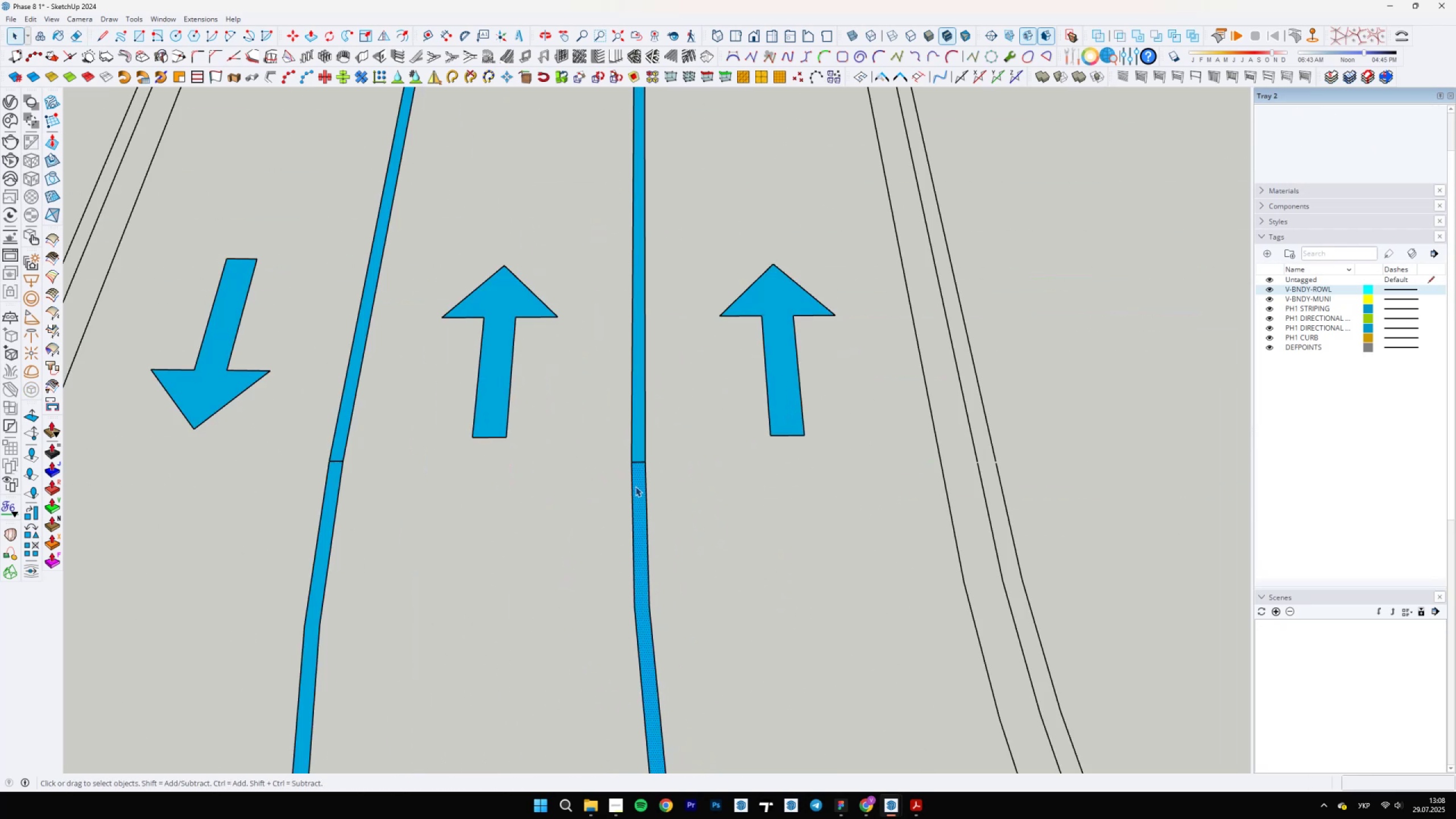 
double_click([639, 468])
 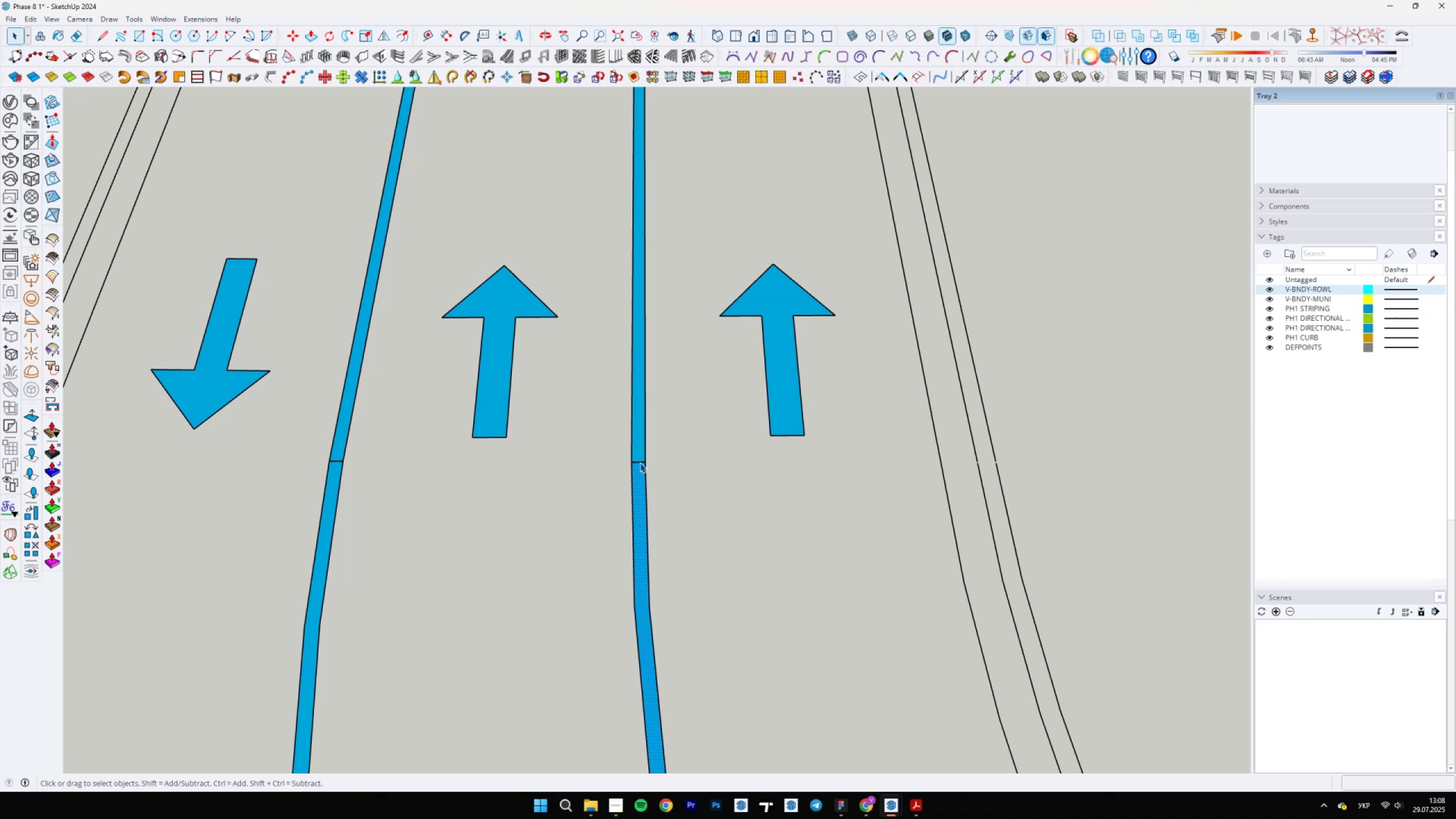 
key(E)
 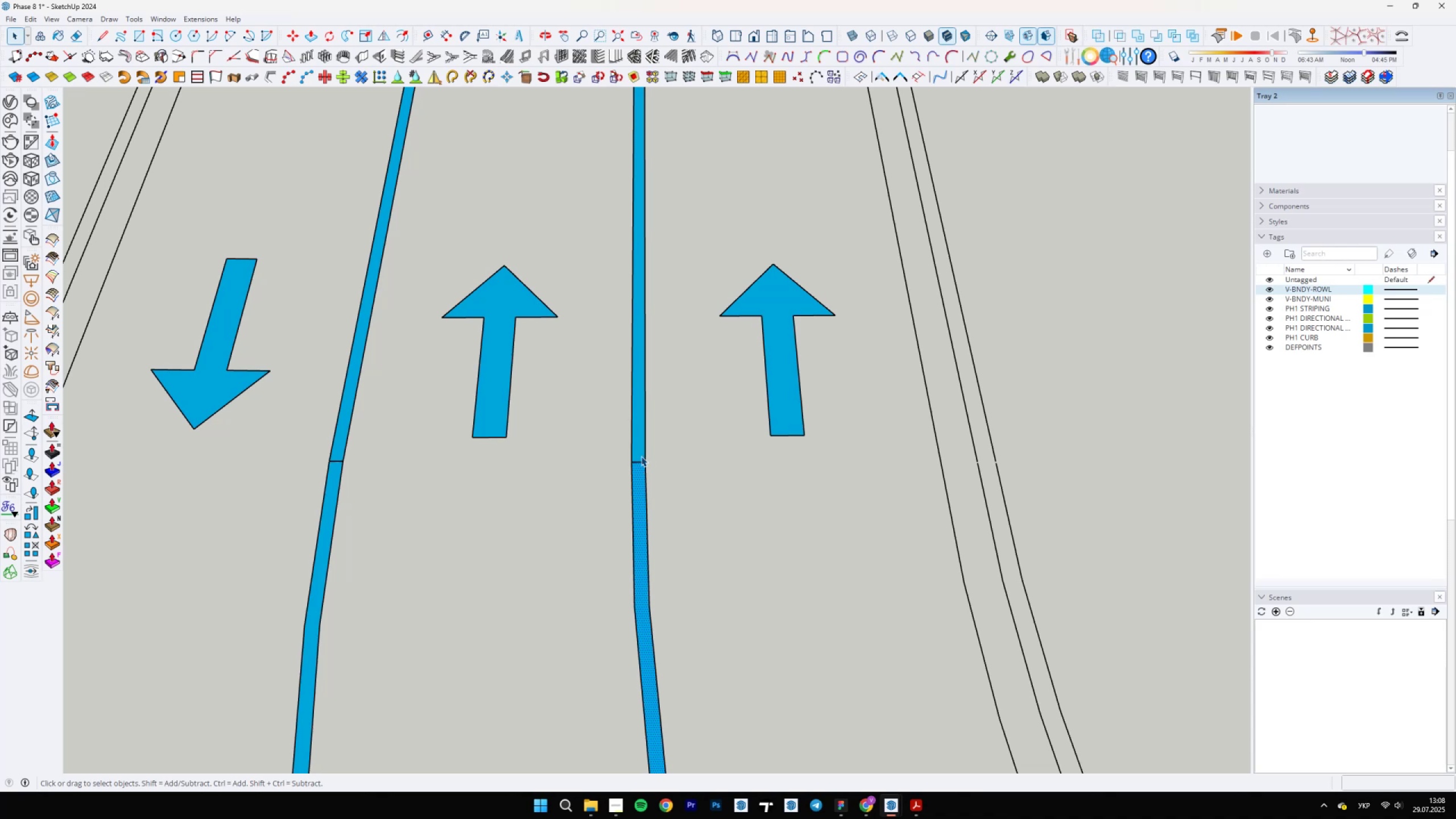 
left_click_drag(start_coordinate=[641, 456], to_coordinate=[639, 463])
 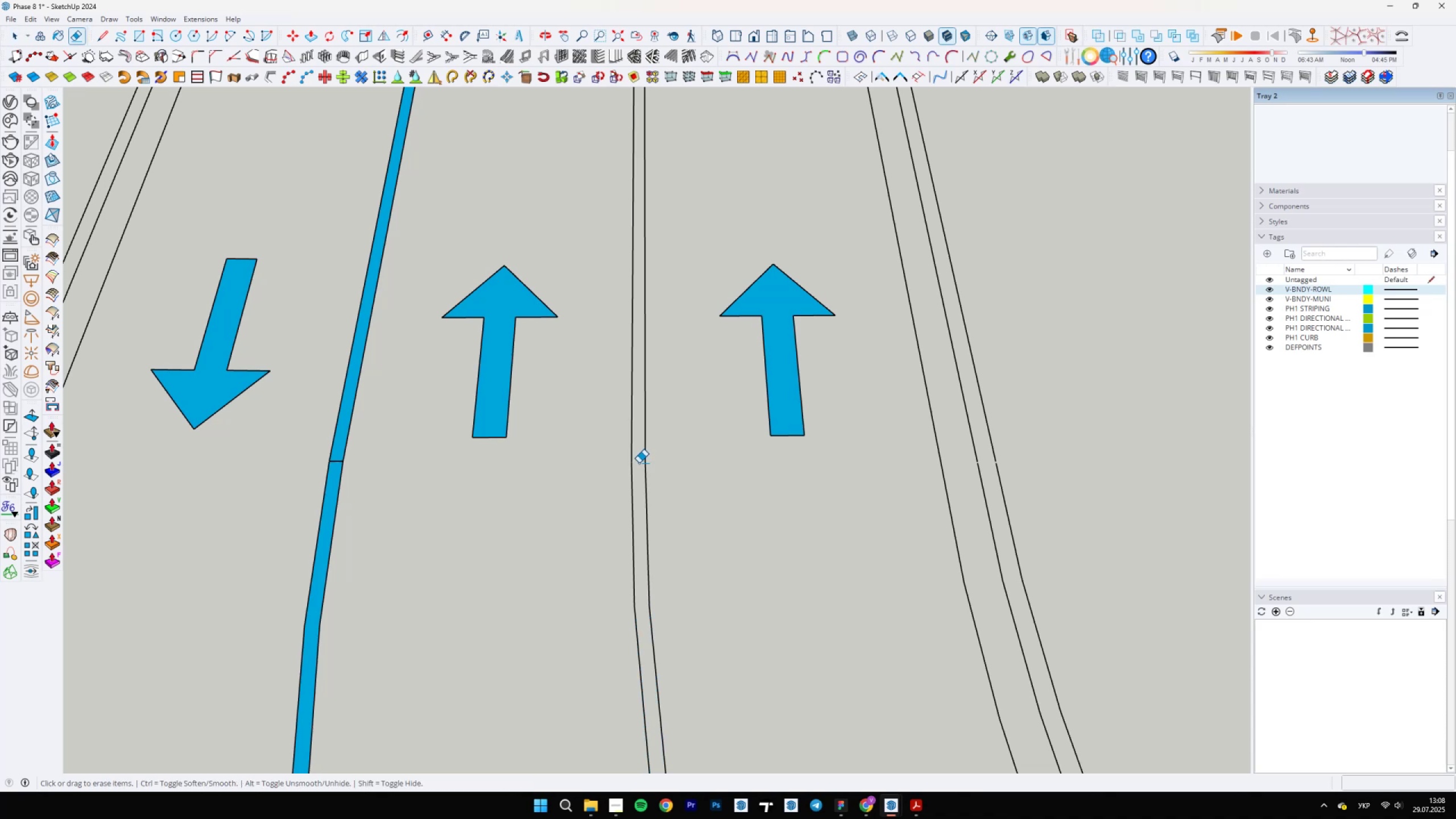 
scroll: coordinate [639, 462], scroll_direction: up, amount: 10.0
 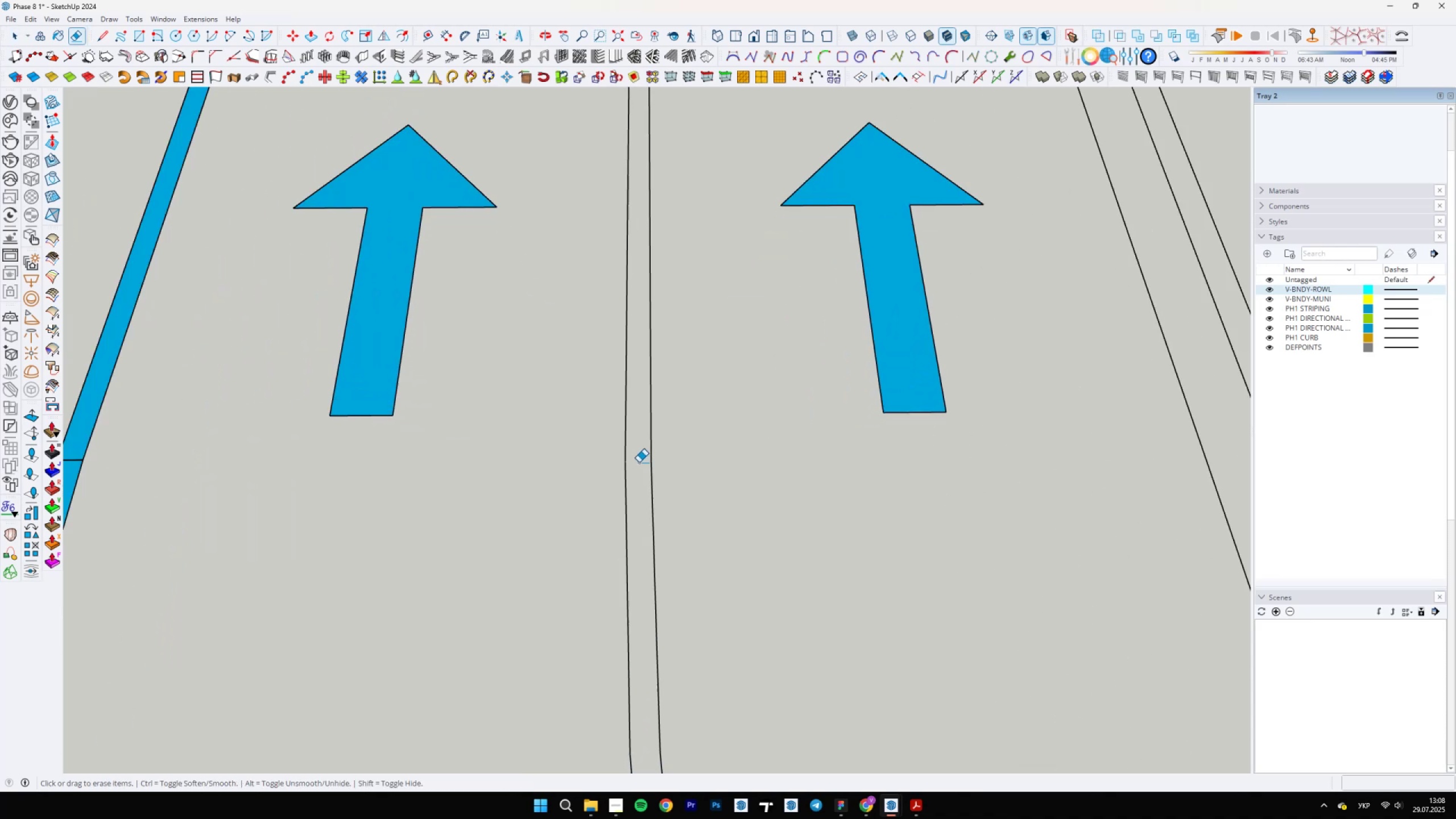 
key(Control+Z)
 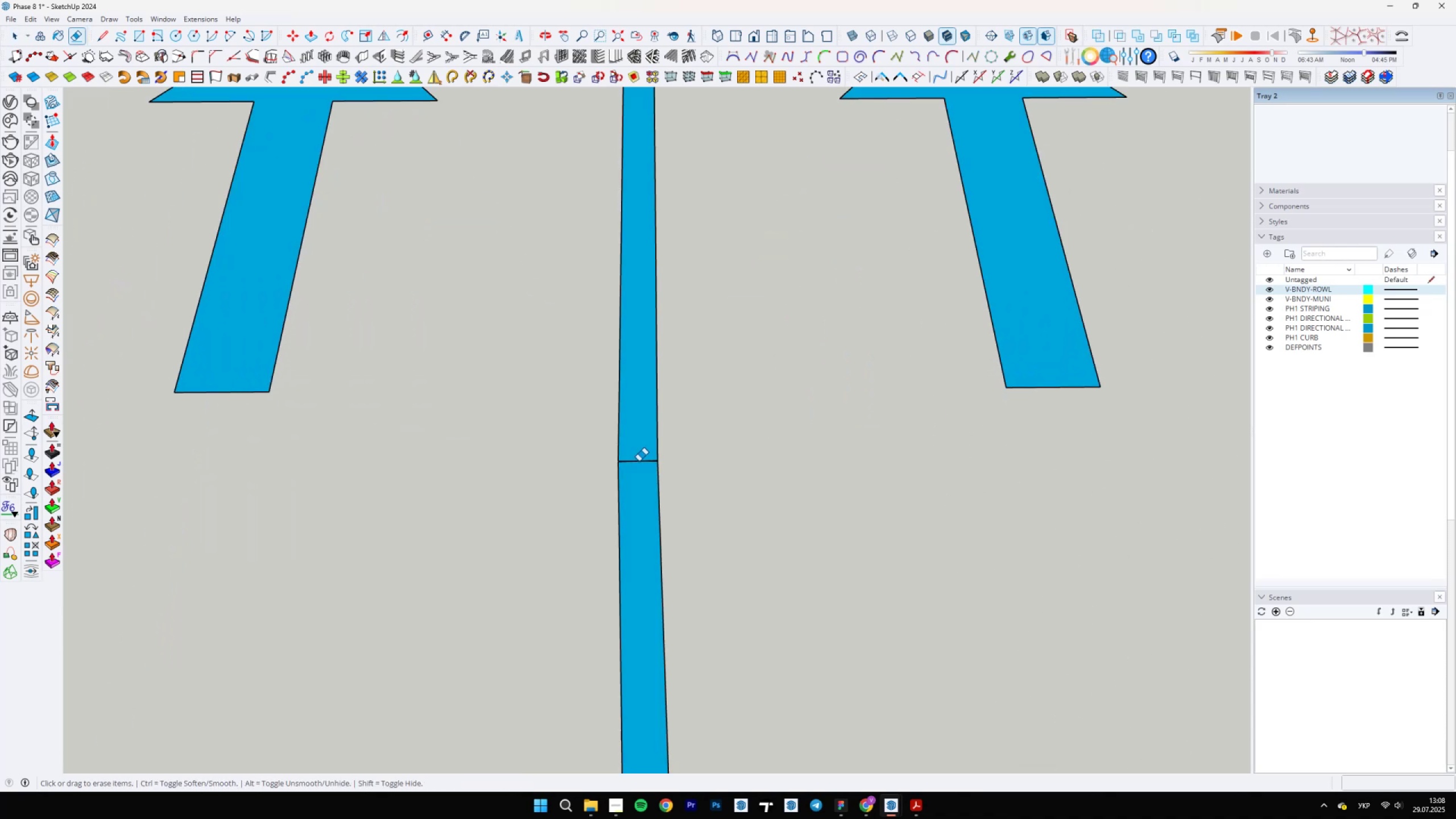 
scroll: coordinate [714, 493], scroll_direction: up, amount: 27.0
 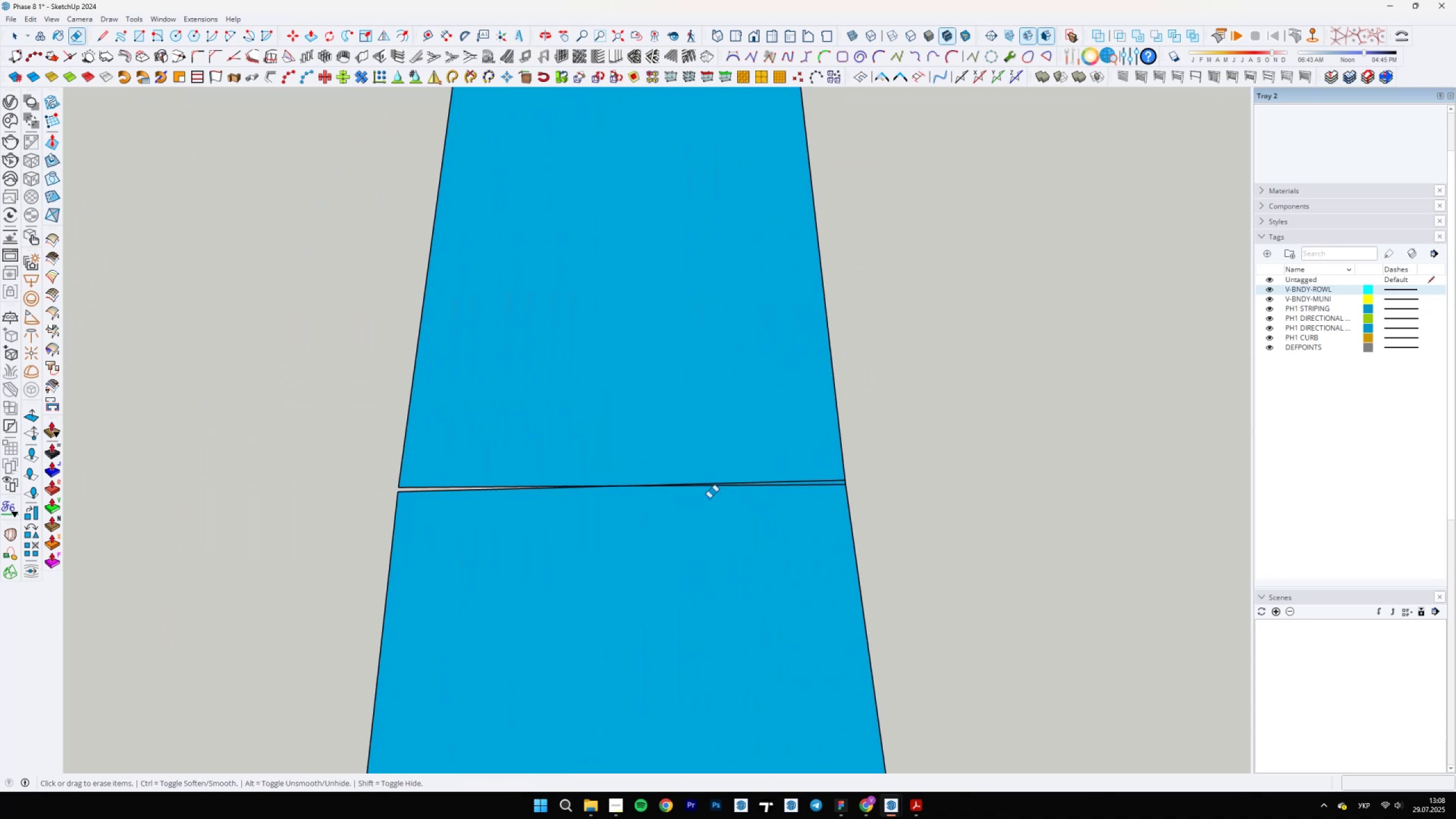 
key(L)
 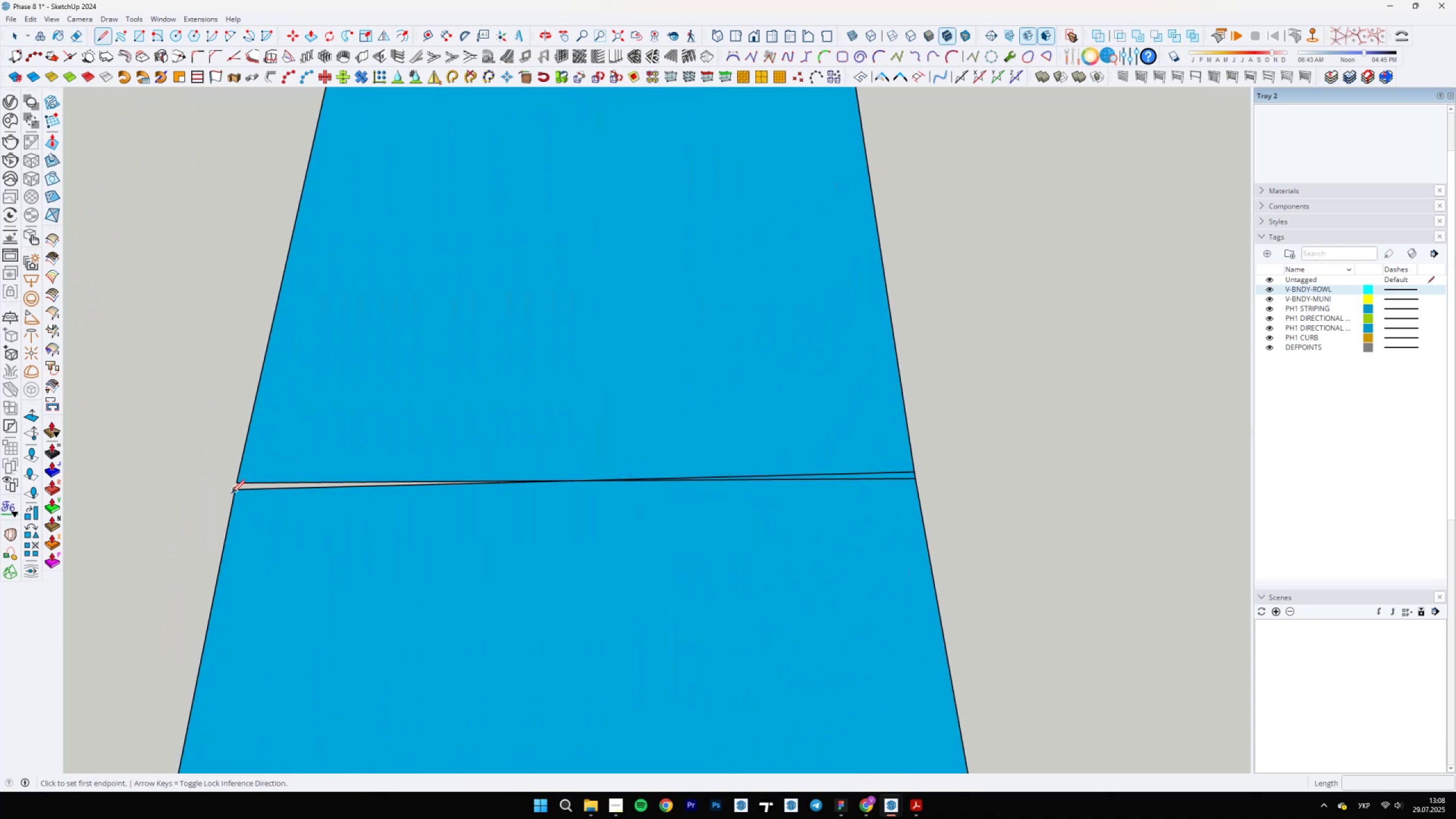 
scroll: coordinate [958, 474], scroll_direction: up, amount: 3.0
 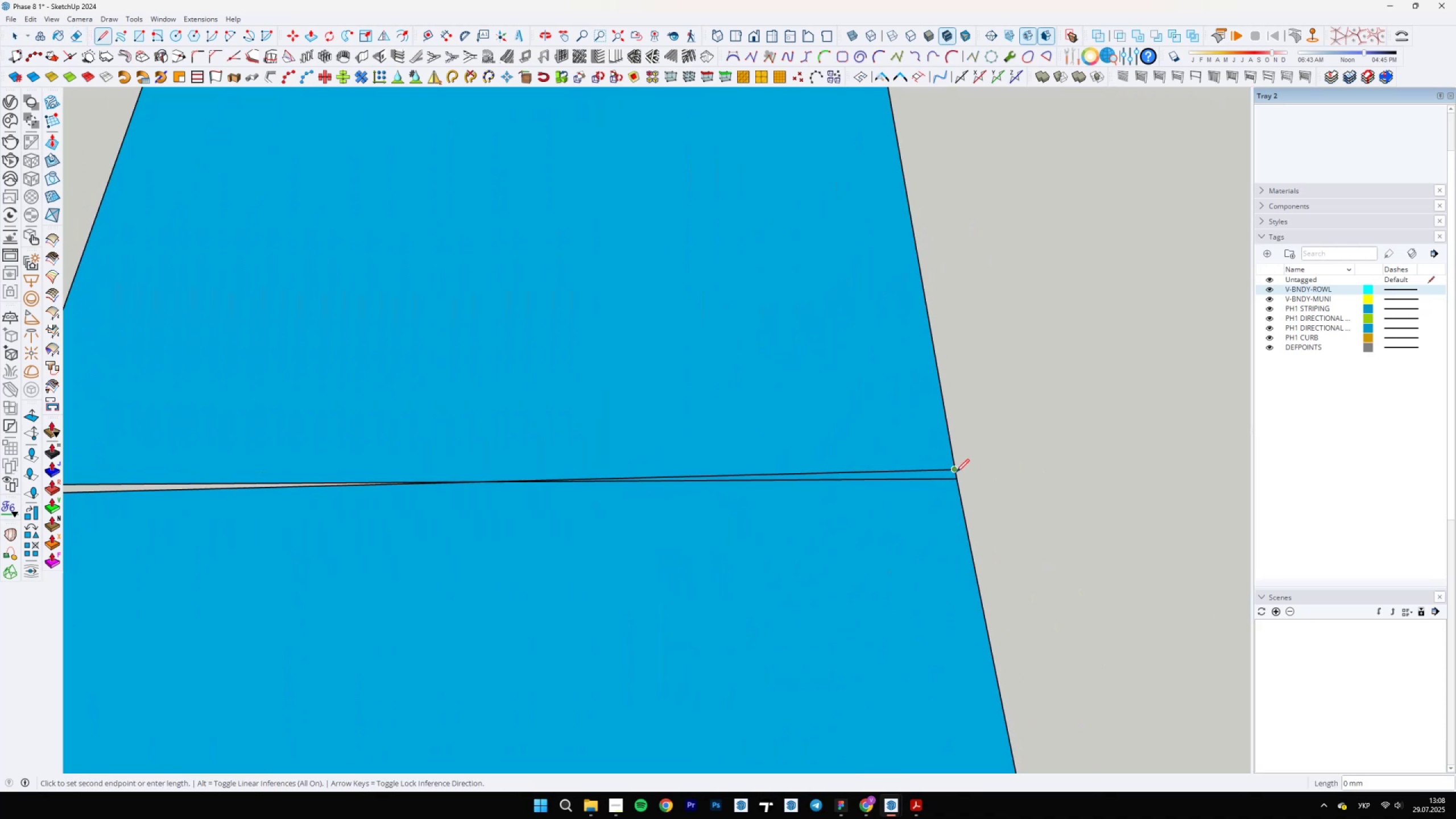 
key(Escape)
 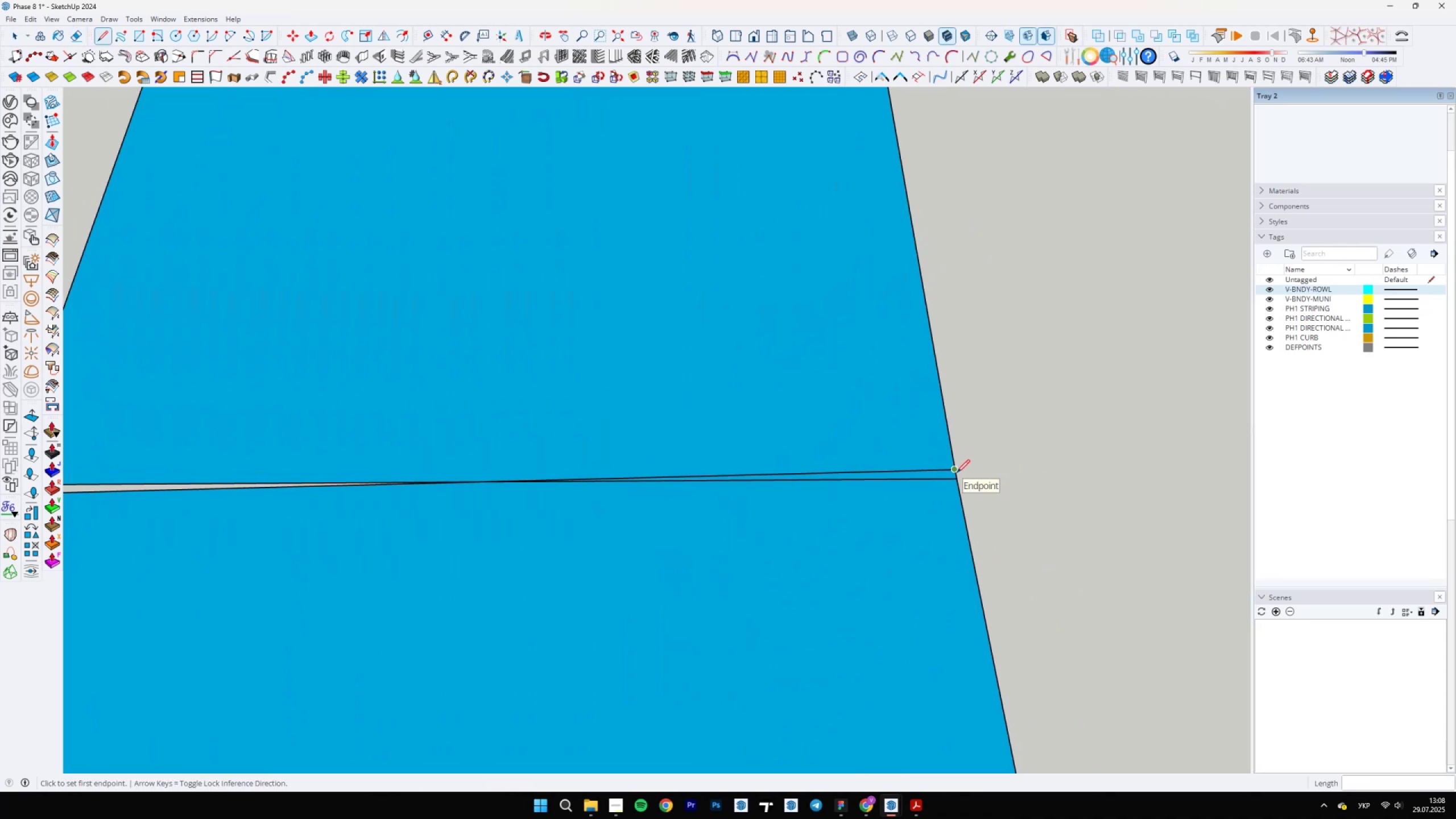 
scroll: coordinate [954, 475], scroll_direction: up, amount: 8.0
 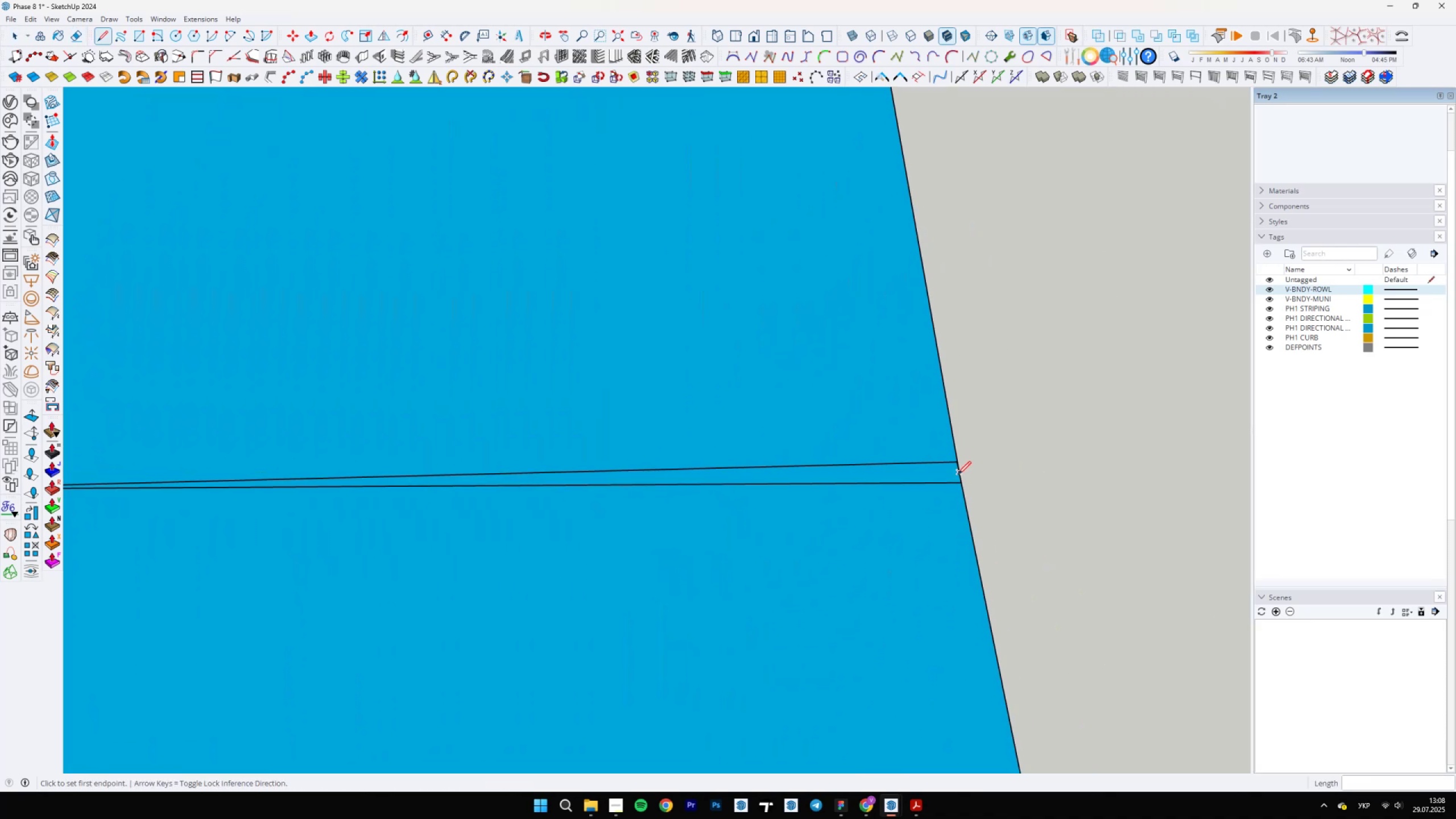 
left_click([958, 474])
 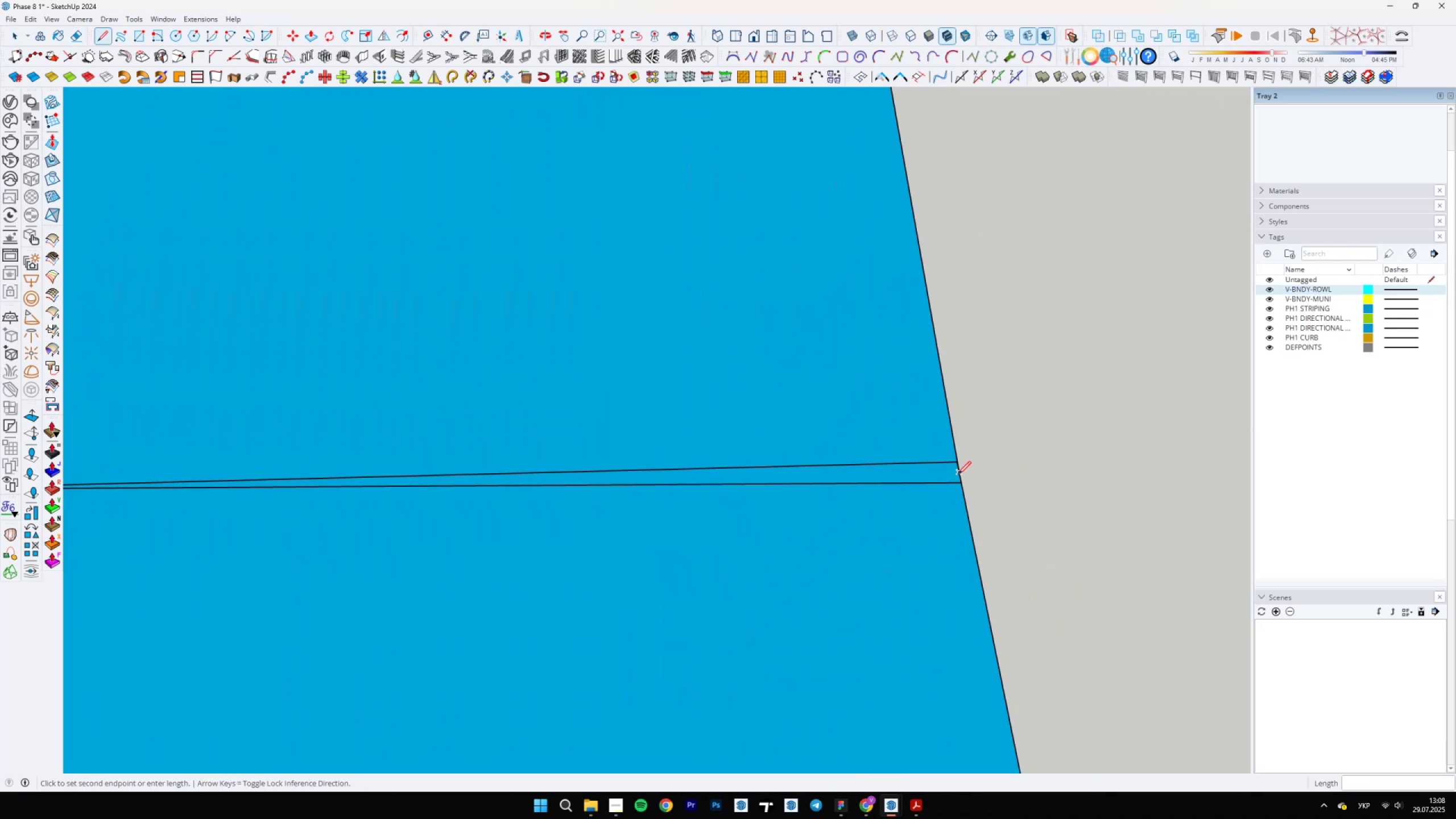 
scroll: coordinate [1074, 500], scroll_direction: down, amount: 15.0
 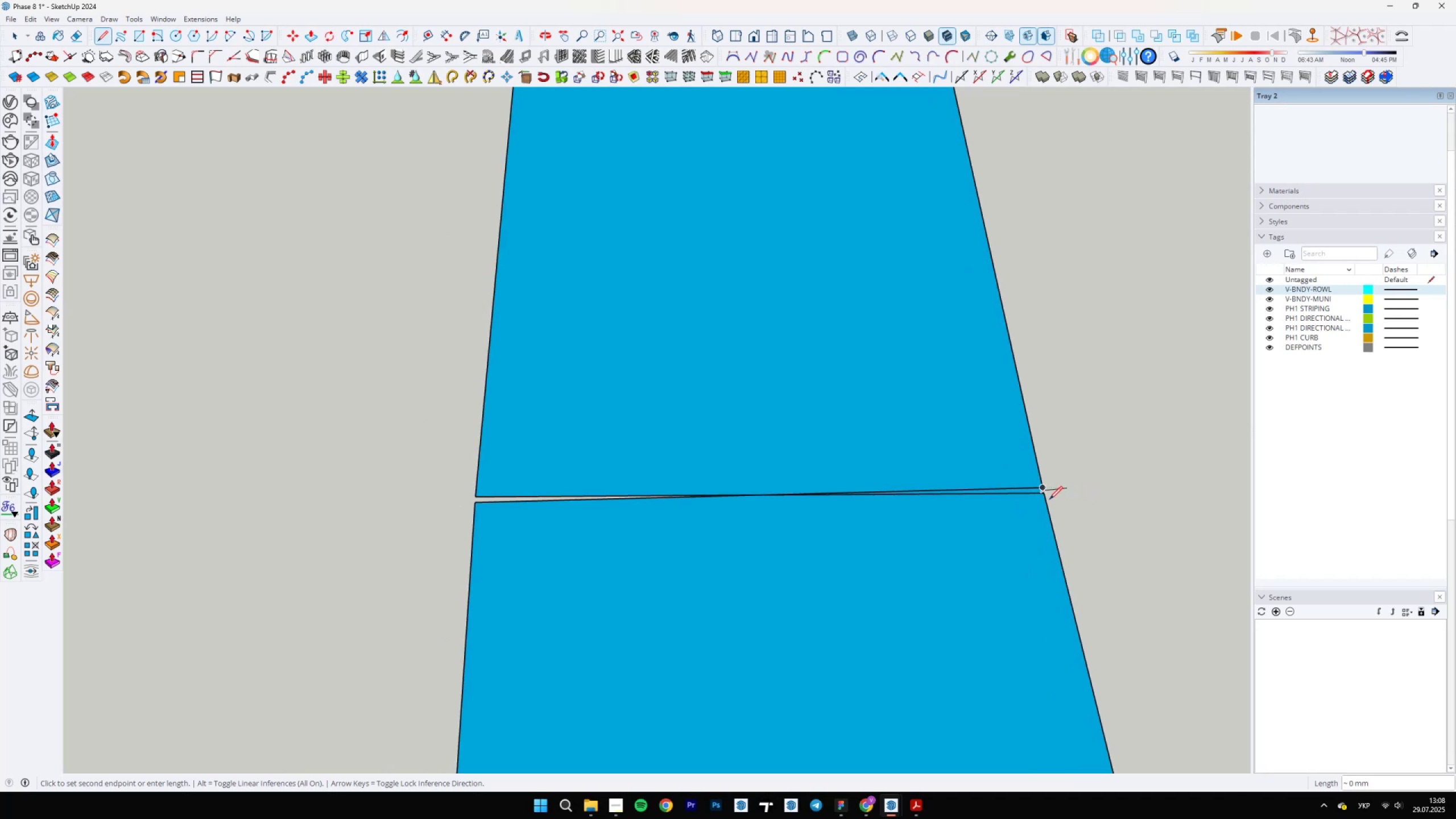 
scroll: coordinate [460, 496], scroll_direction: up, amount: 8.0
 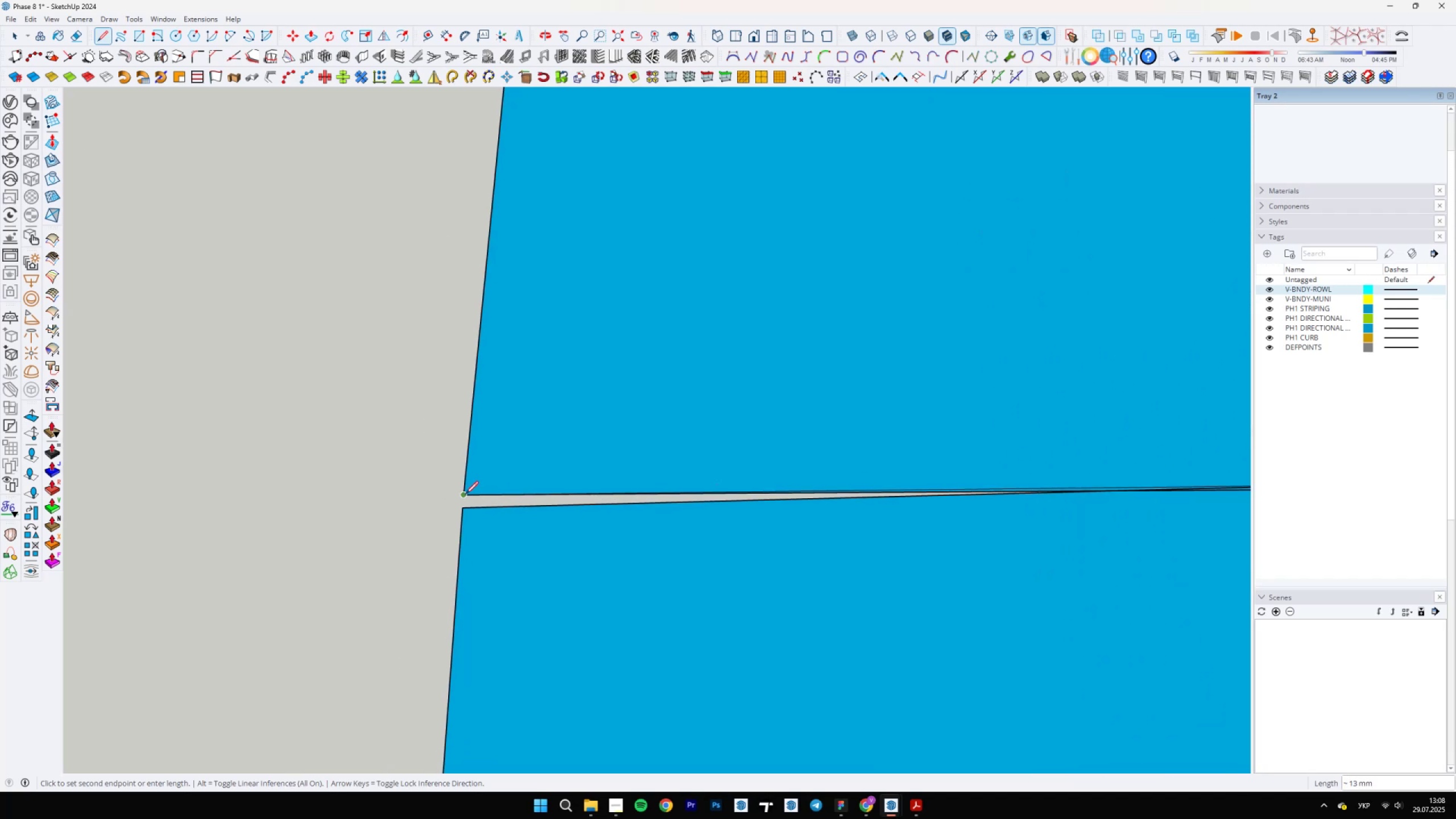 
left_click([466, 494])
 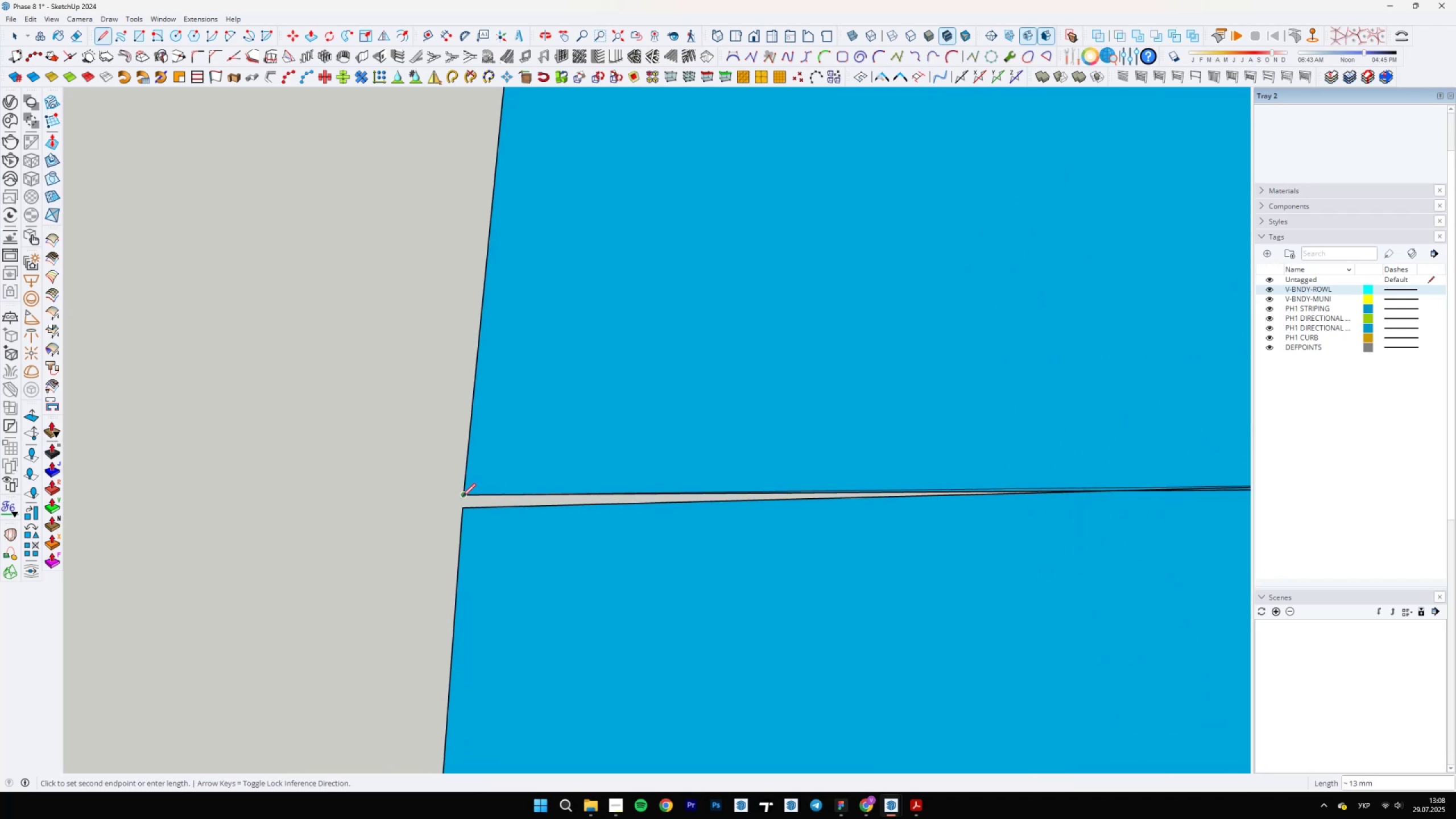 
scroll: coordinate [462, 502], scroll_direction: up, amount: 19.0
 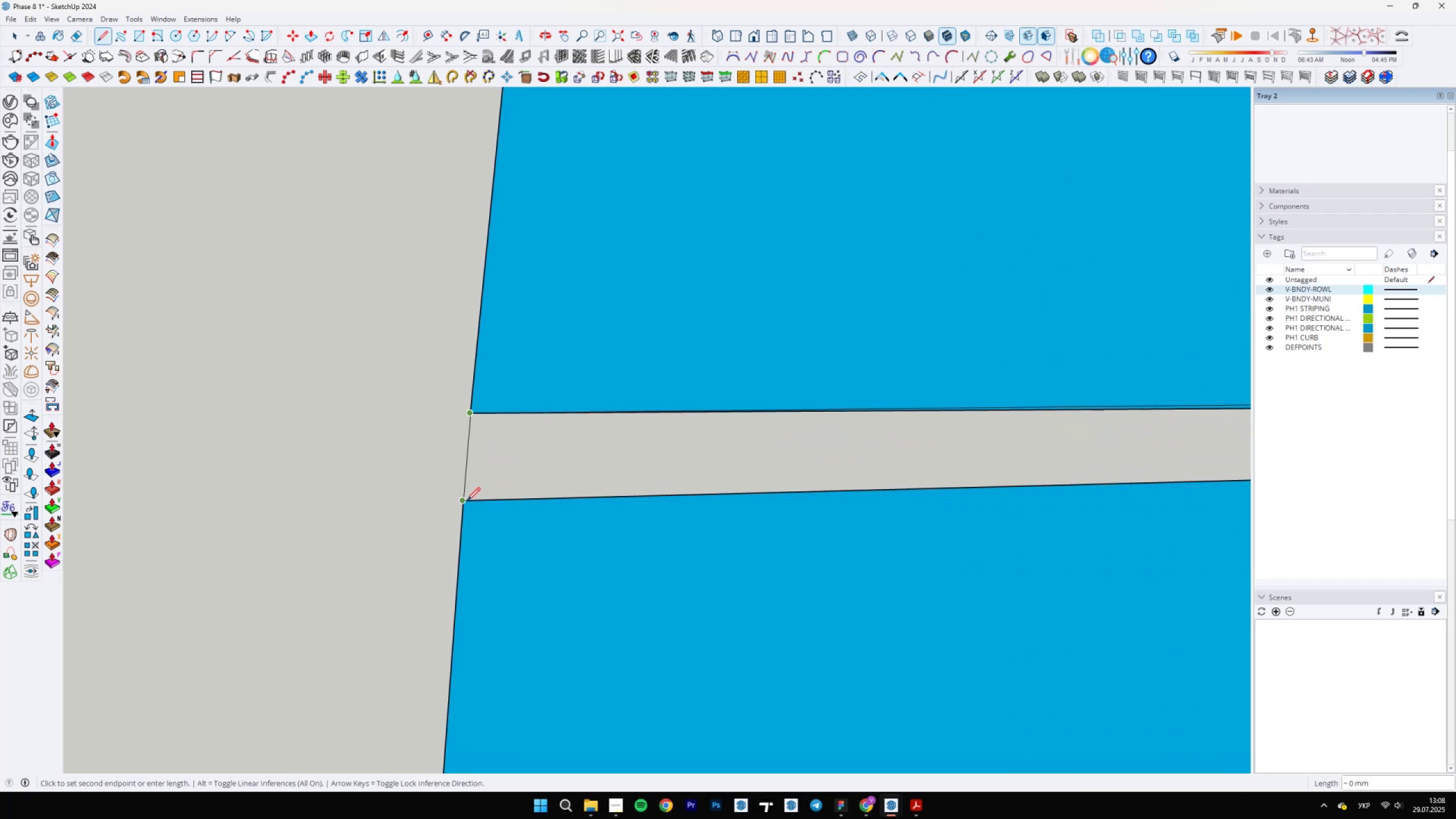 
left_click([467, 500])
 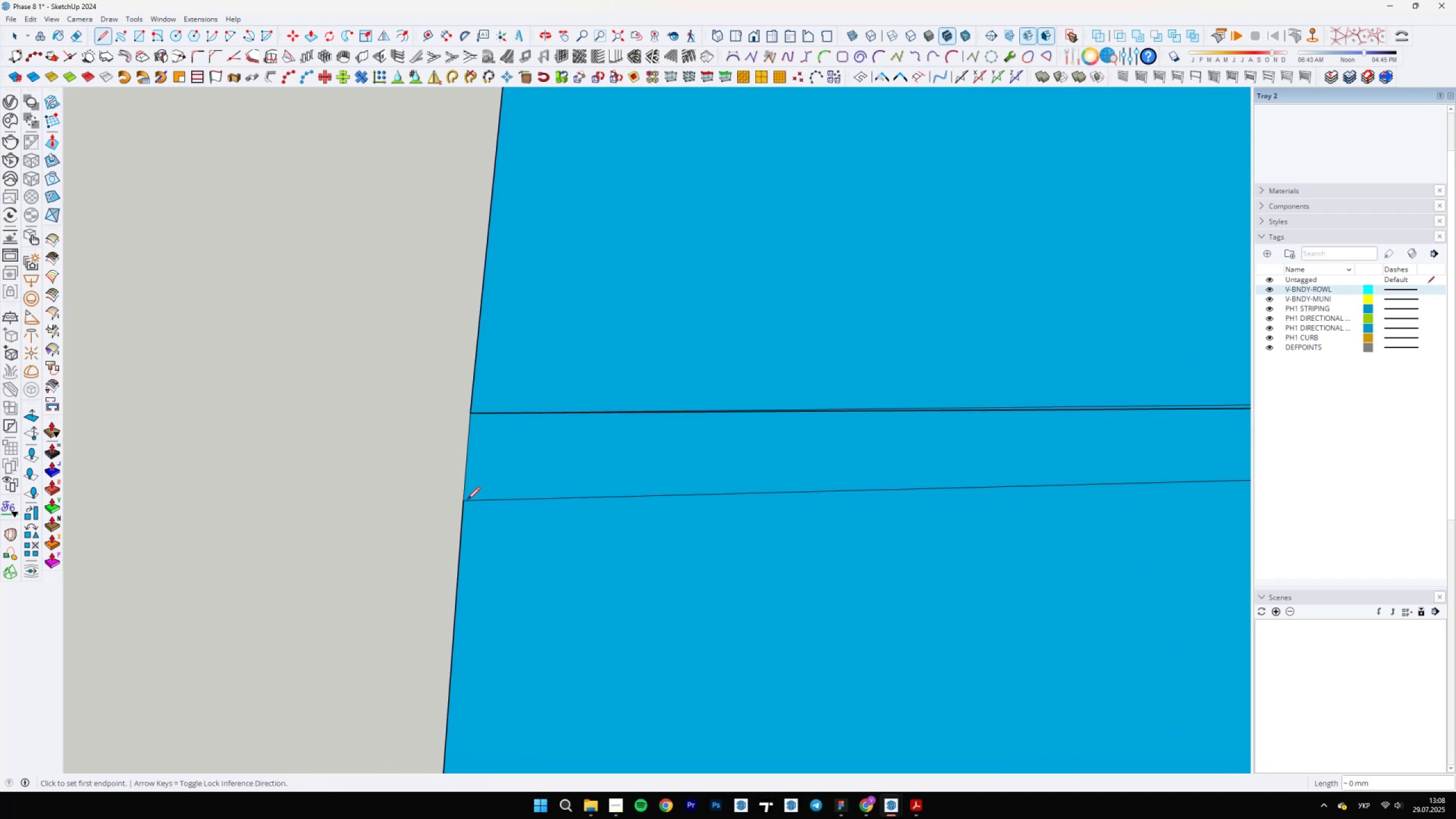 
scroll: coordinate [459, 528], scroll_direction: down, amount: 14.0
 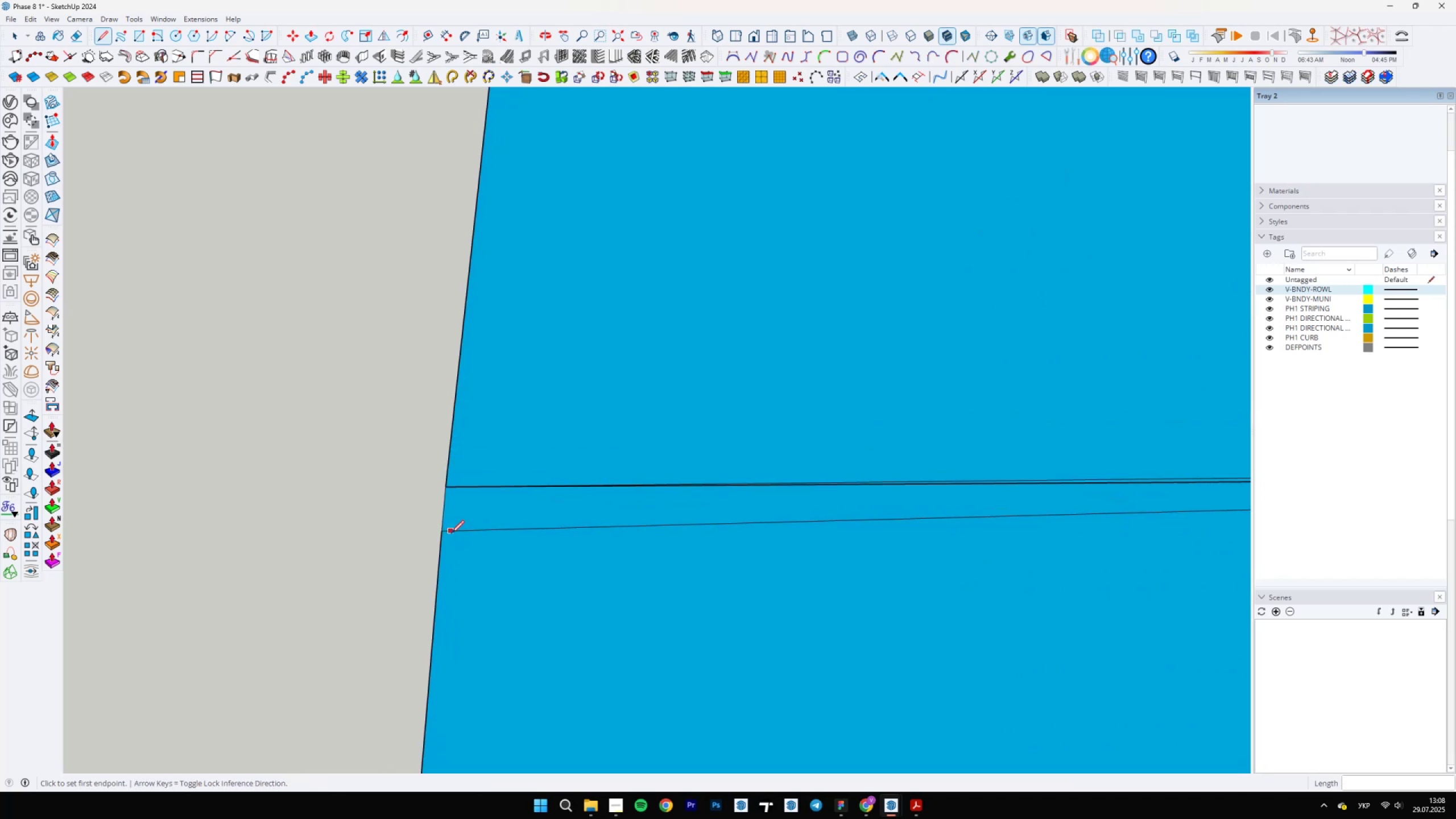 
key(E)
 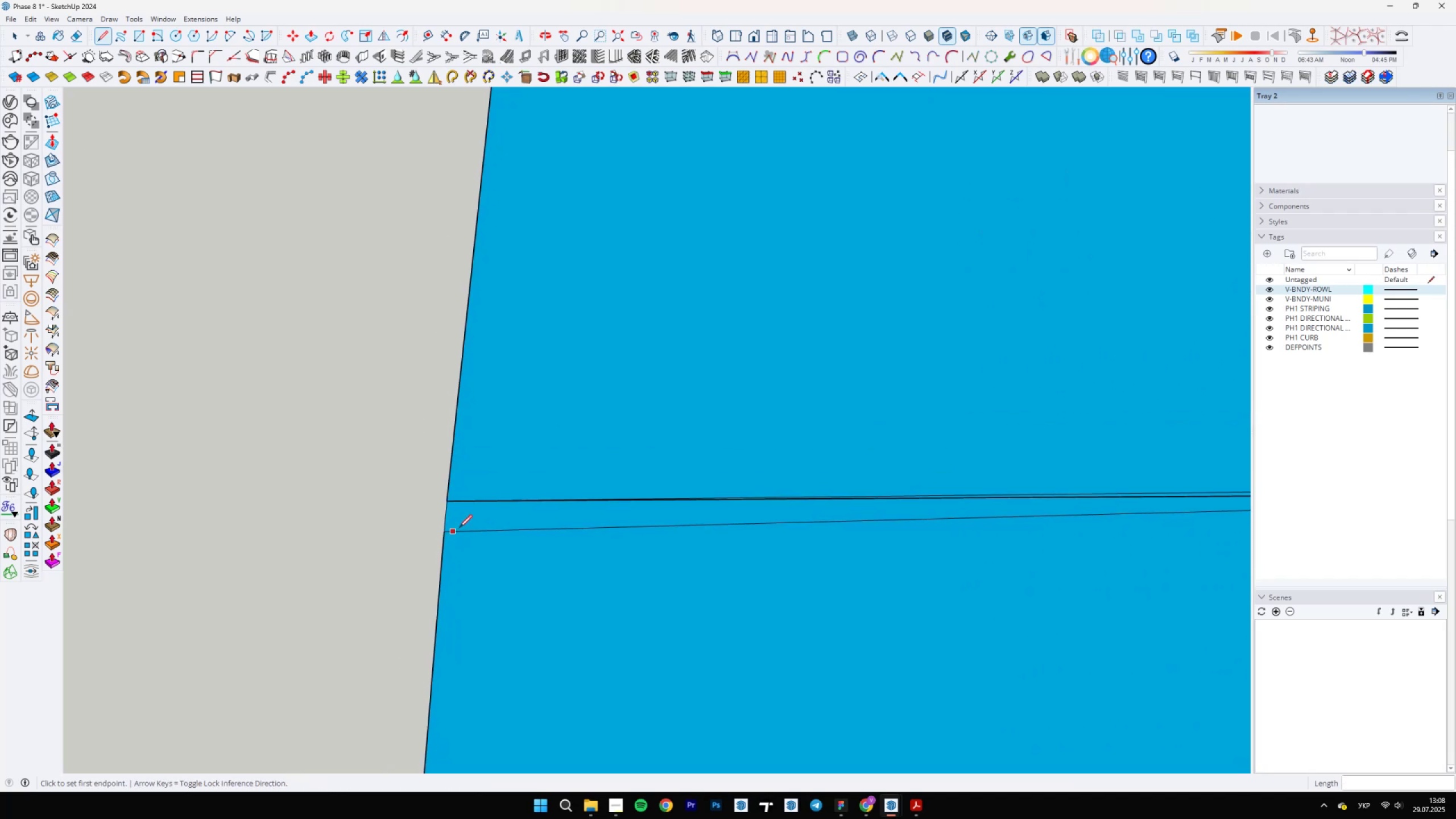 
left_click_drag(start_coordinate=[564, 488], to_coordinate=[548, 559])
 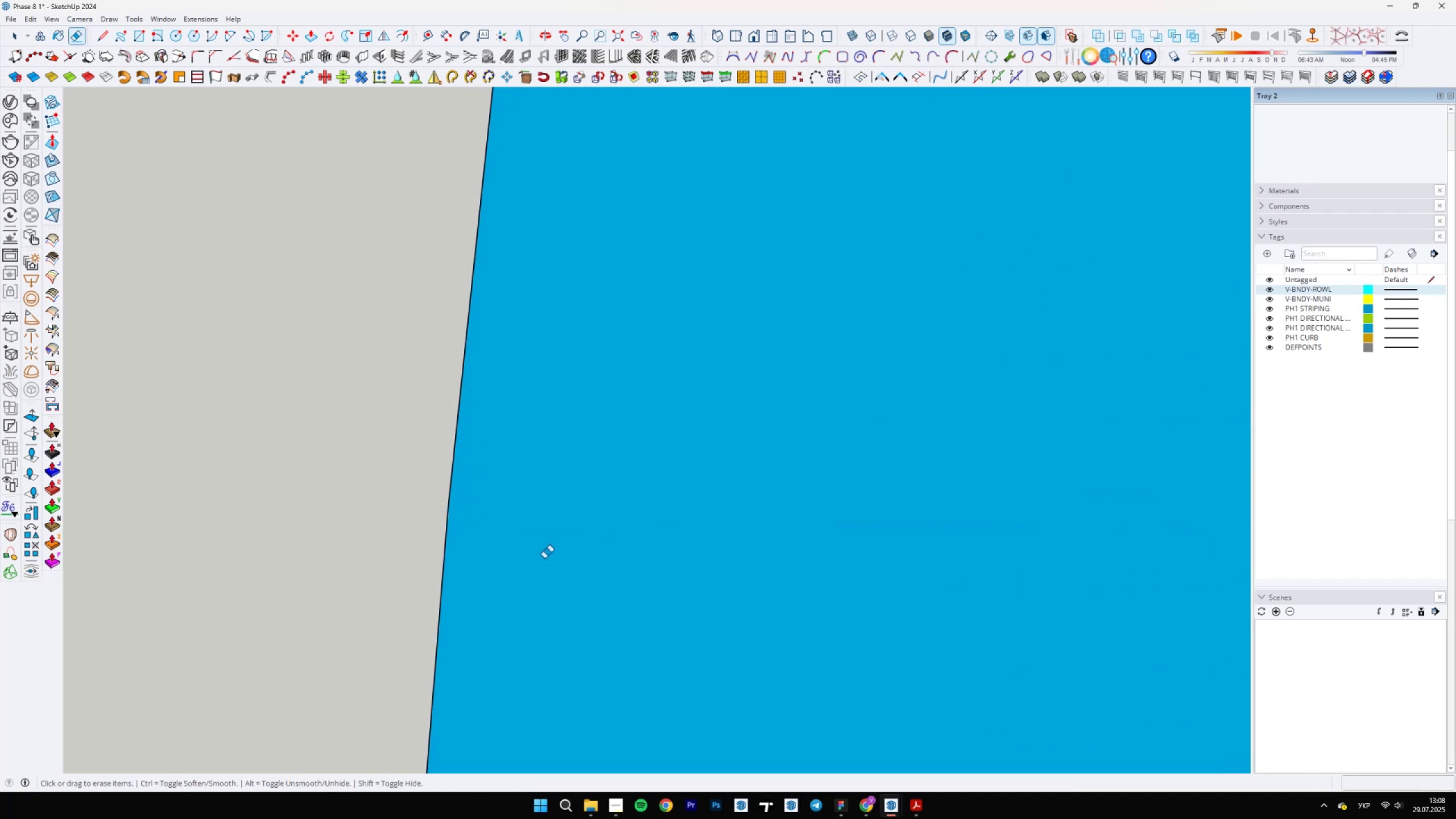 
scroll: coordinate [628, 508], scroll_direction: down, amount: 17.0
 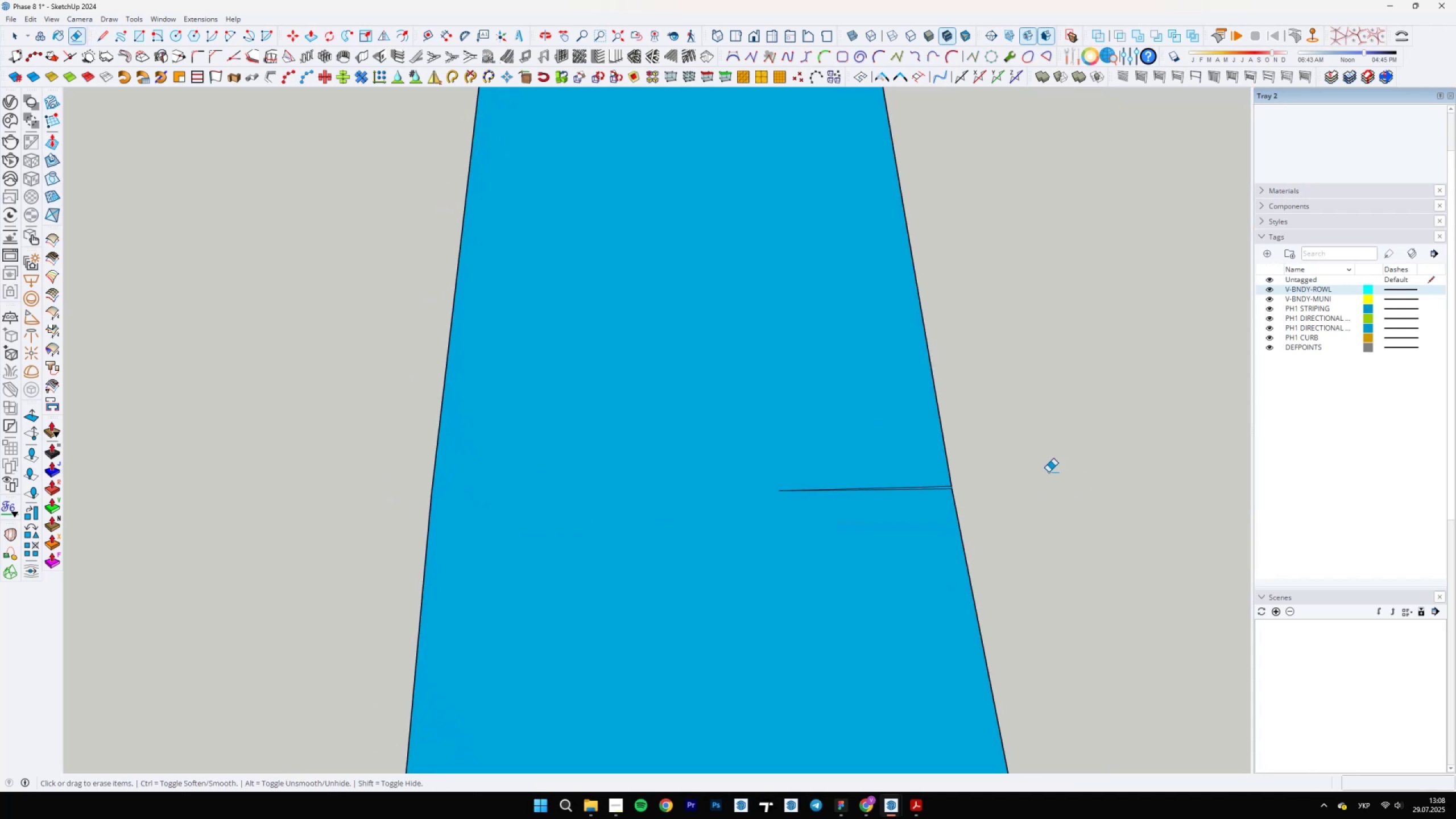 
left_click_drag(start_coordinate=[920, 478], to_coordinate=[911, 537])
 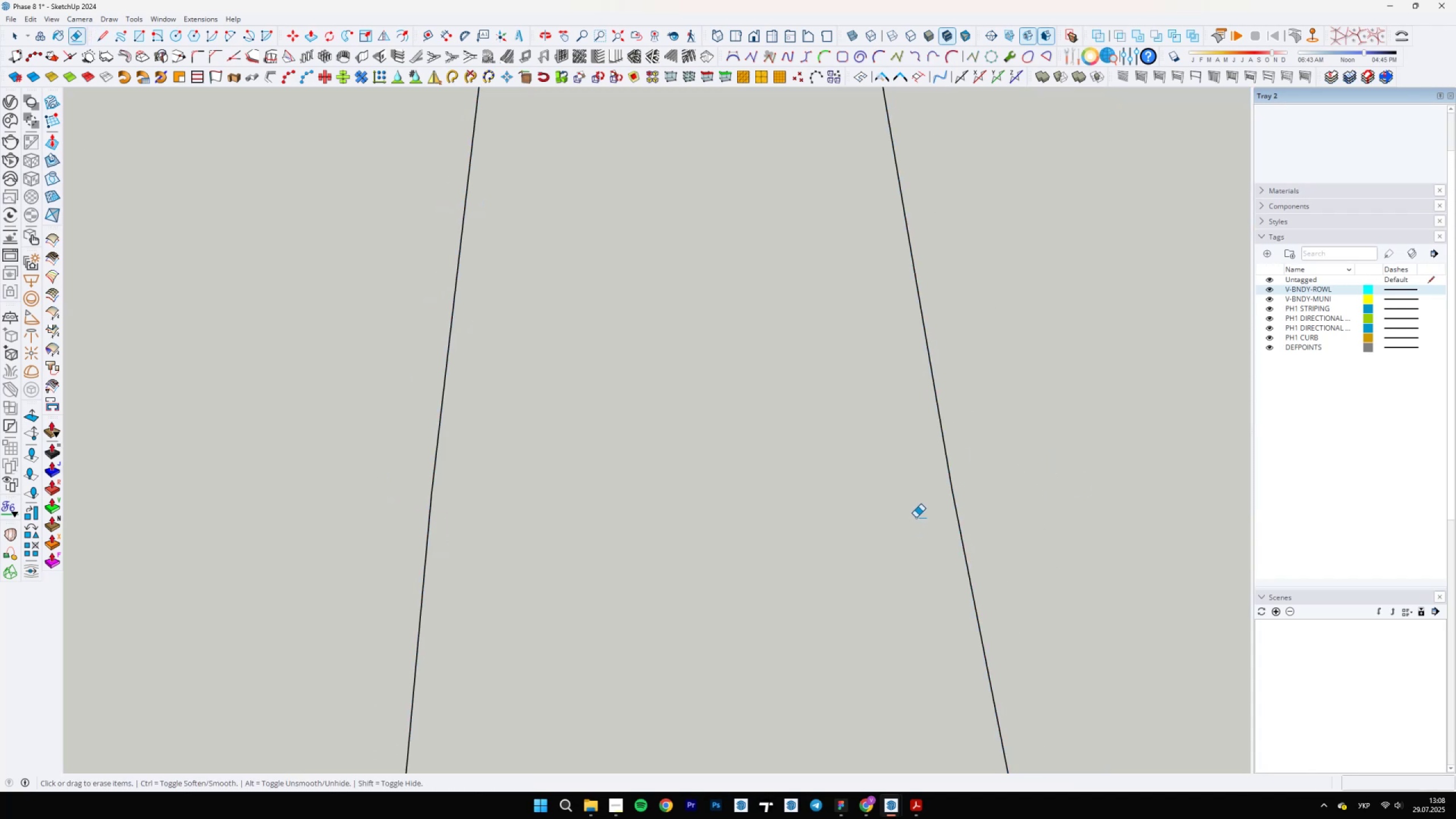 
scroll: coordinate [947, 492], scroll_direction: up, amount: 27.0
 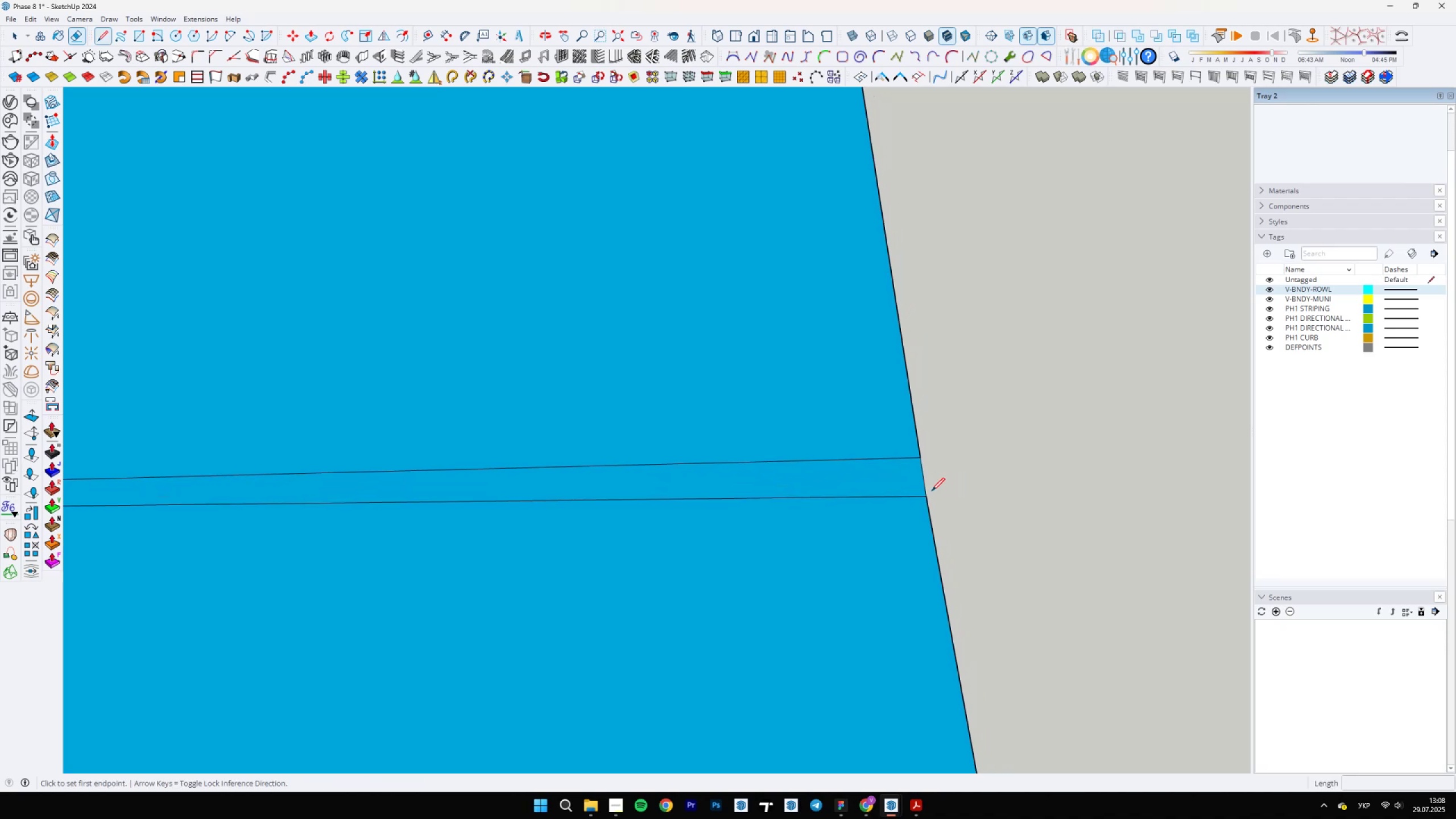 
key(Control+Z)
 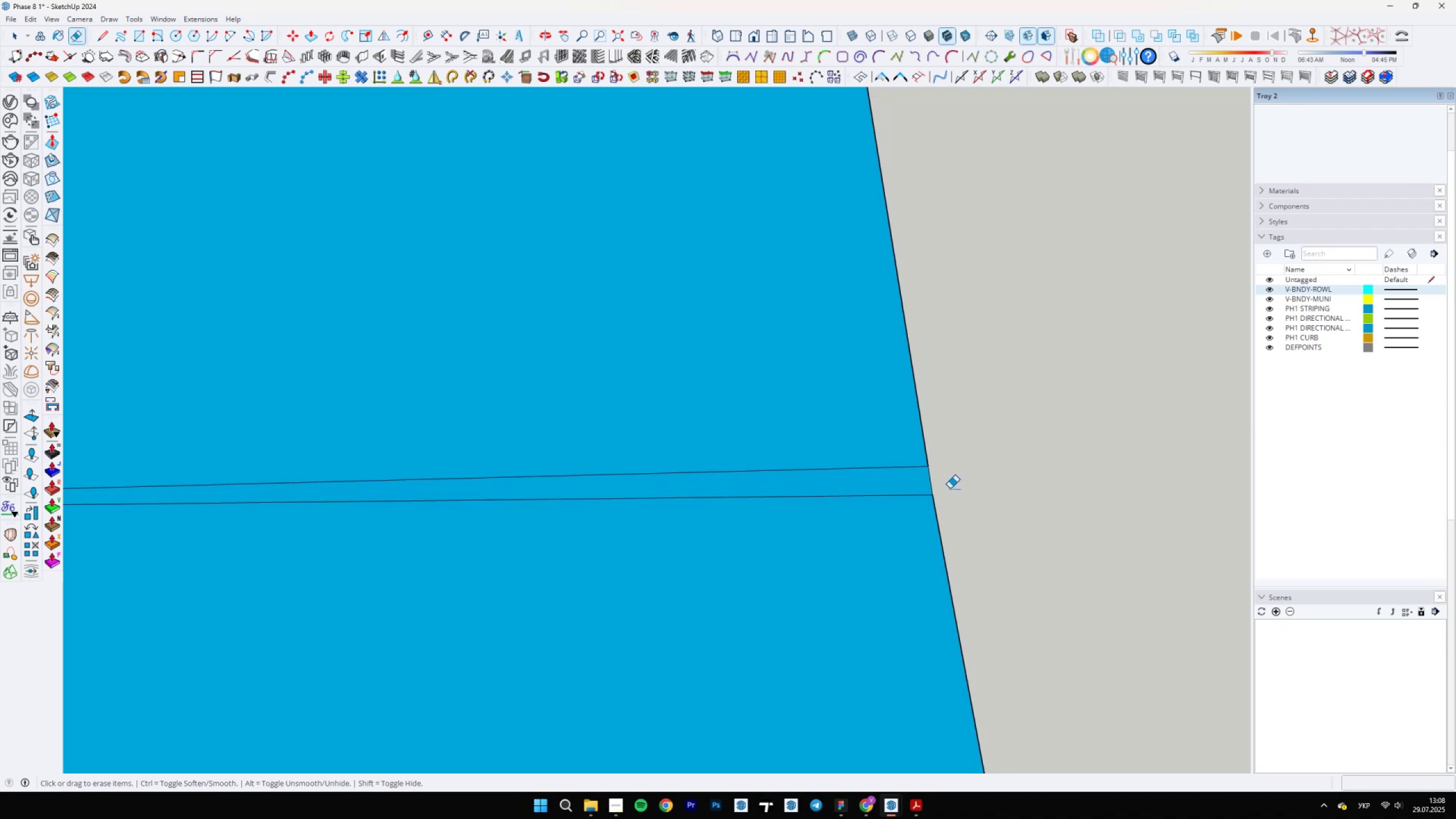 
key(L)
 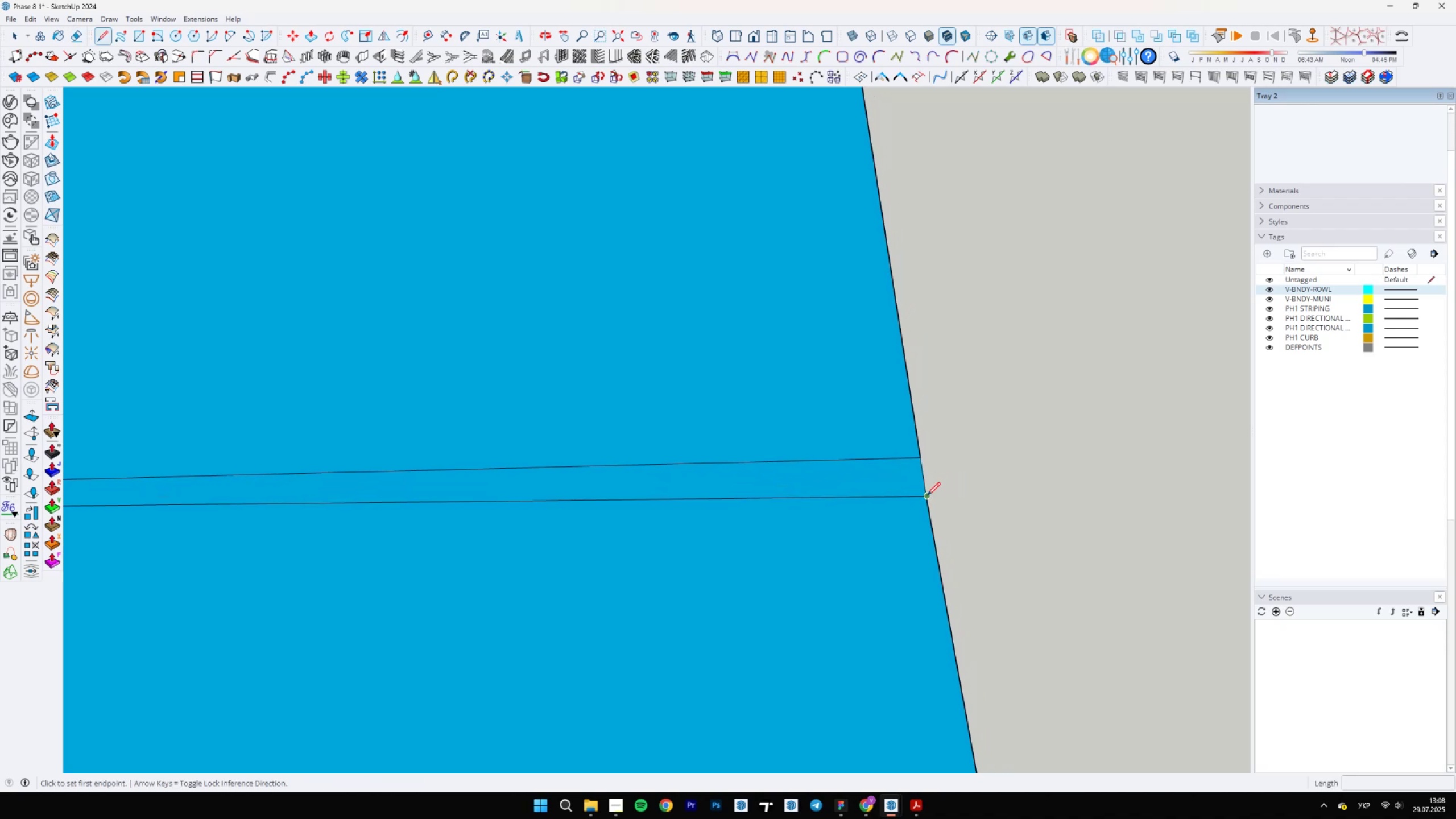 
left_click([926, 496])
 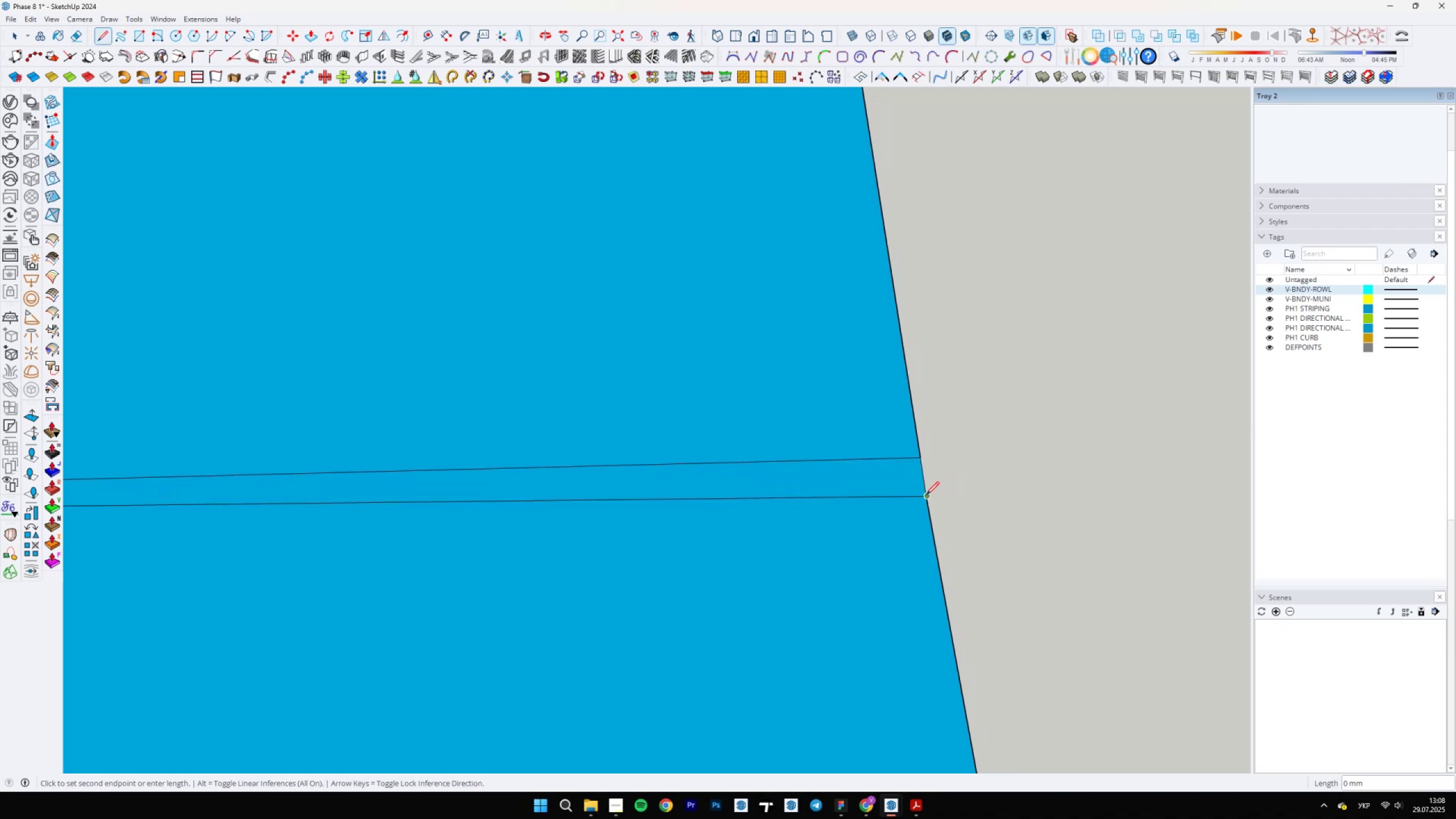 
scroll: coordinate [923, 465], scroll_direction: up, amount: 4.0
 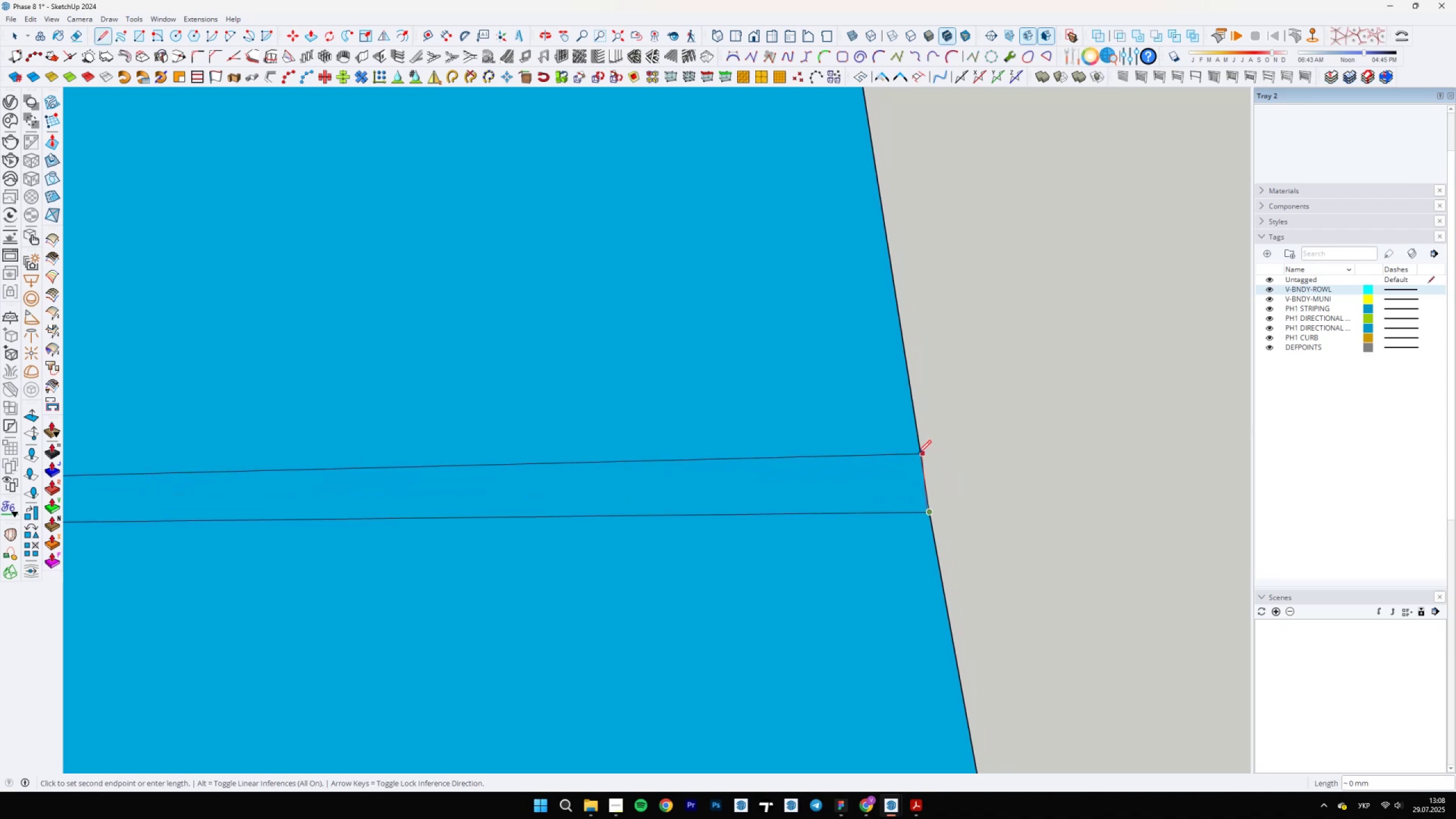 
key(E)
 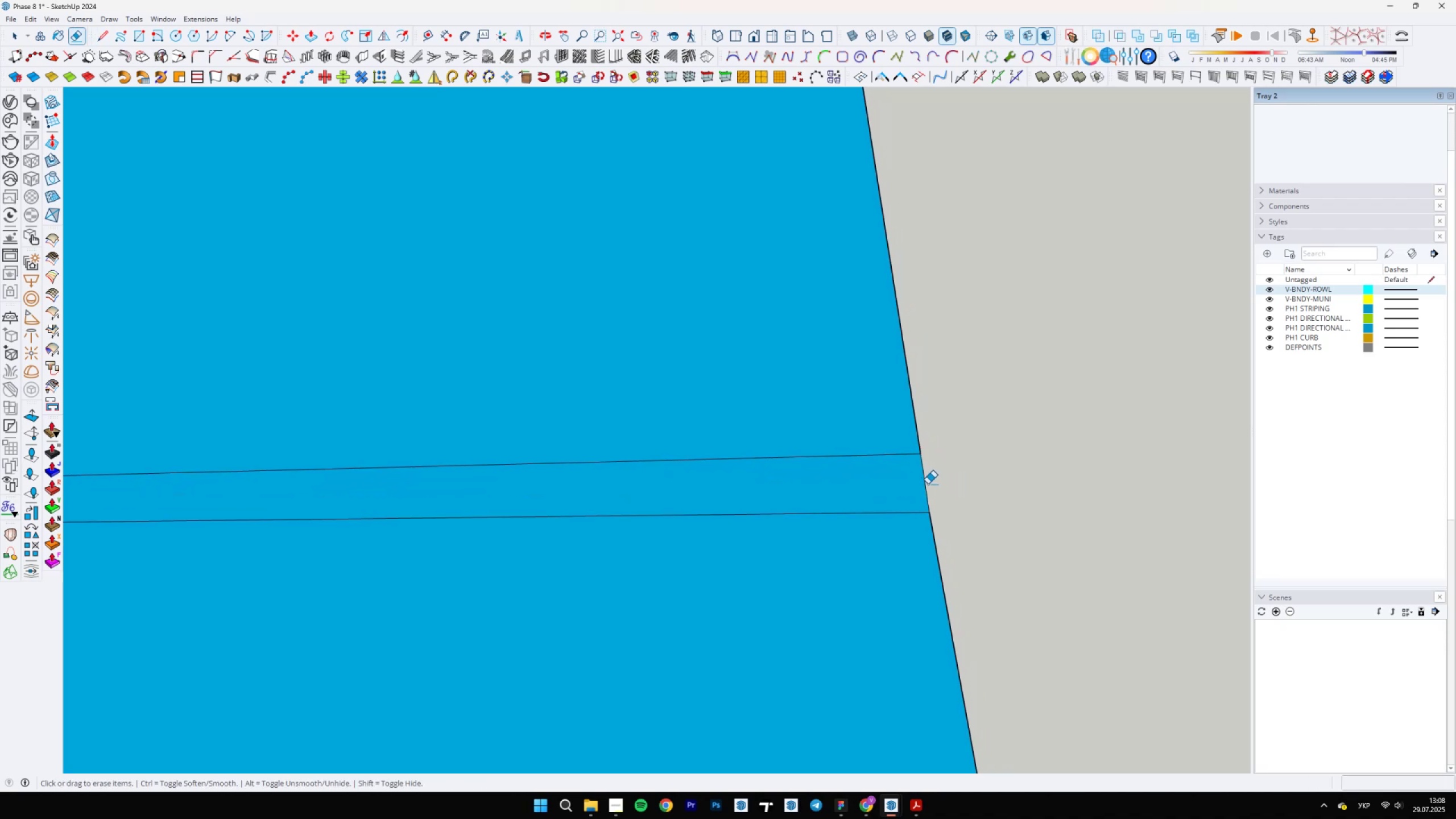 
key(Space)
 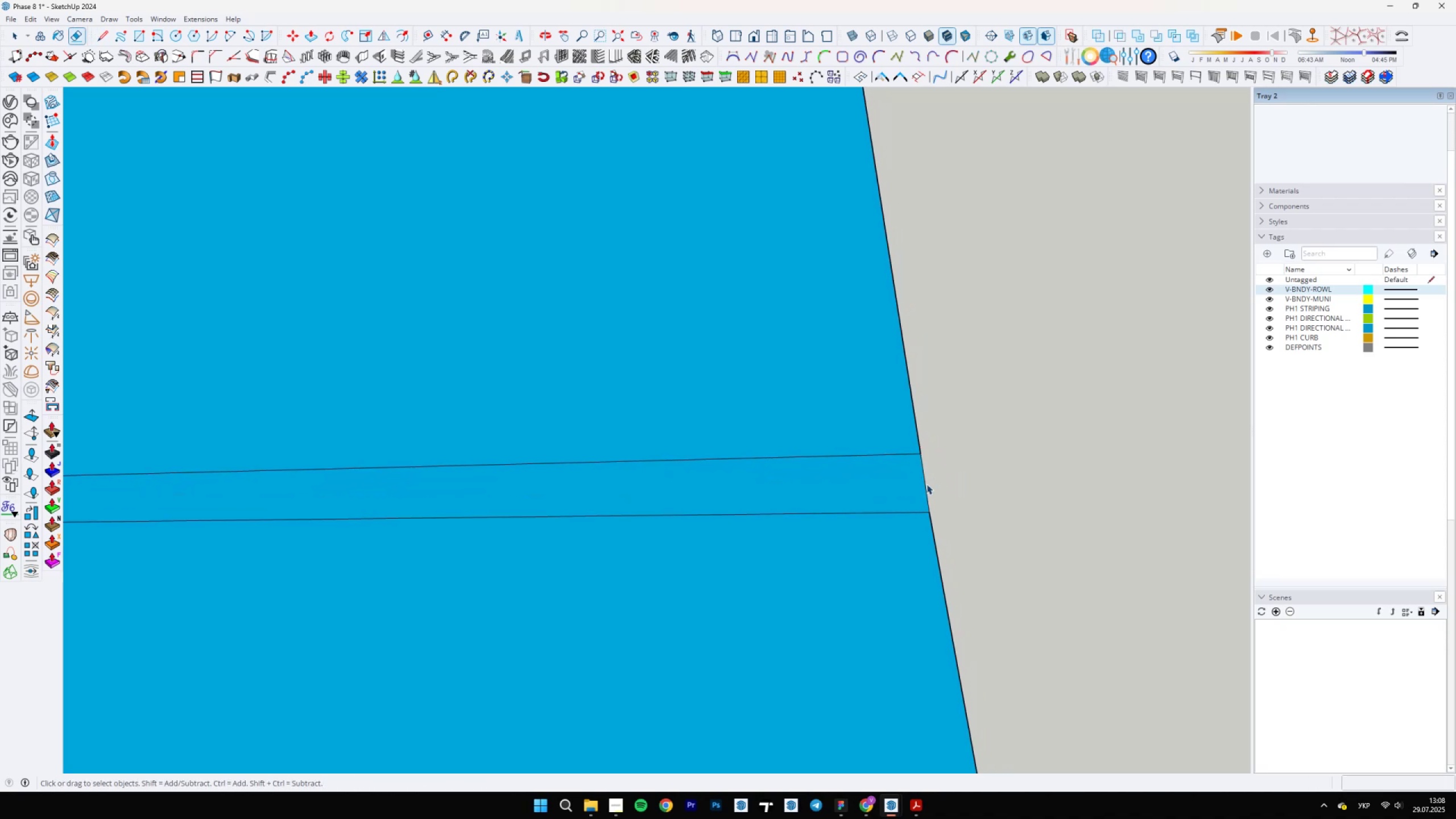 
left_click([926, 484])
 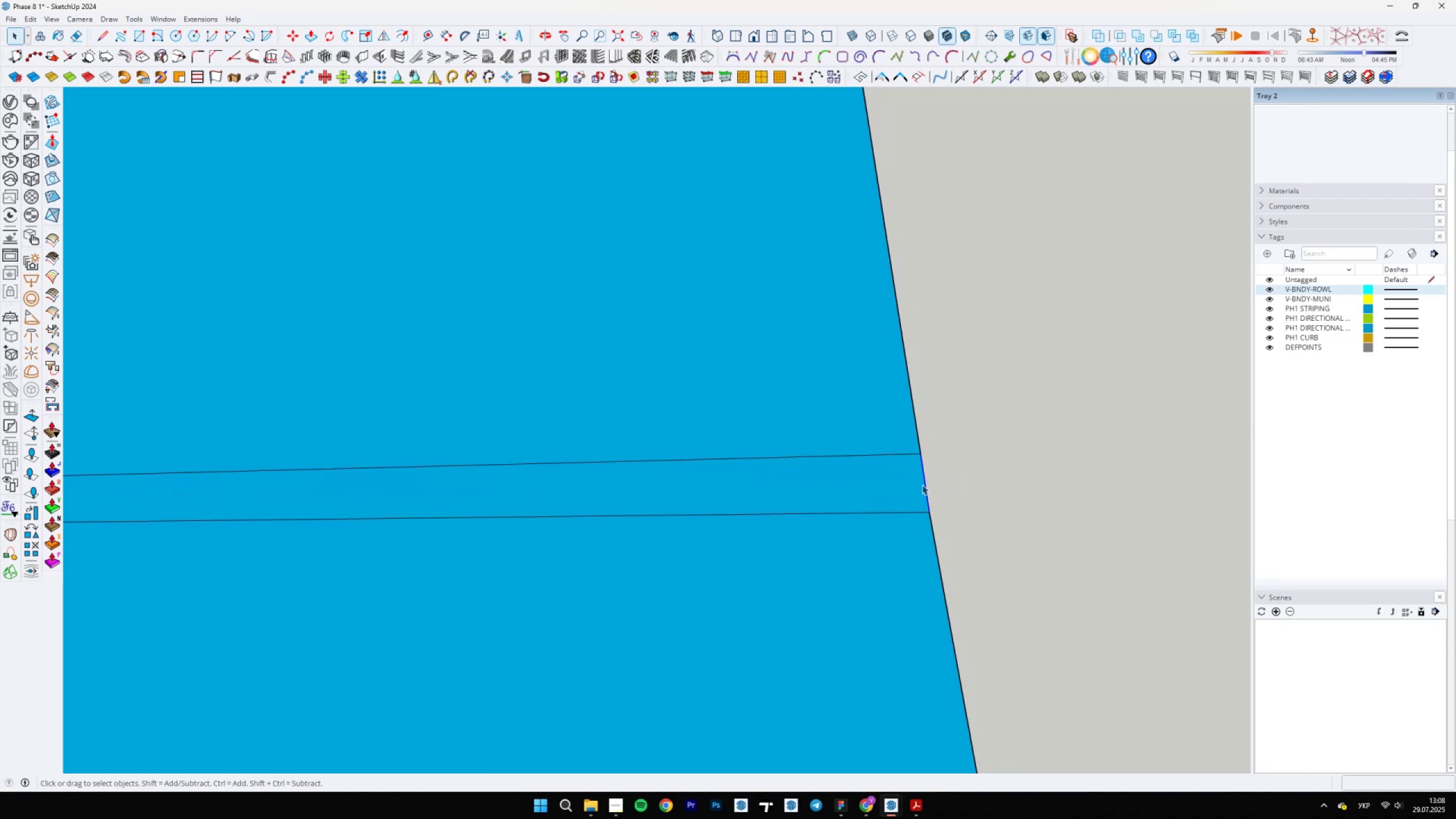 
triple_click([920, 486])
 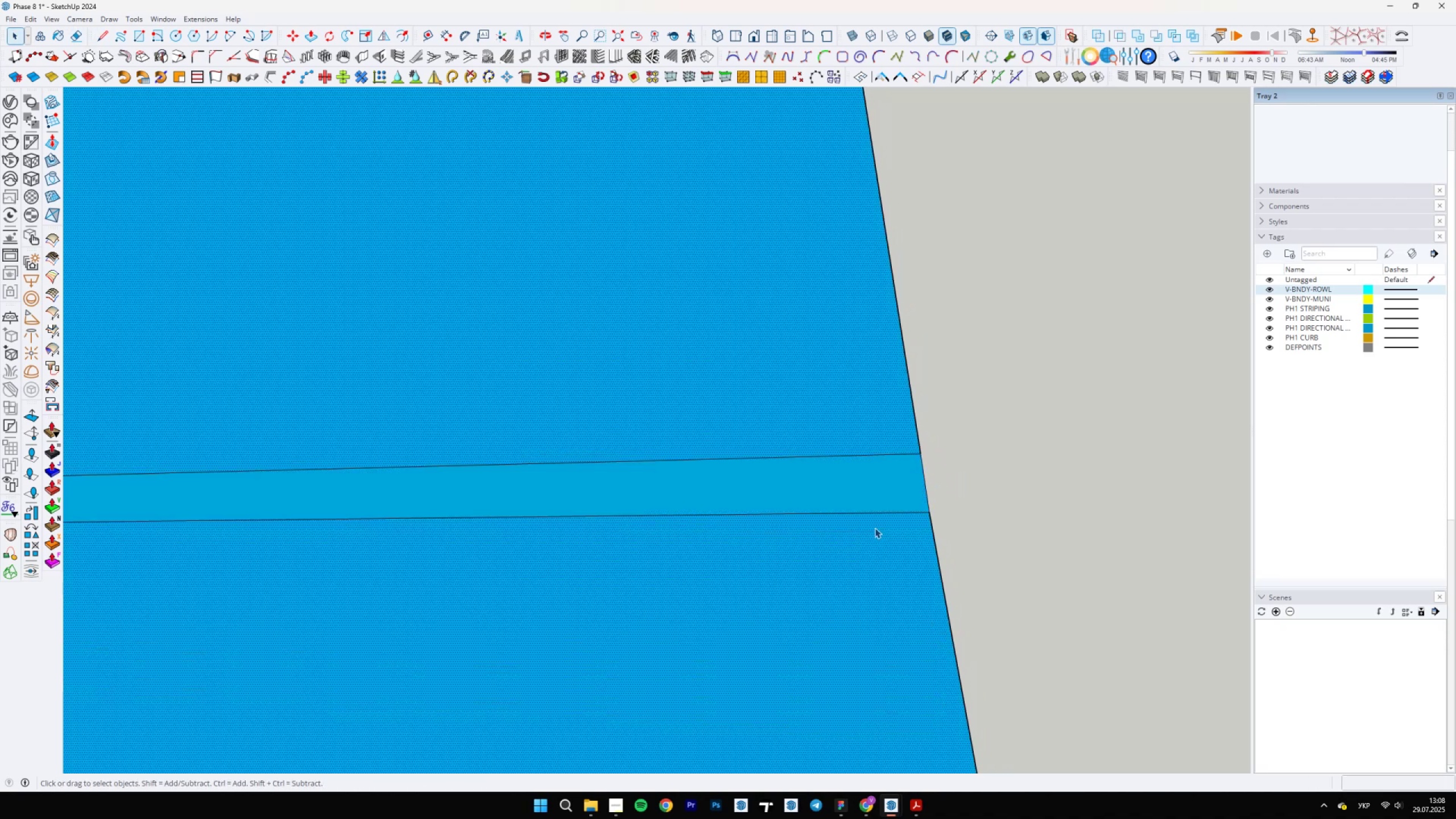 
key(E)
 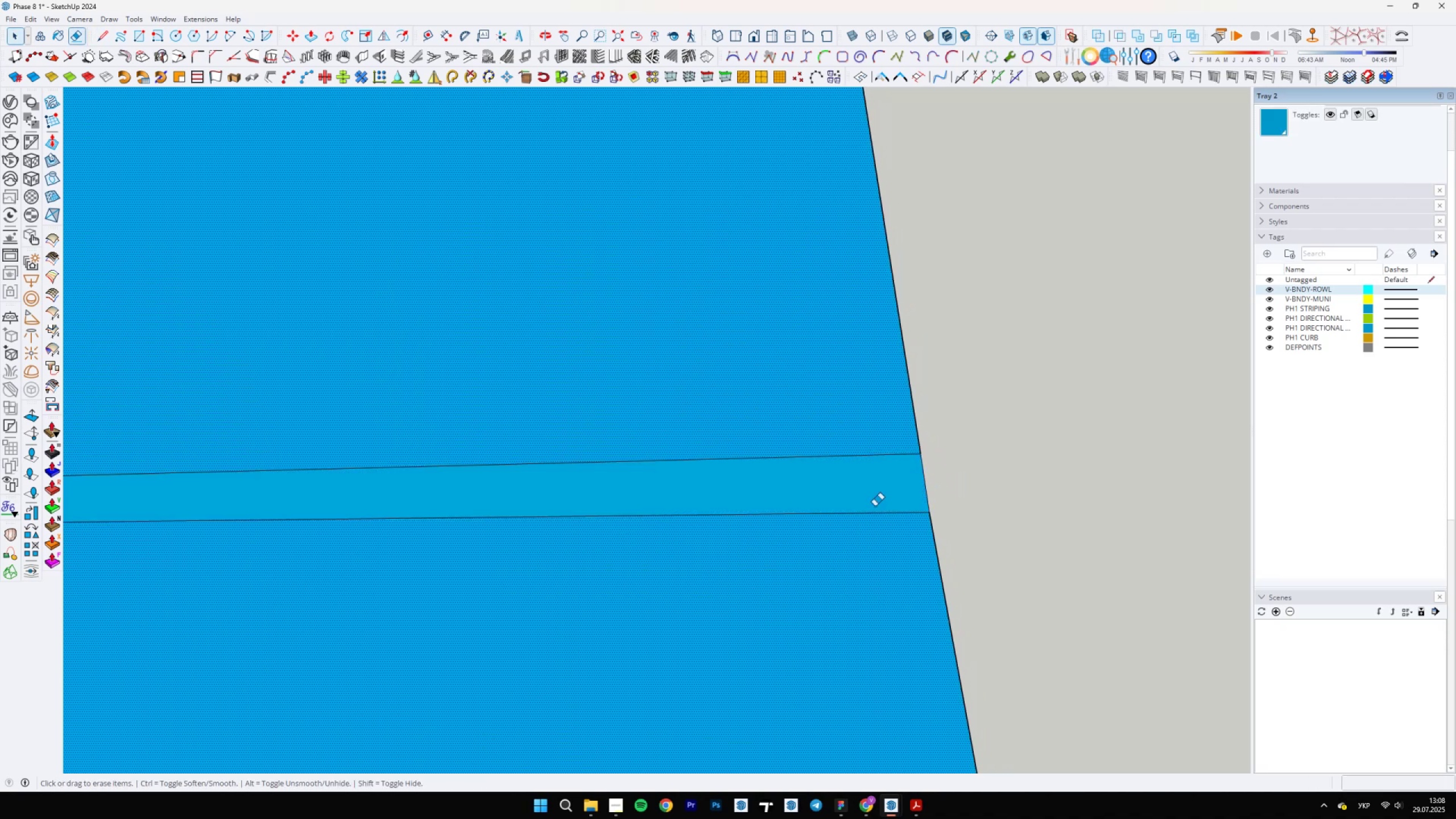 
scroll: coordinate [938, 585], scroll_direction: down, amount: 23.0
 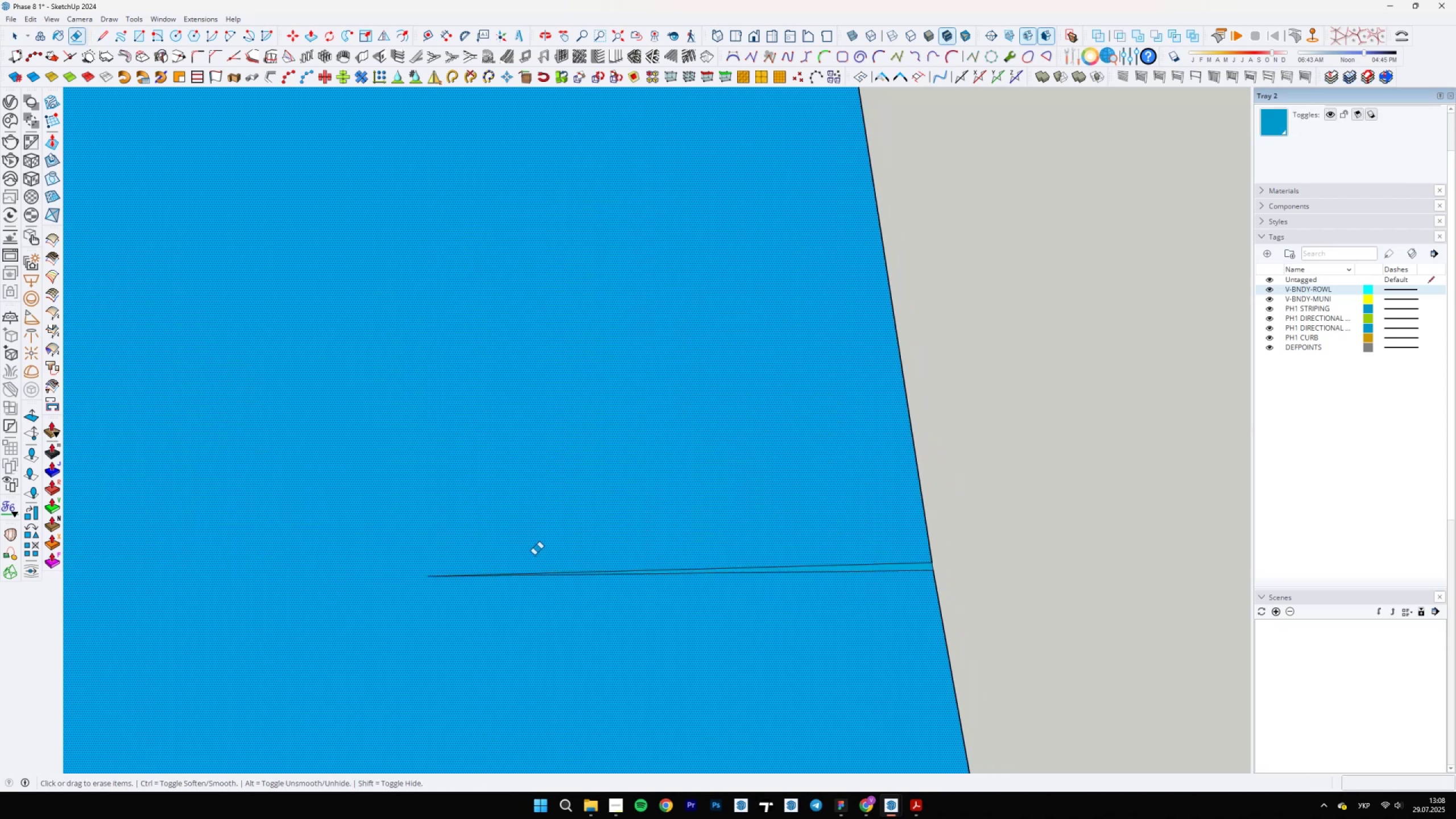 
scroll: coordinate [858, 590], scroll_direction: up, amount: 5.0
 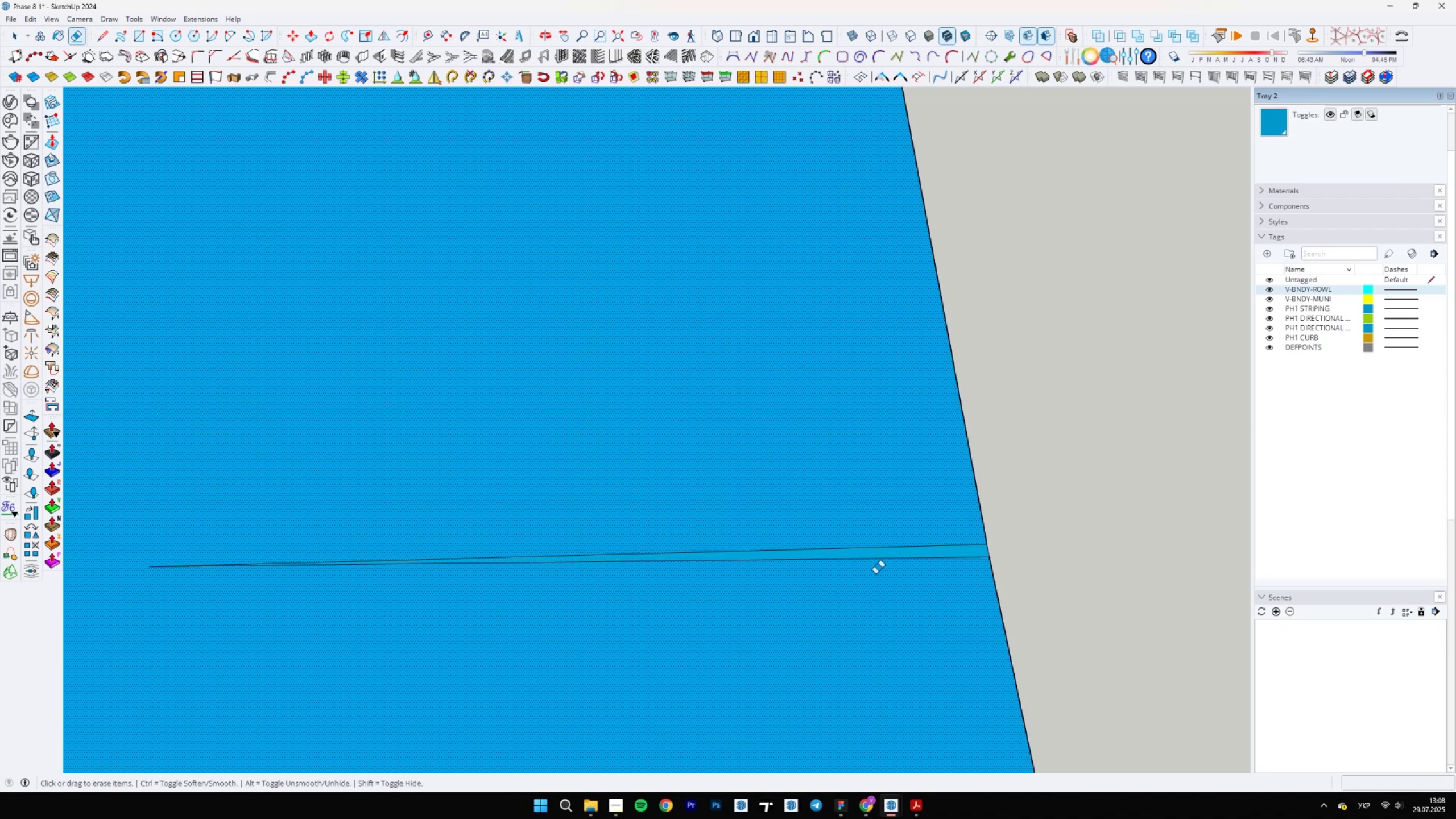 
left_click_drag(start_coordinate=[884, 552], to_coordinate=[885, 543])
 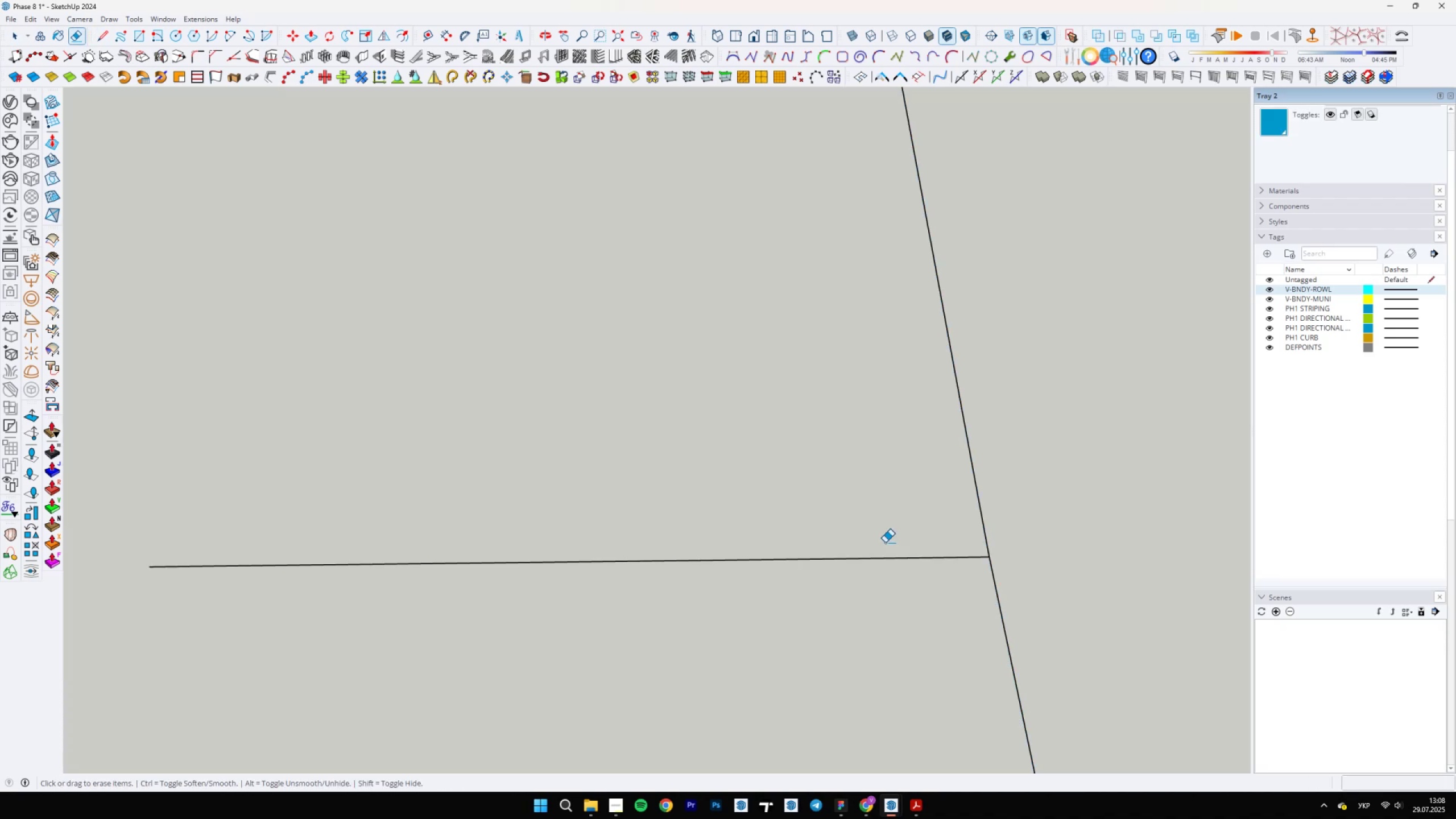 
key(Control+Z)
 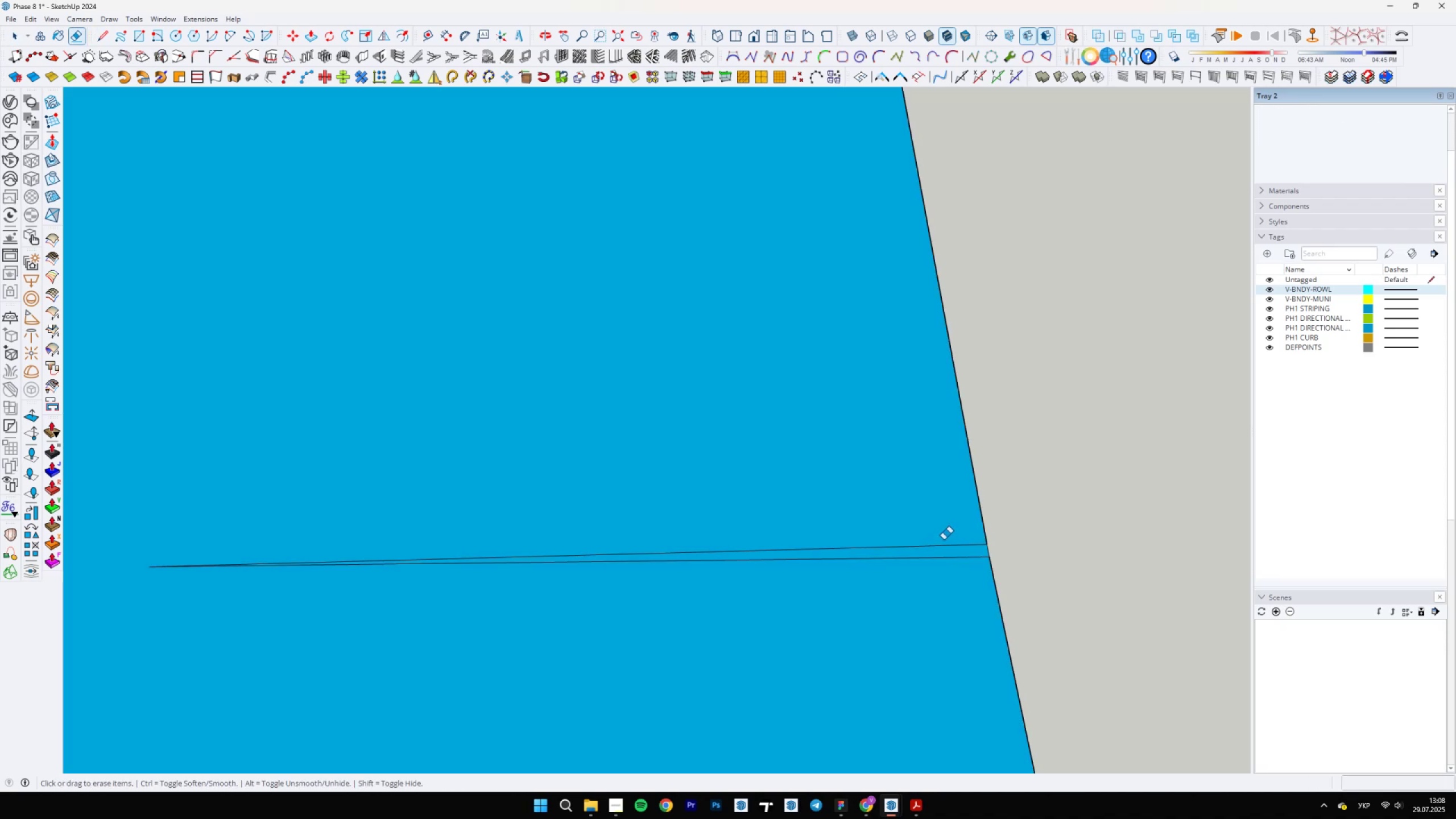 
left_click_drag(start_coordinate=[948, 533], to_coordinate=[942, 597])
 